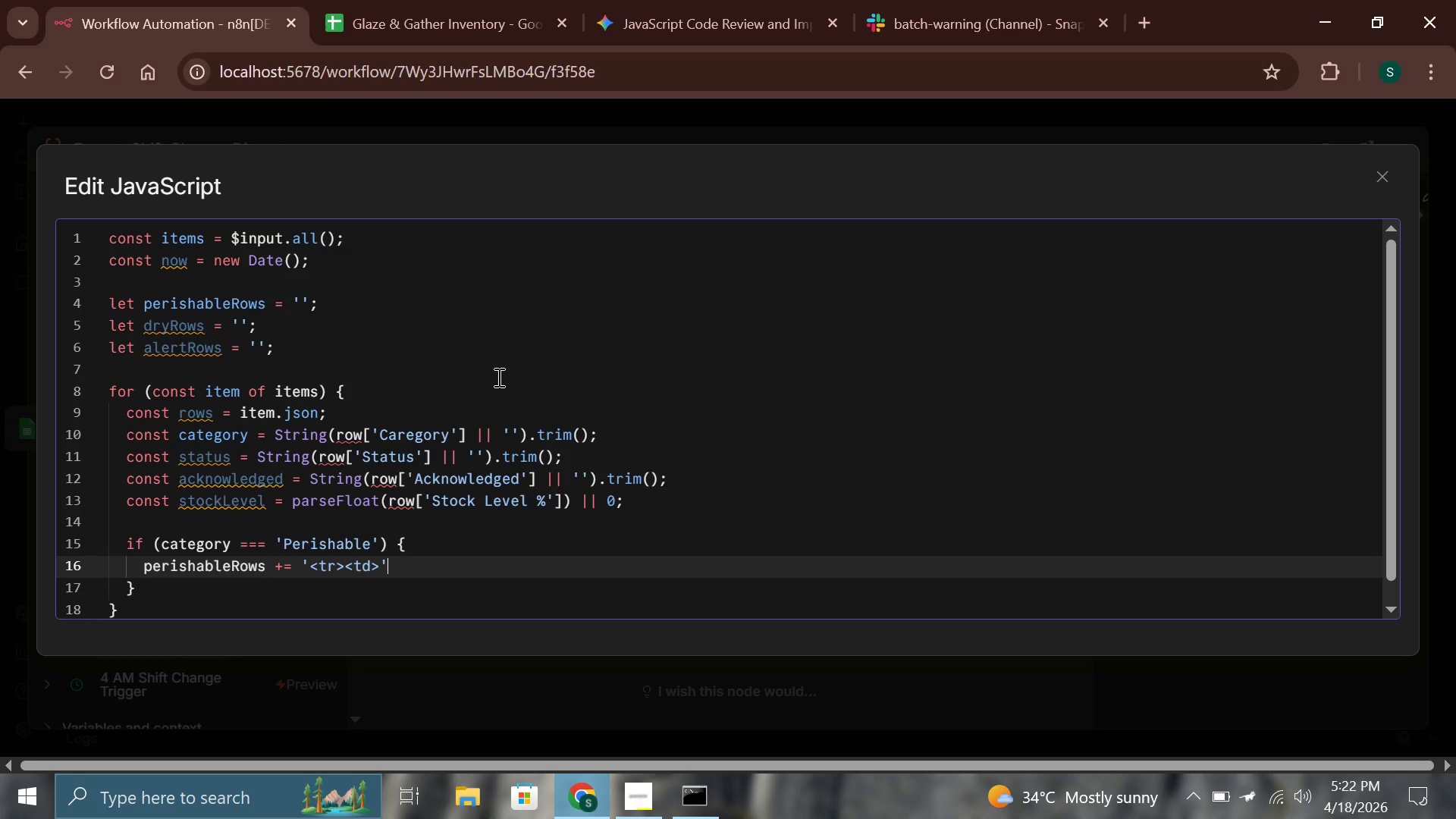 
type( + (row['Item Name)
 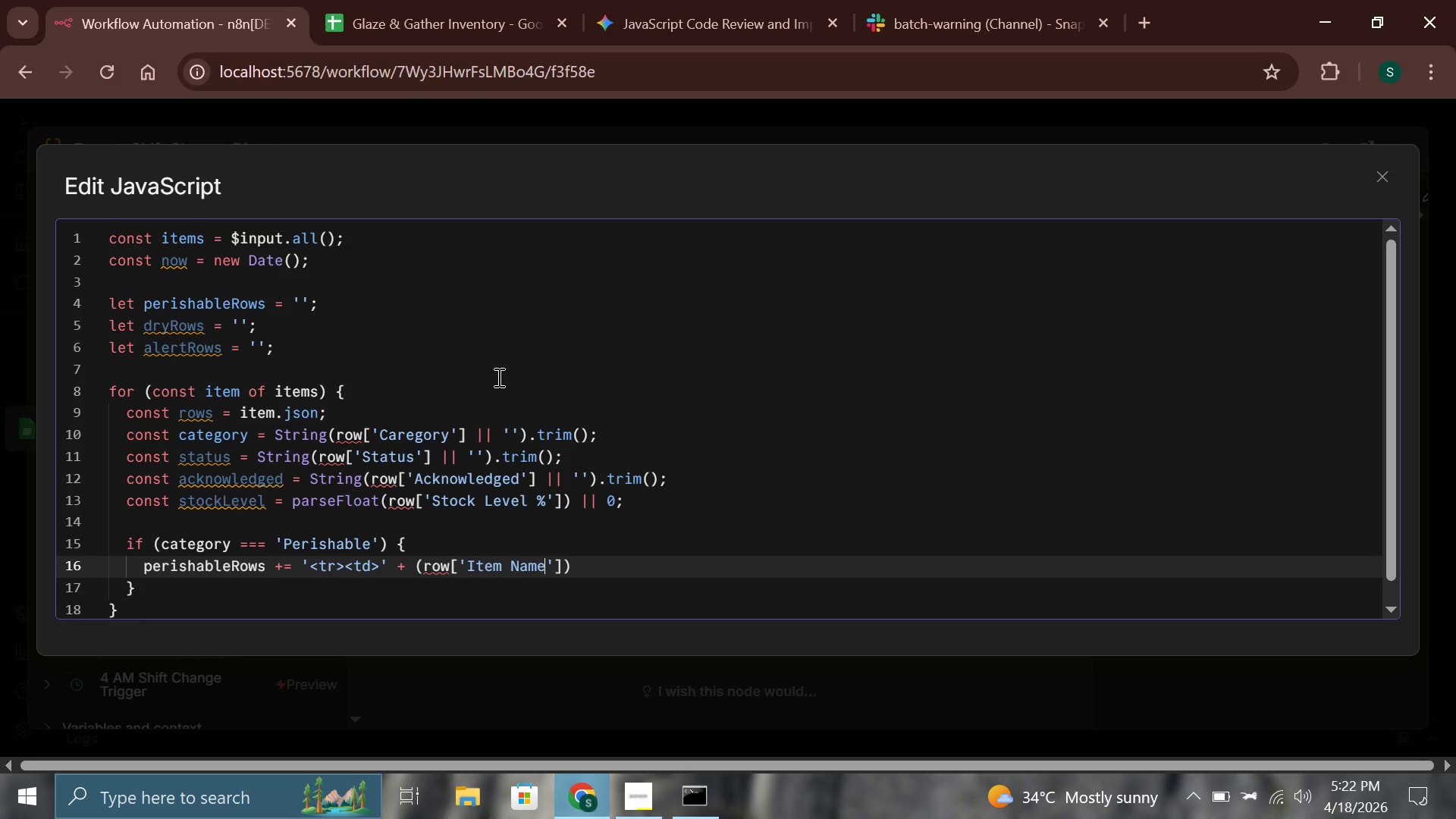 
key(ArrowRight)
 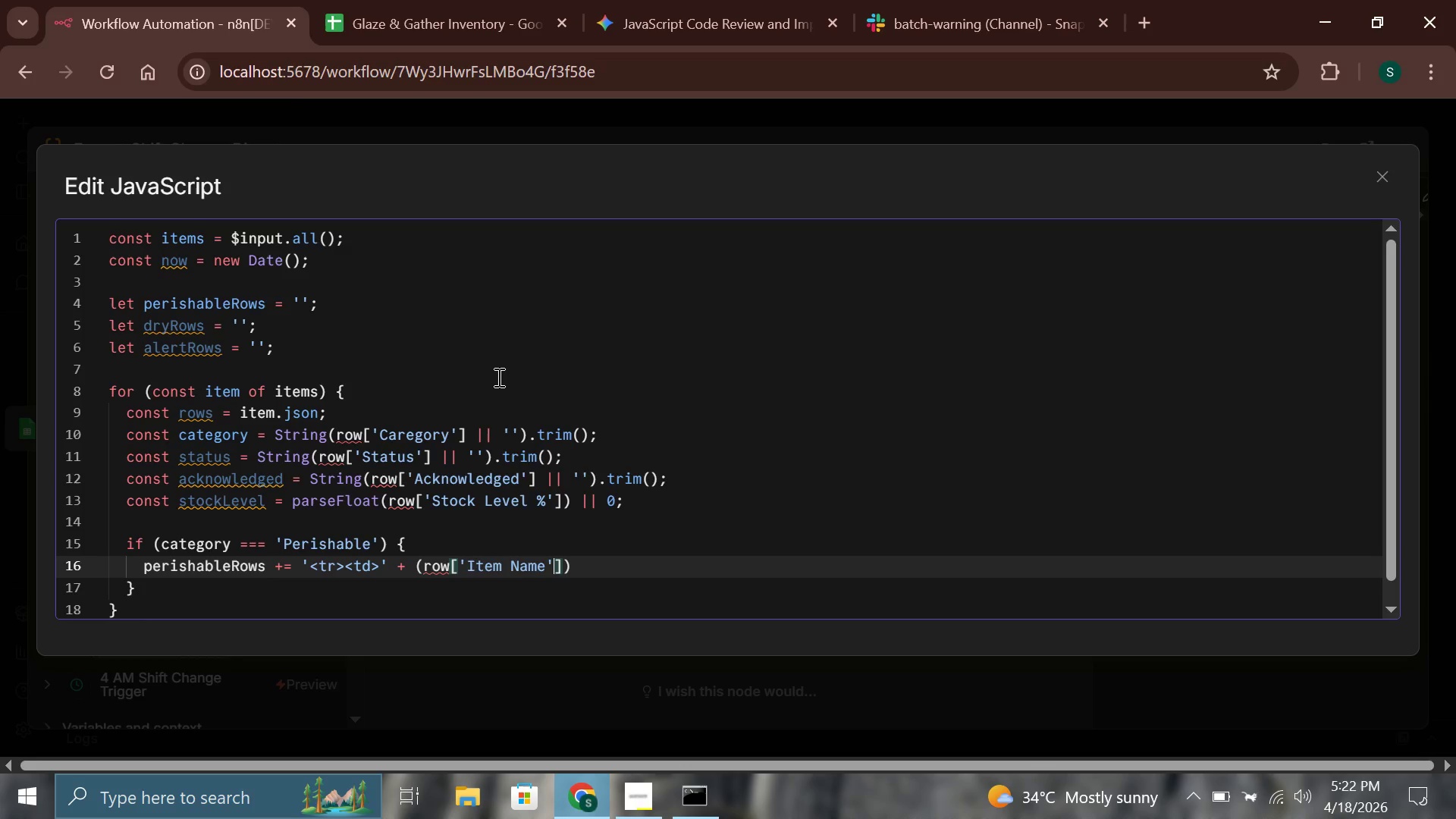 
key(ArrowRight)
 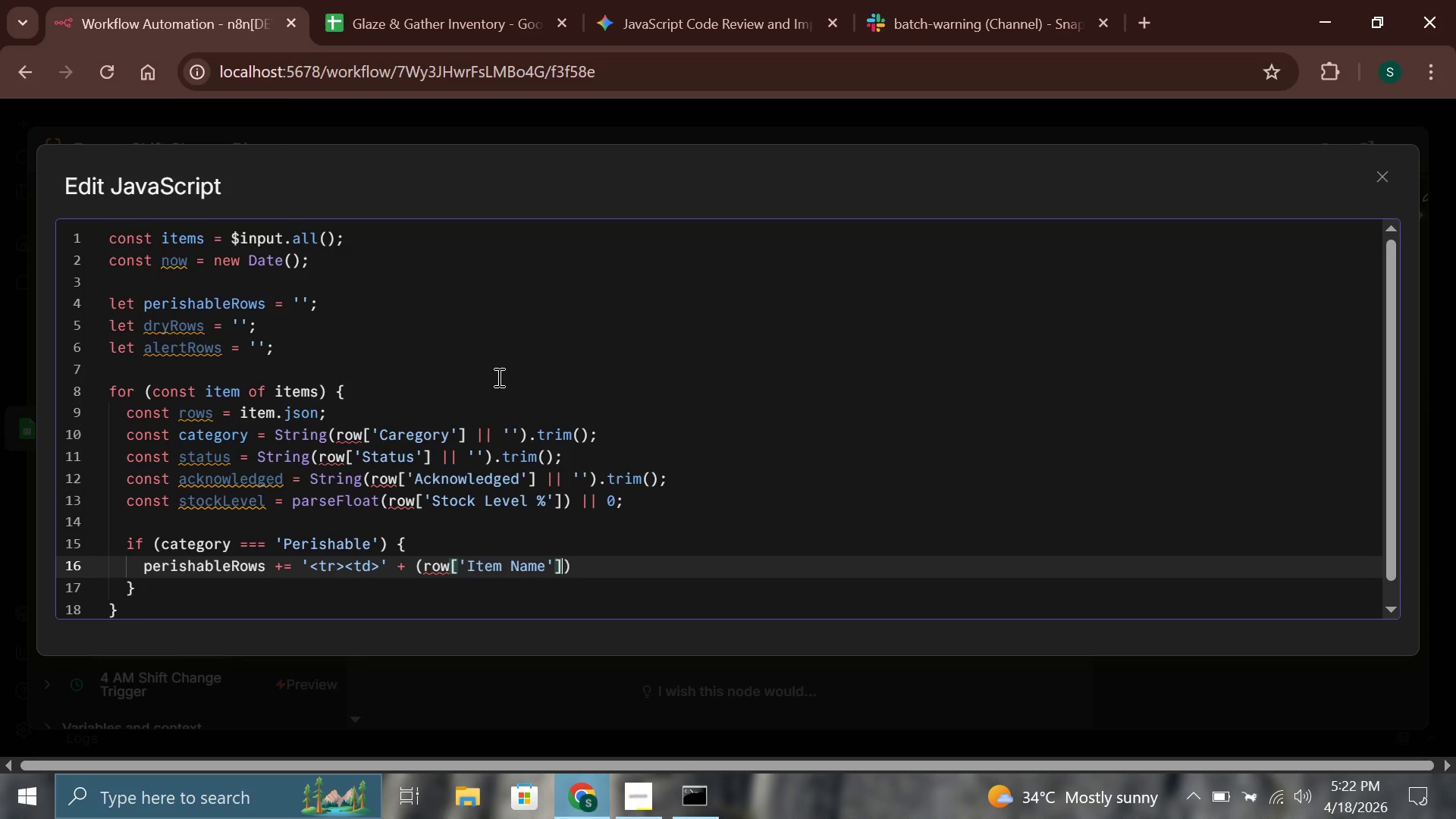 
key(Space)
 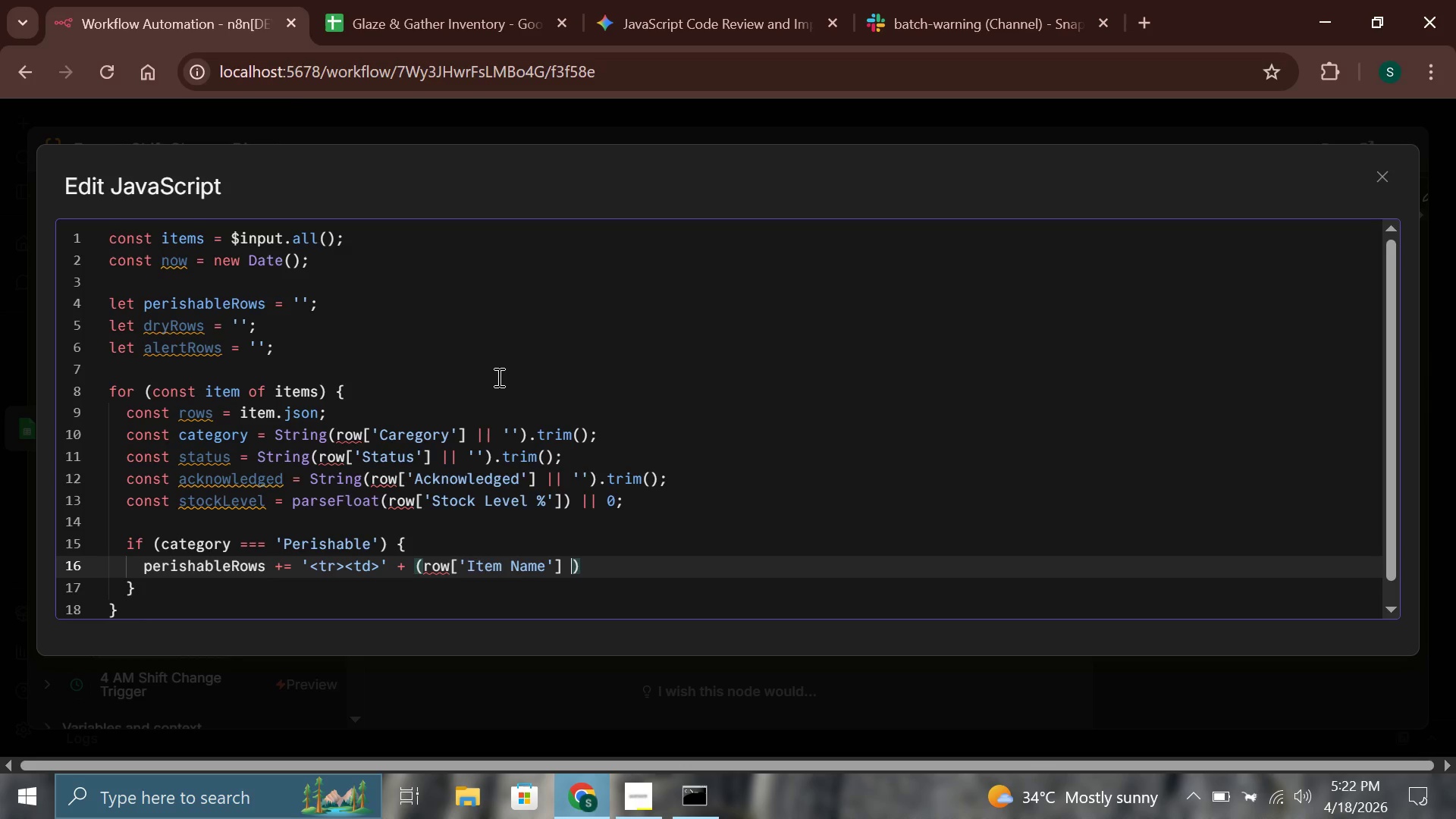 
key(Shift+Backslash)
 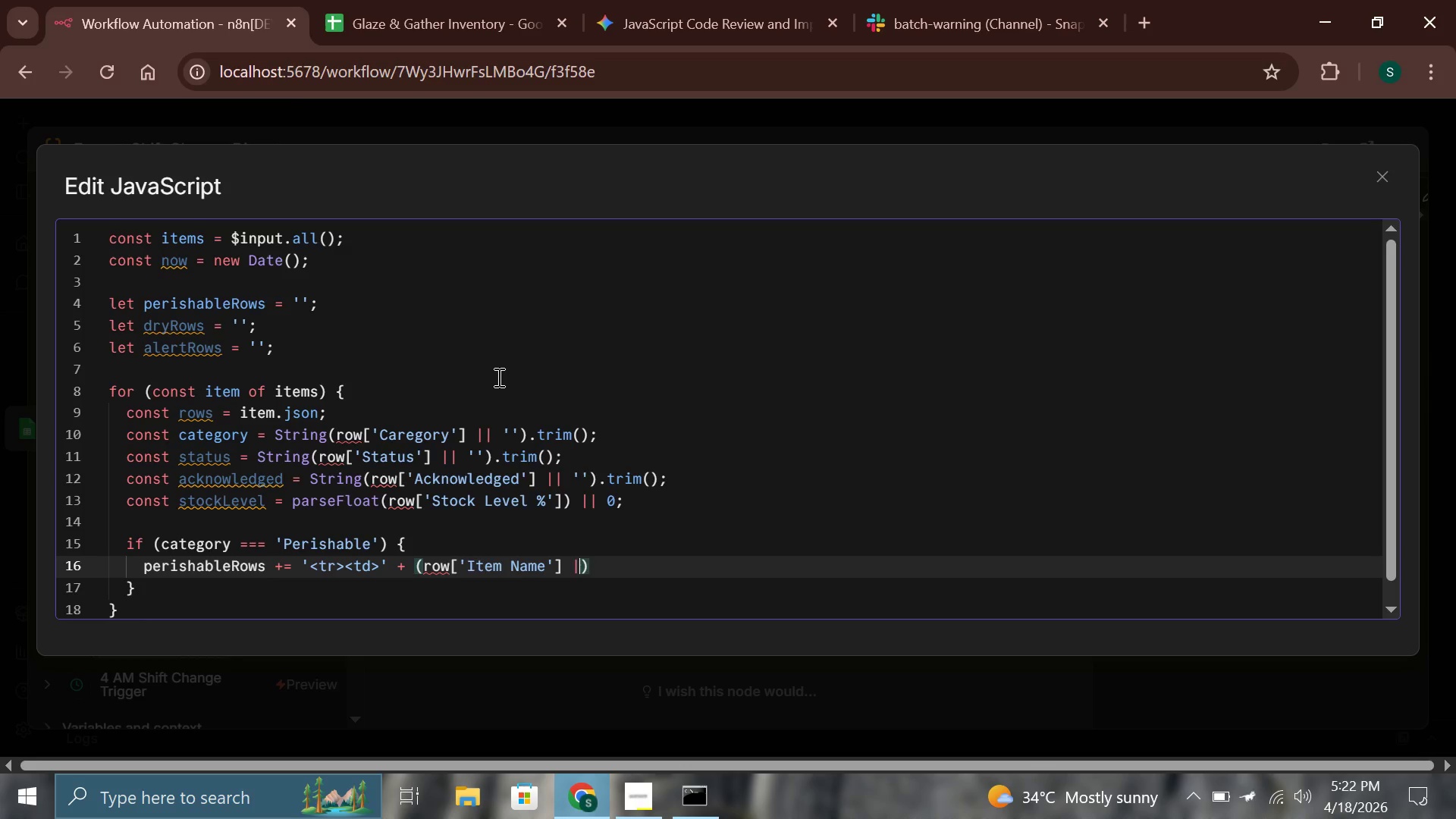 
key(Shift+Backslash)
 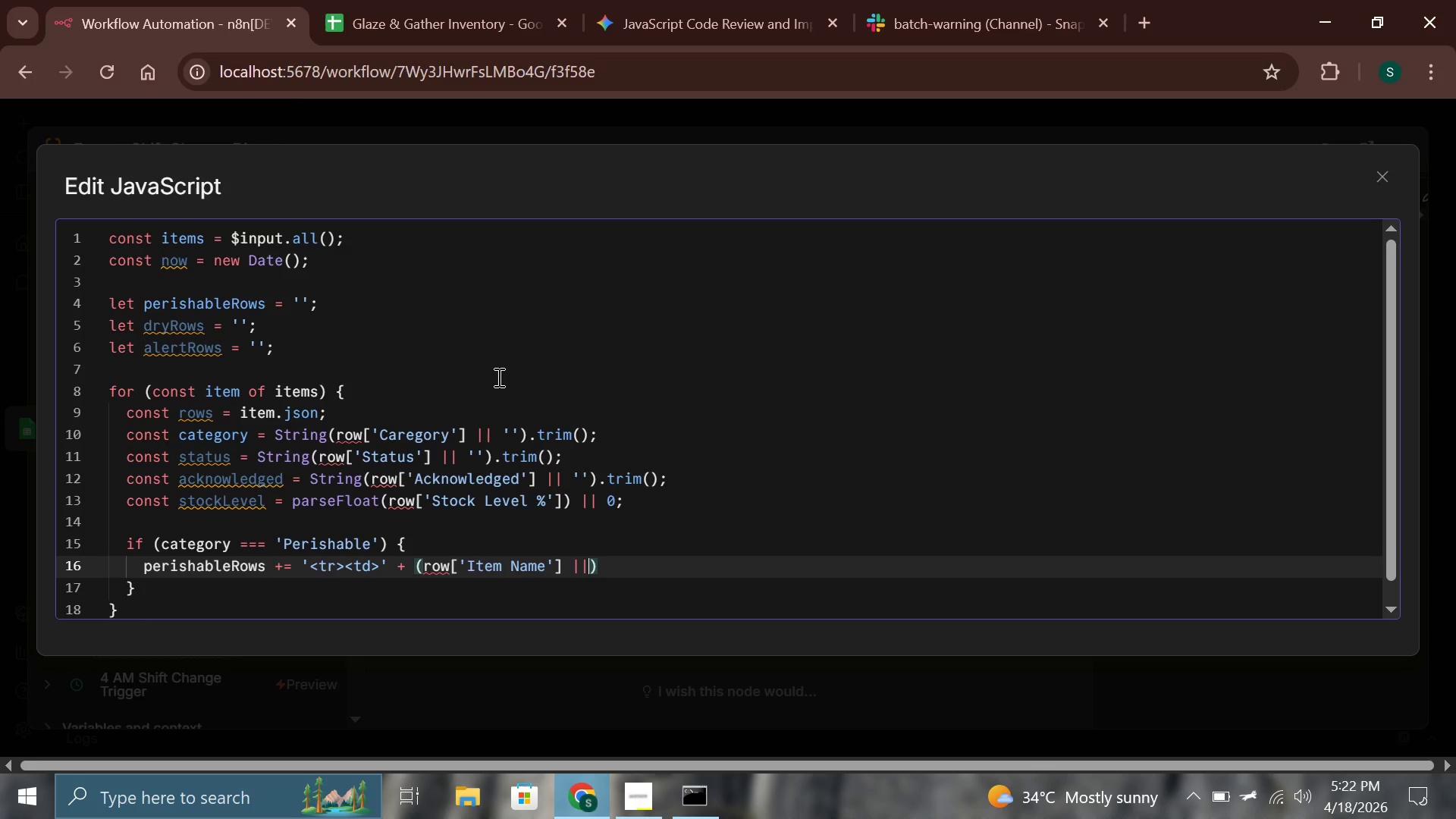 
key(Space)
 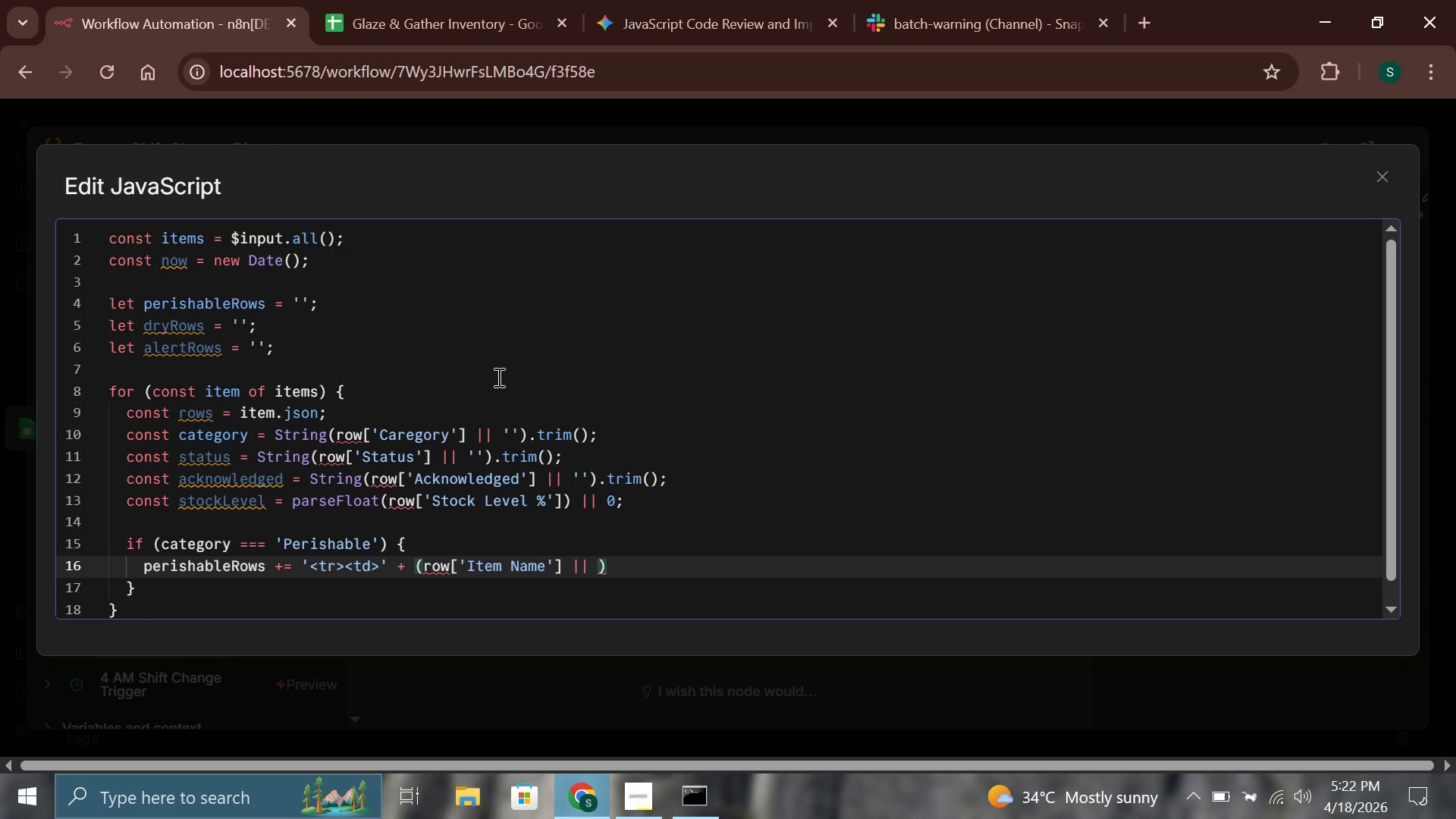 
key(Quote)
 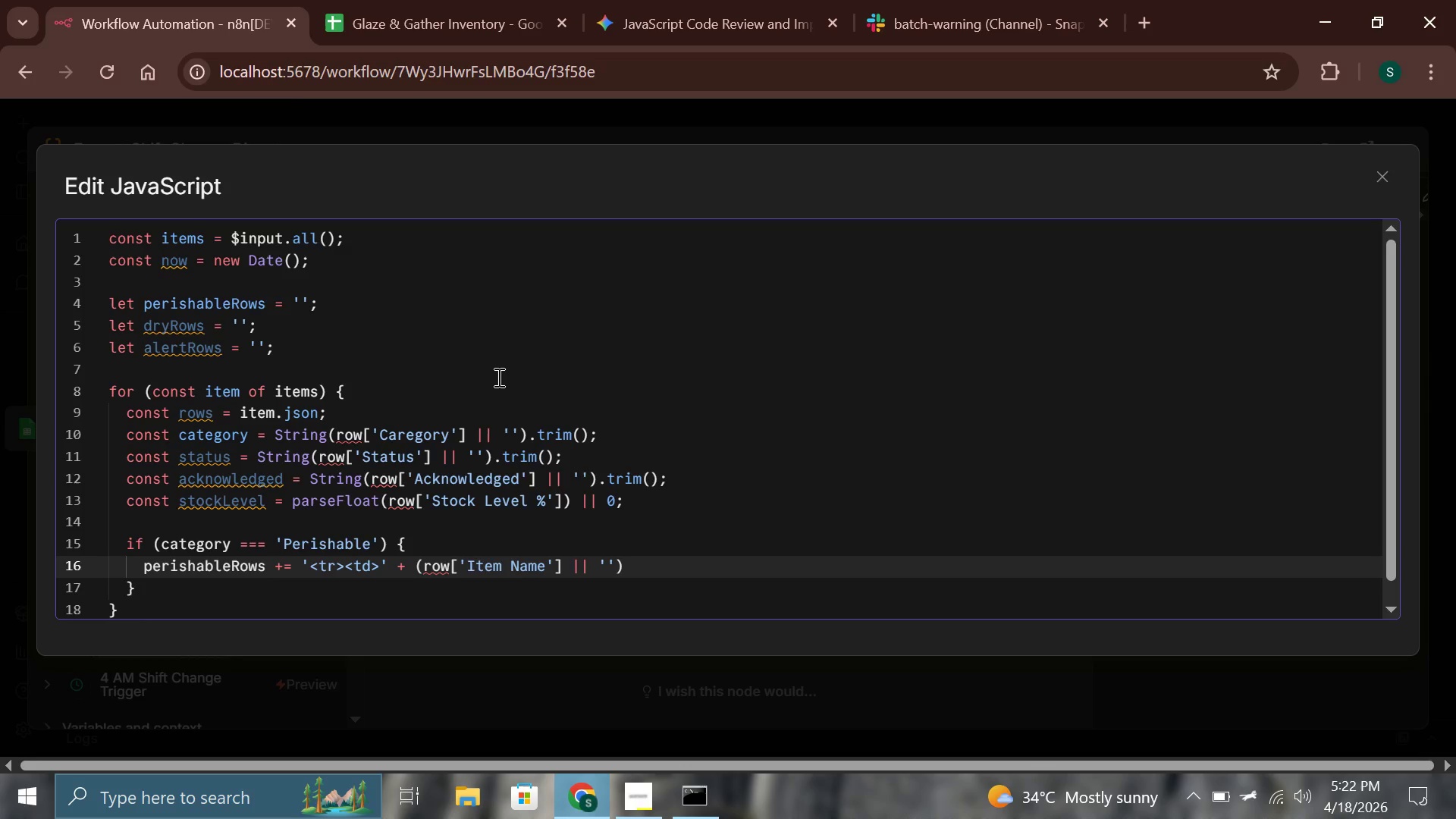 
key(ArrowRight)
 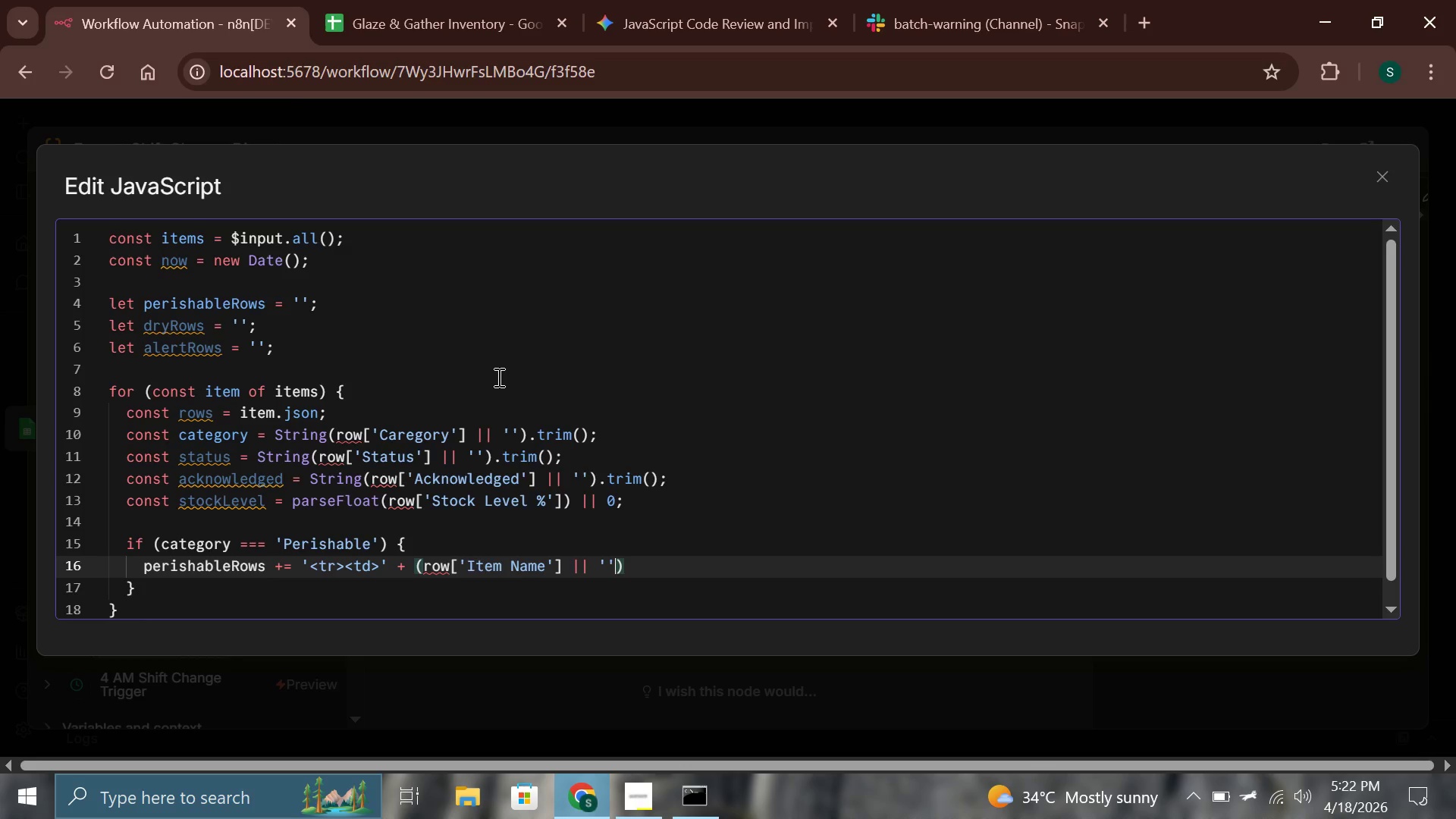 
key(ArrowRight)
 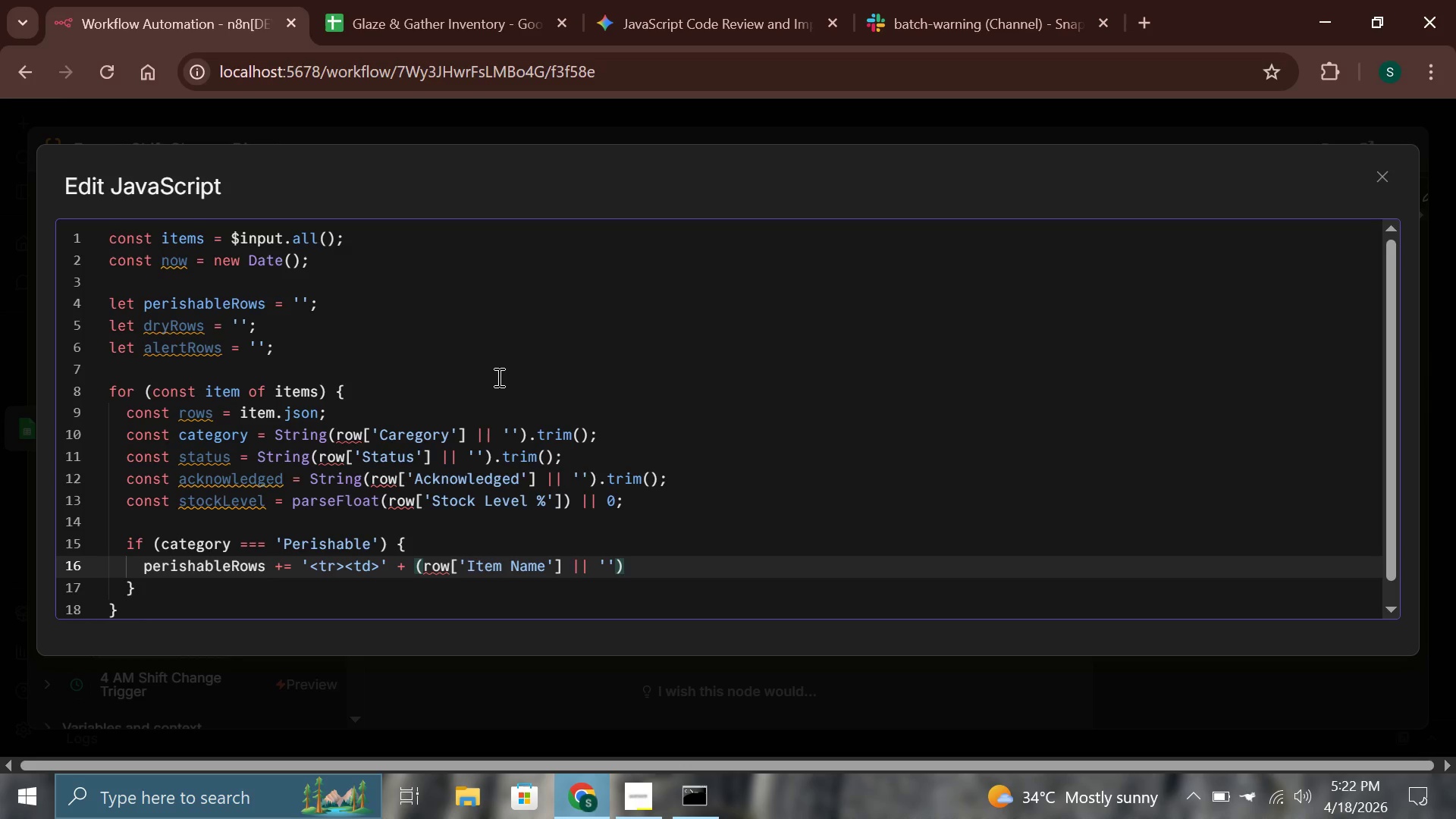 
type( + '</td><td>)
 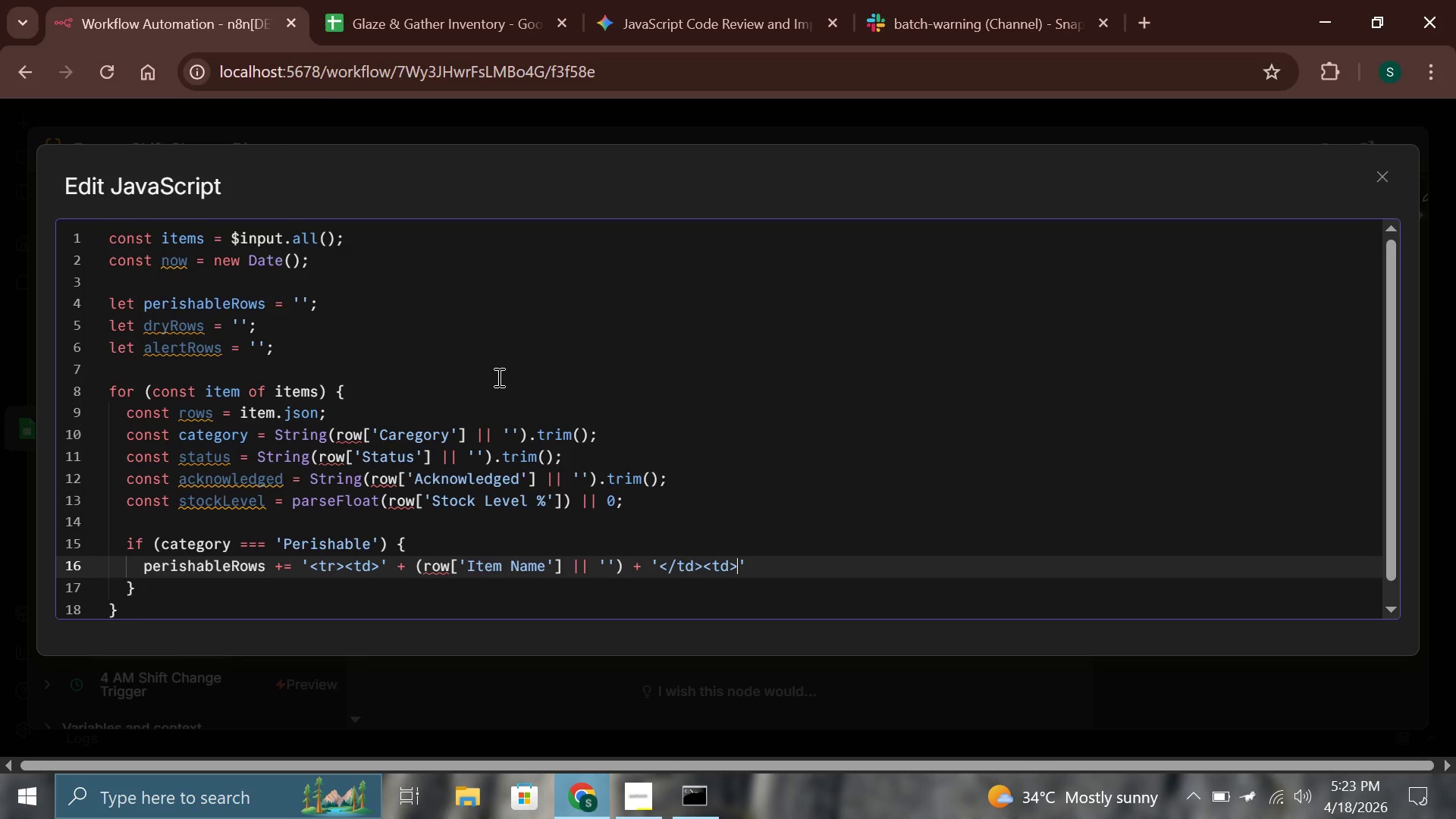 
wait(17.02)
 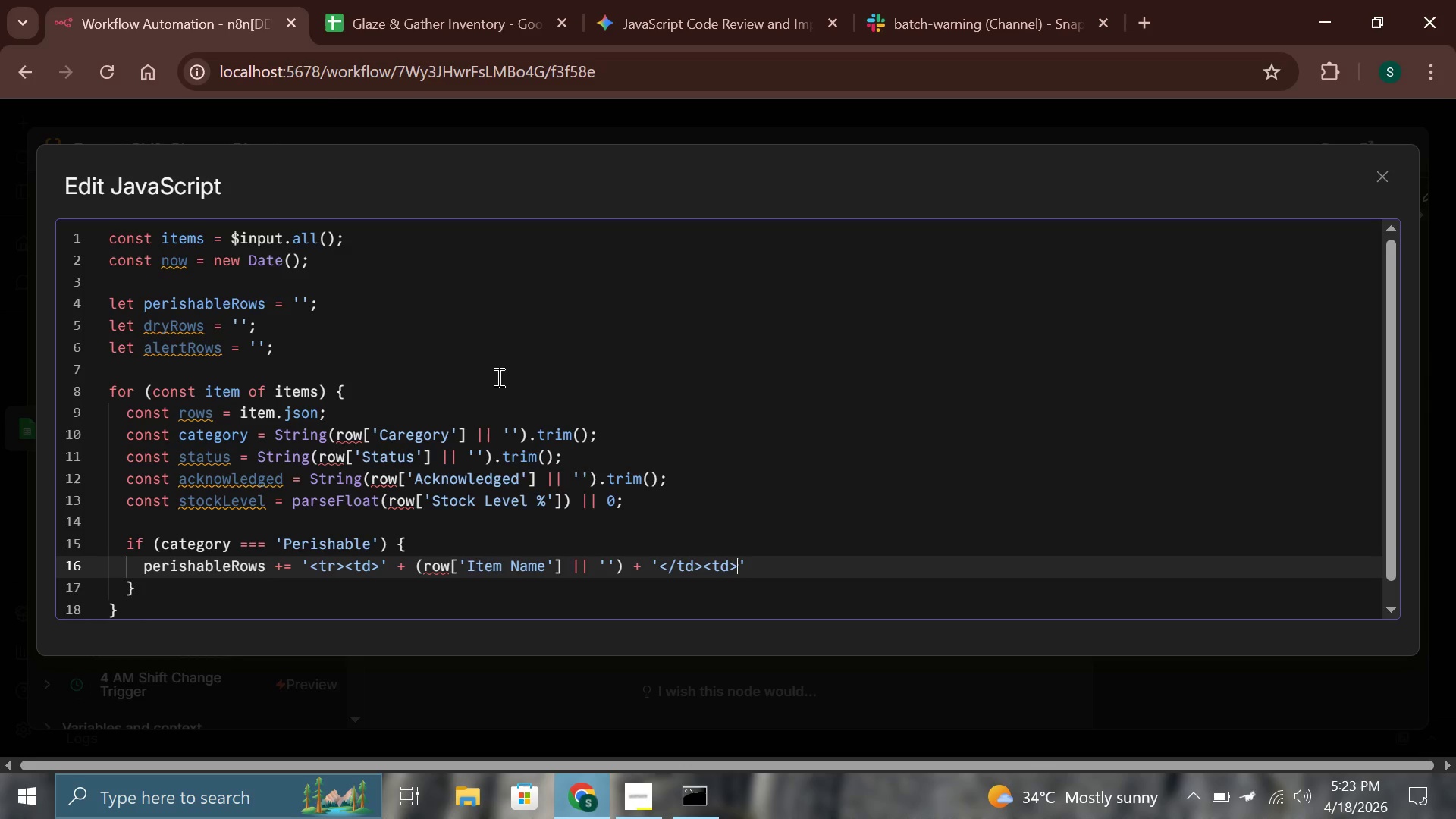 
key(ArrowRight)
 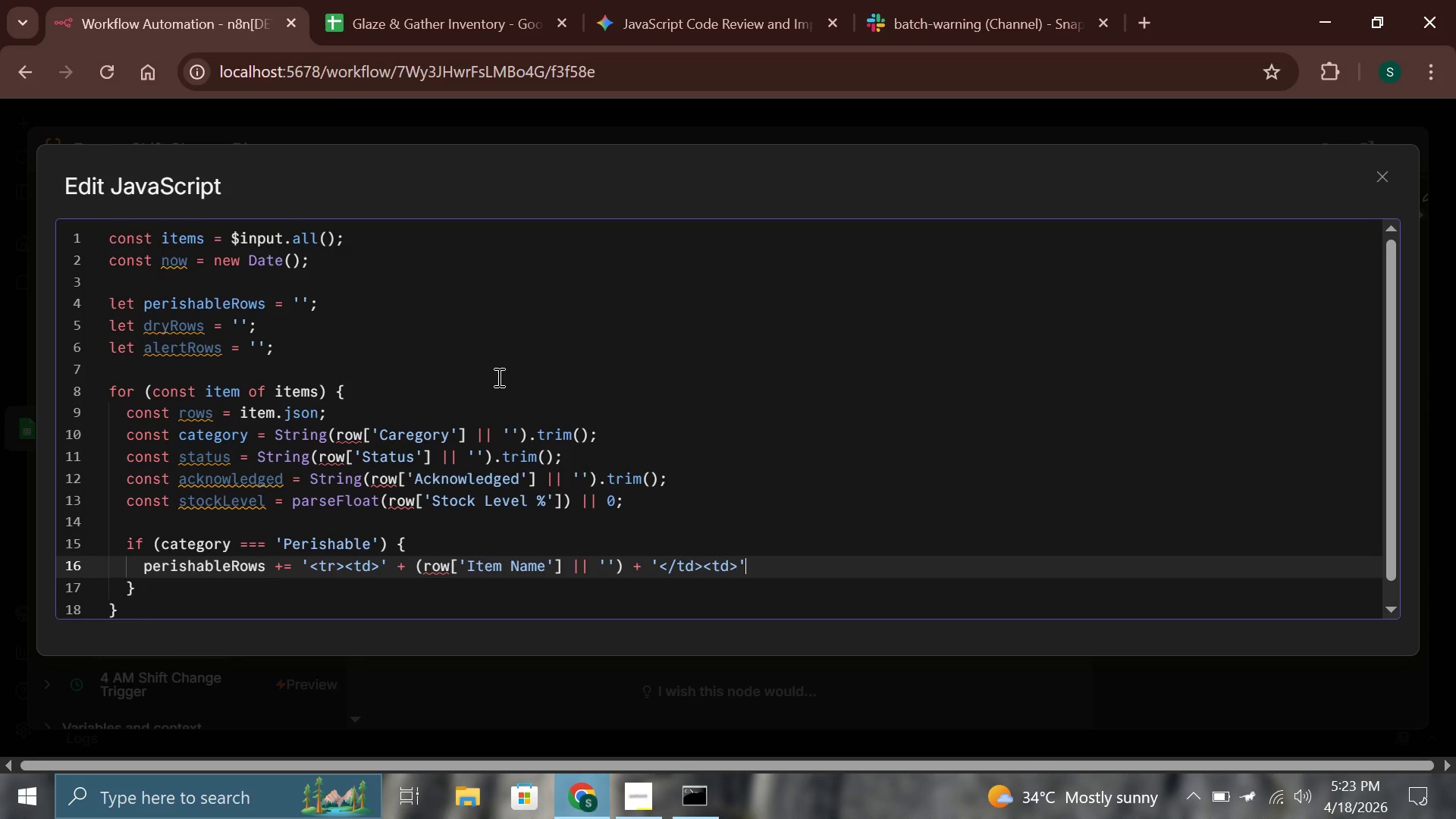 
type( + (row['Station)
 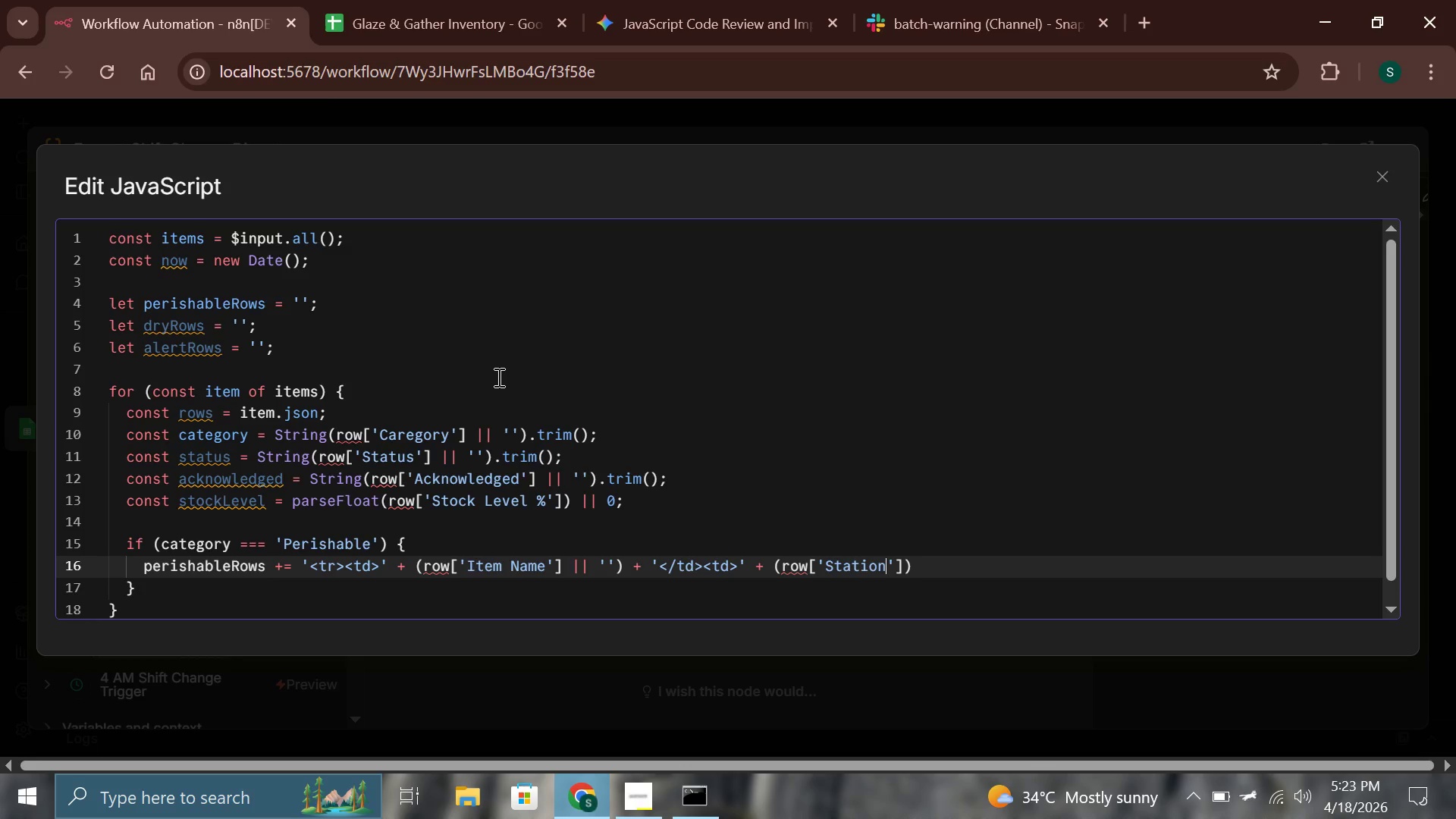 
key(ArrowRight)
 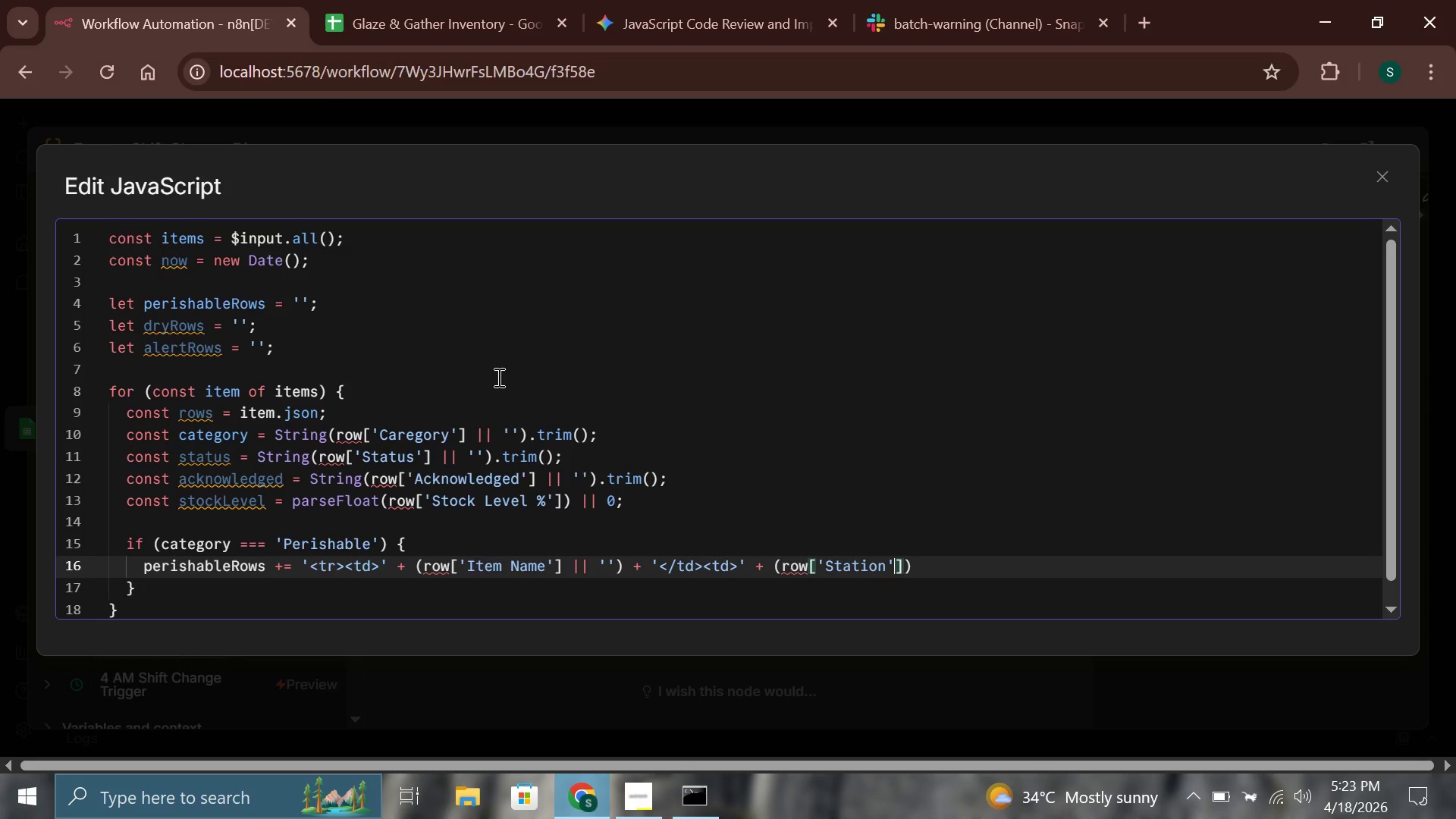 
key(ArrowRight)
 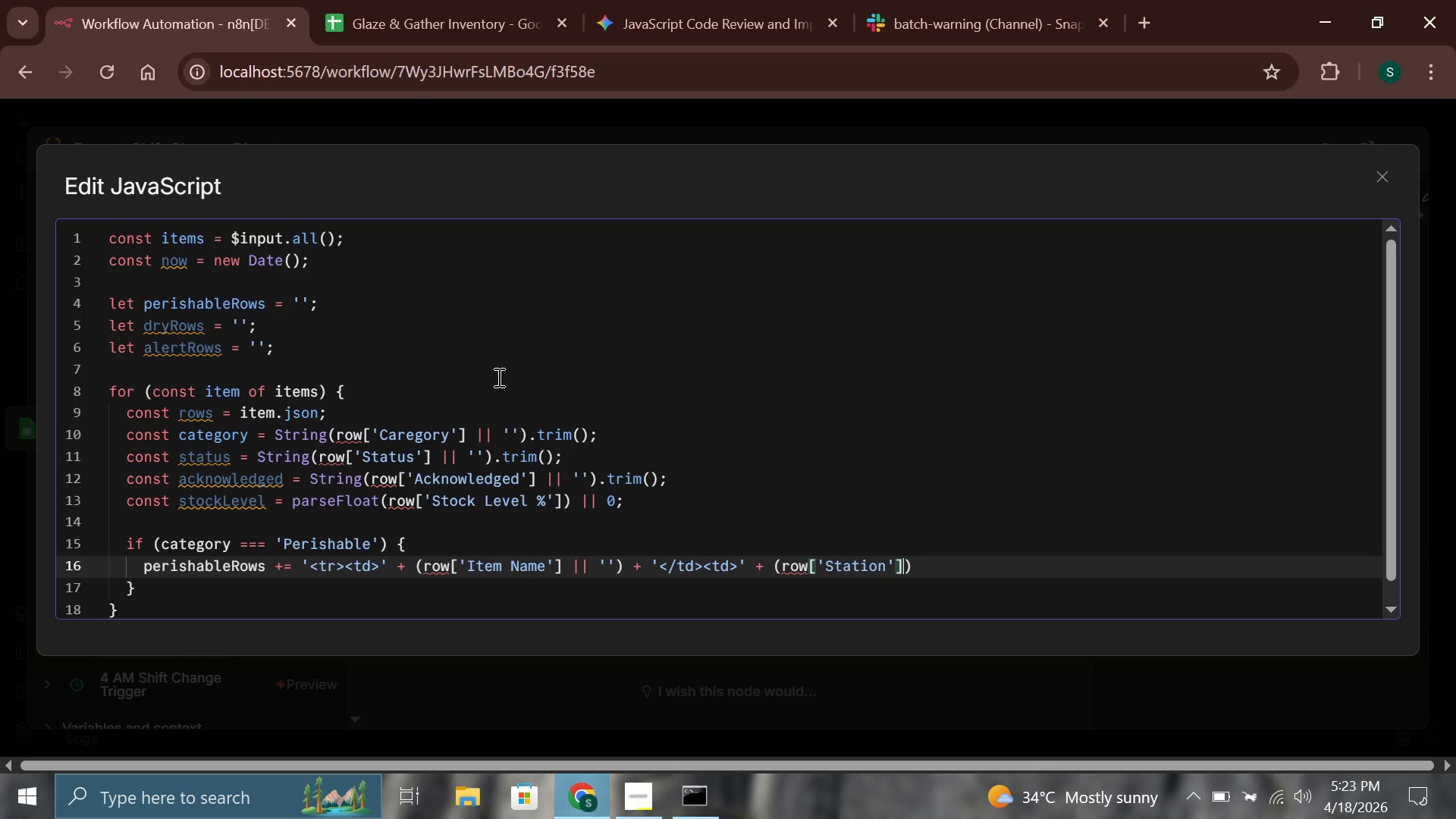 
key(Space)
 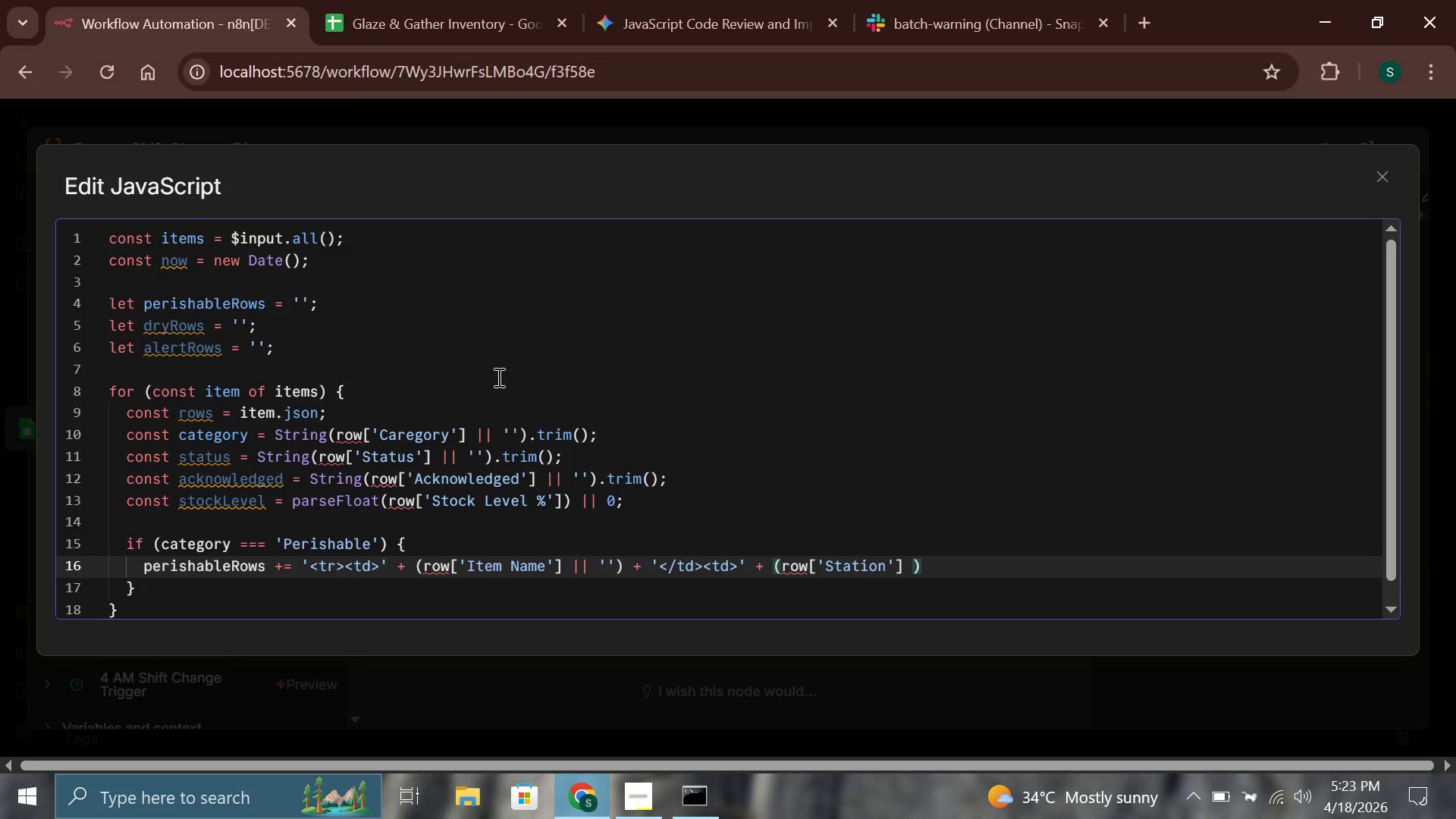 
key(Shift+Backslash)
 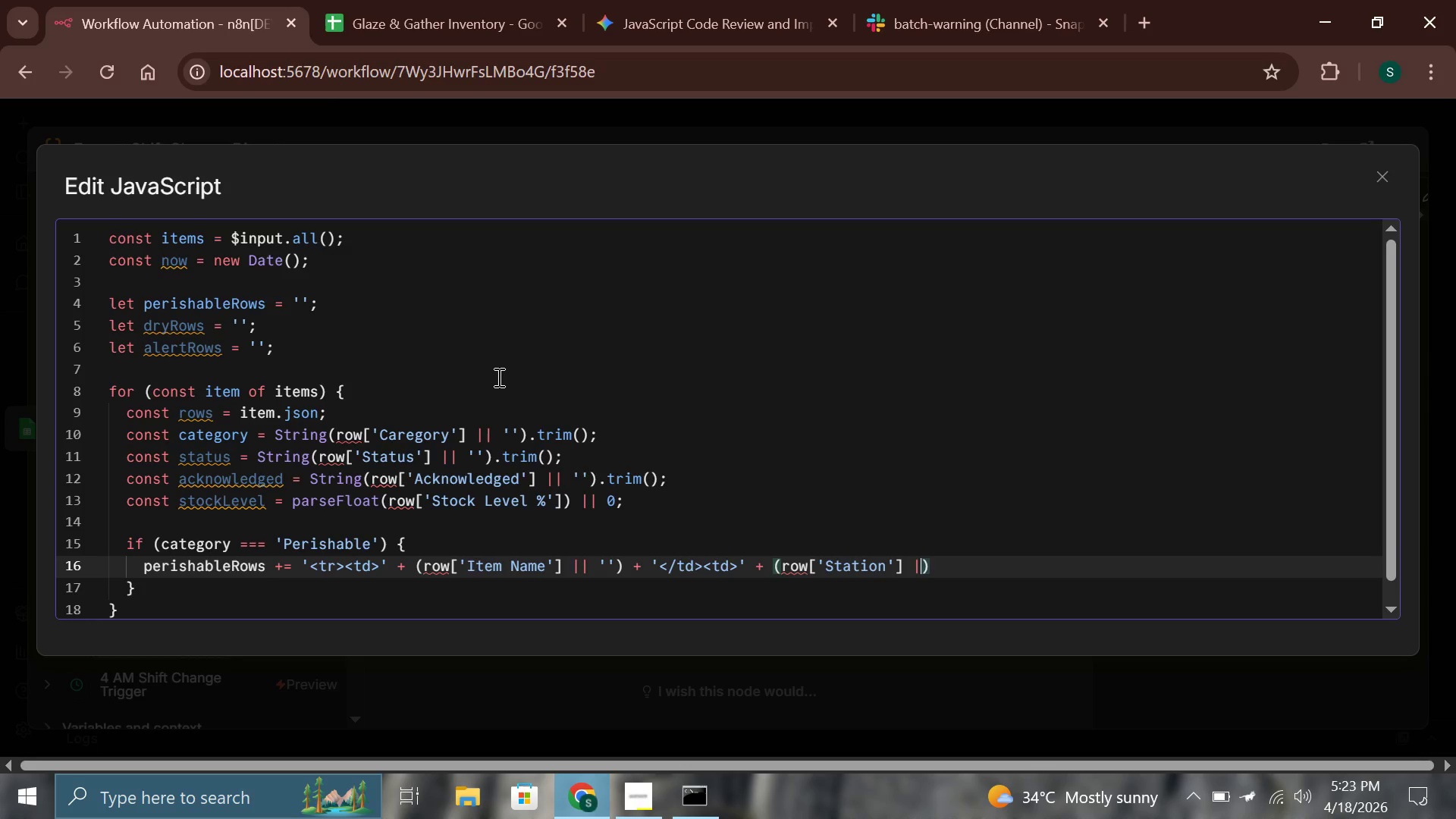 
key(Shift+Backslash)
 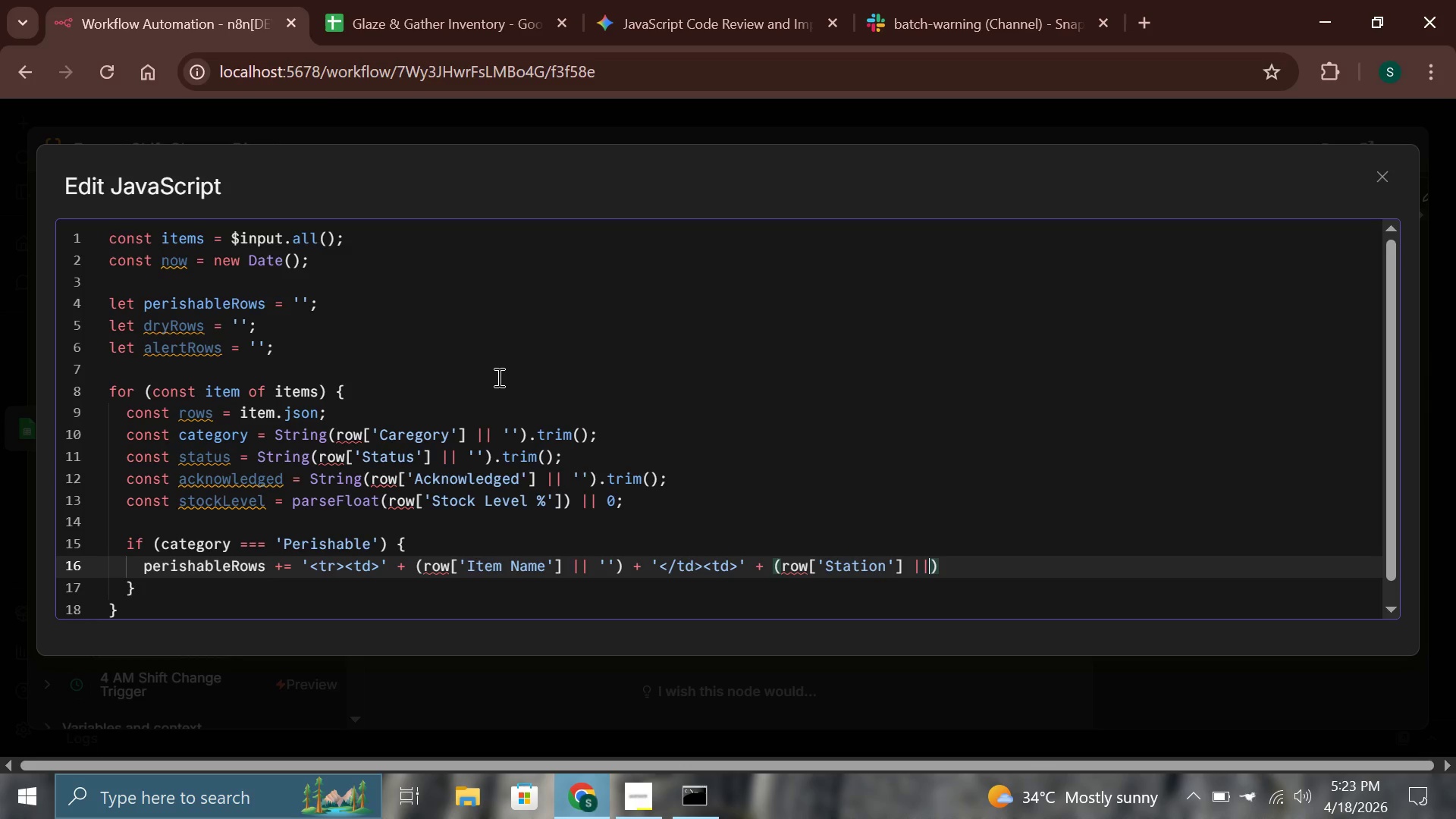 
key(Space)
 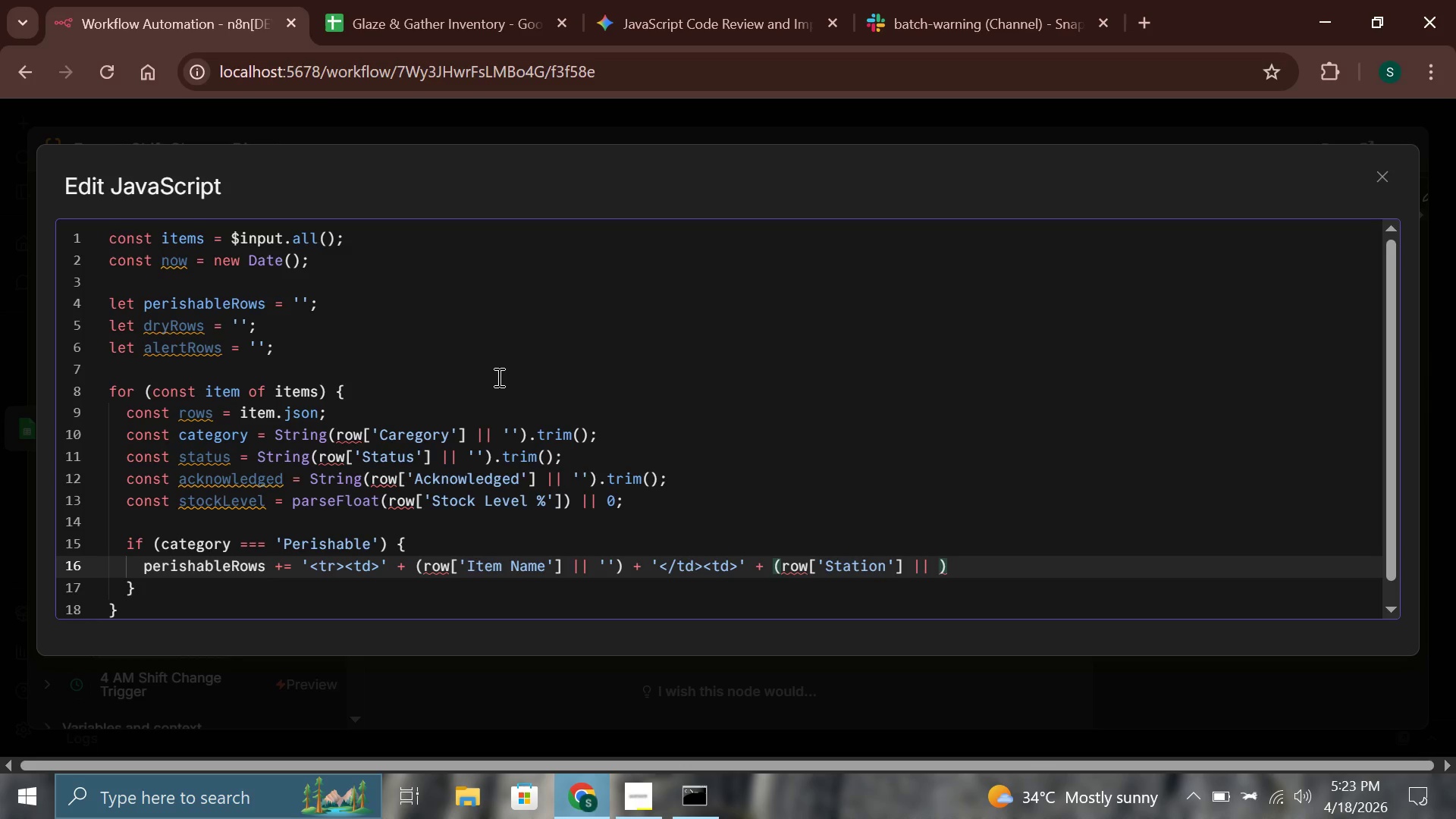 
key(Quote)
 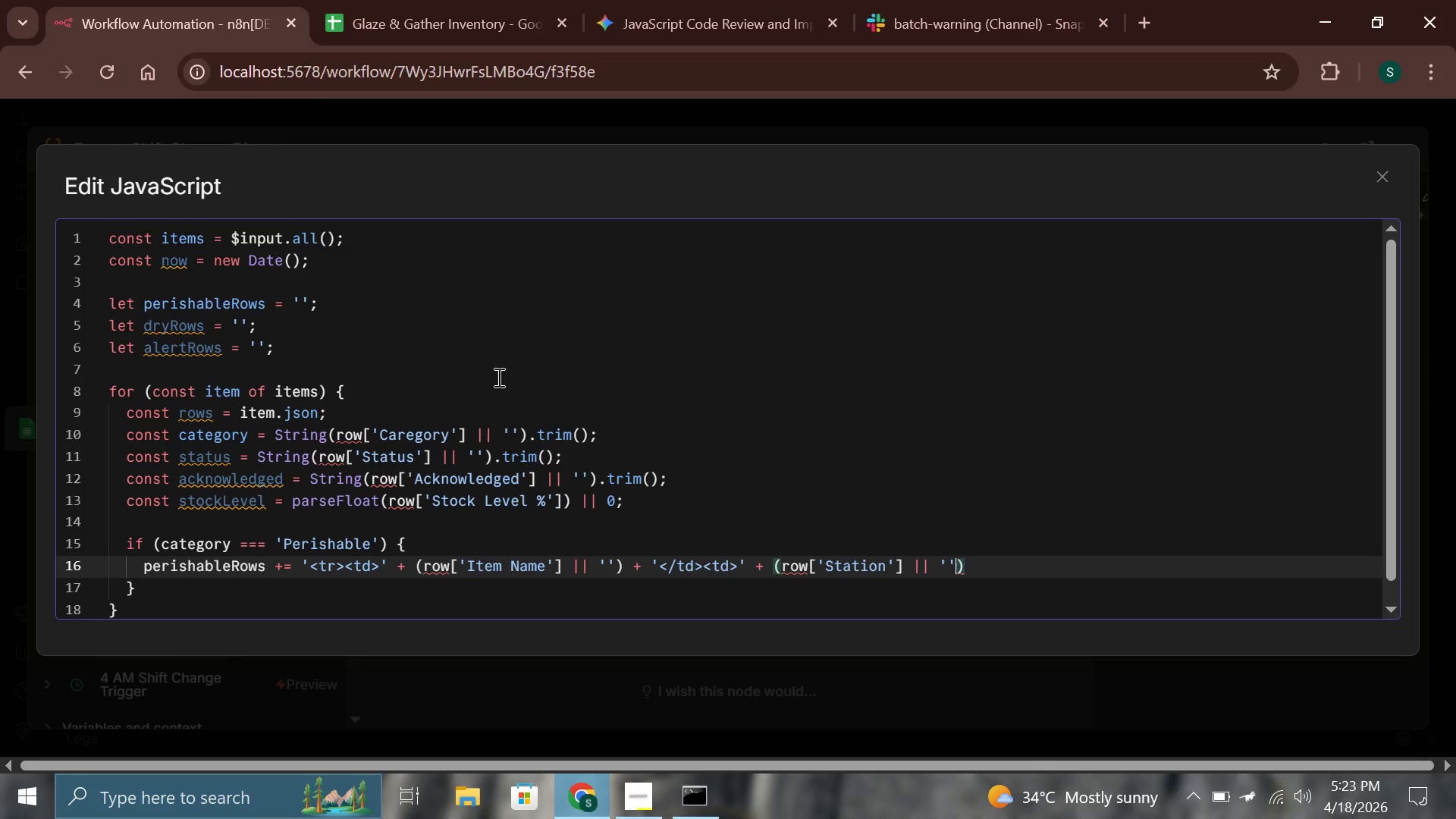 
key(Quote)
 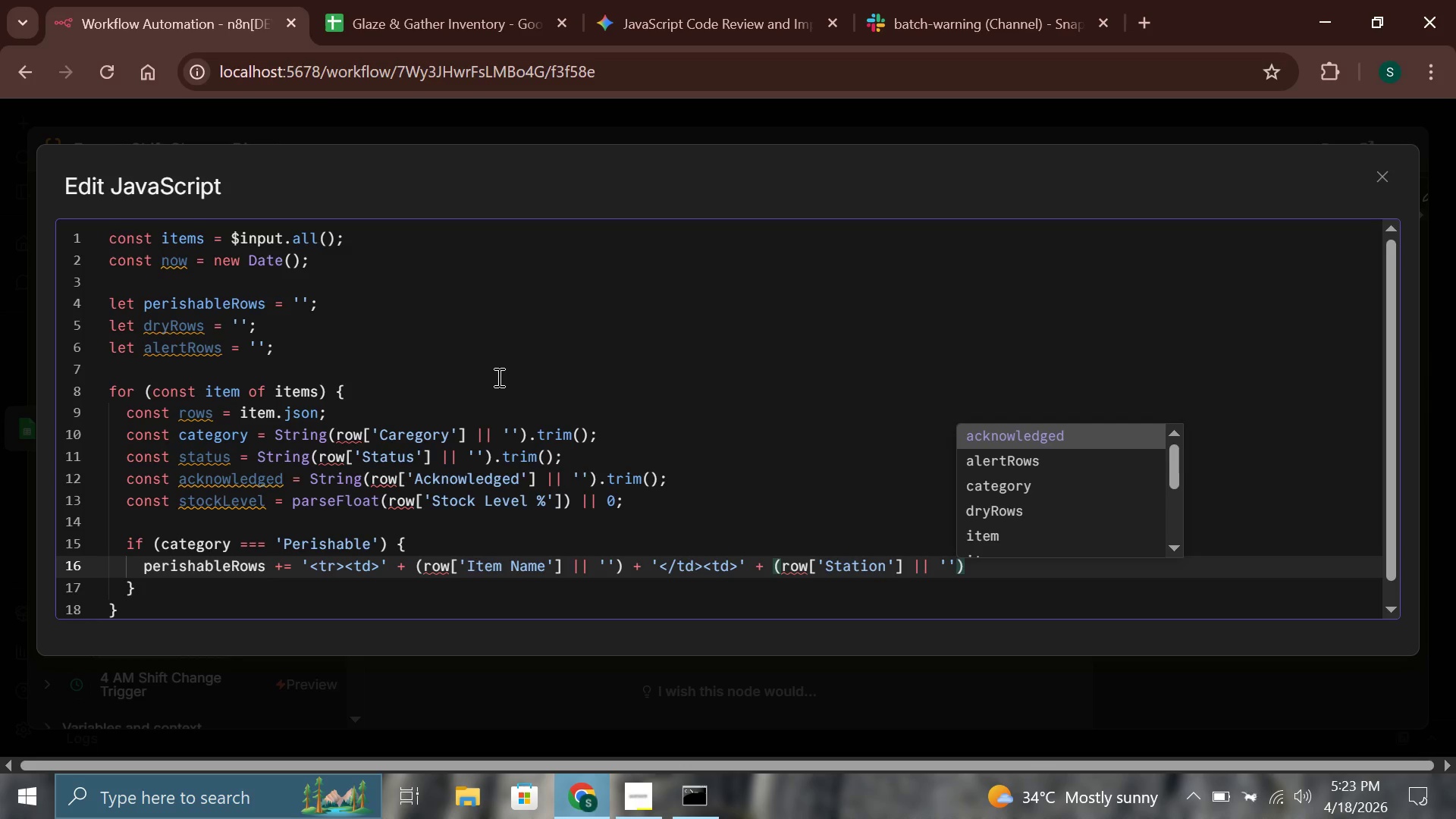 
key(ArrowRight)
 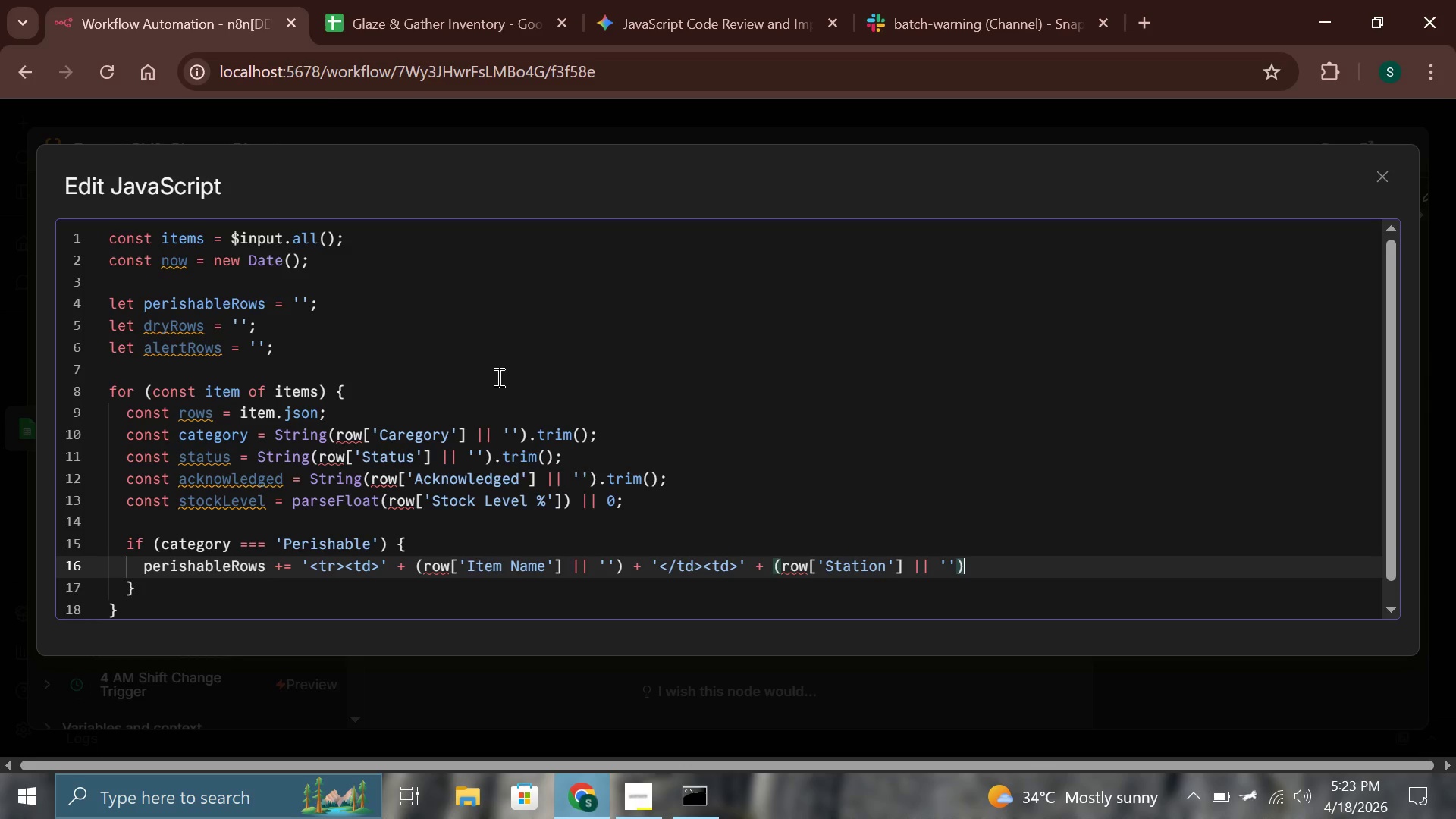 
type( + '</td><td>)
 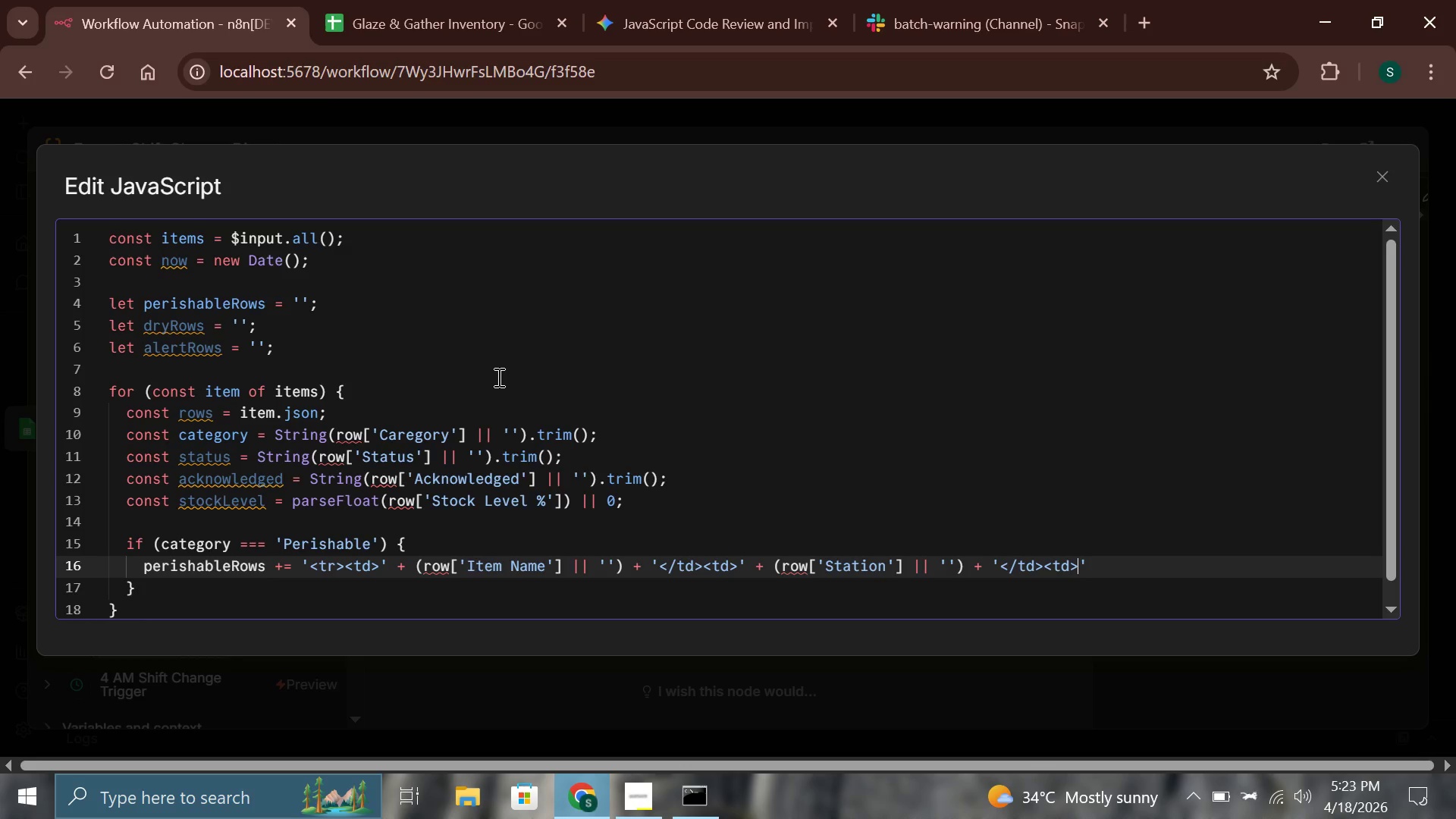 
key(ArrowRight)
 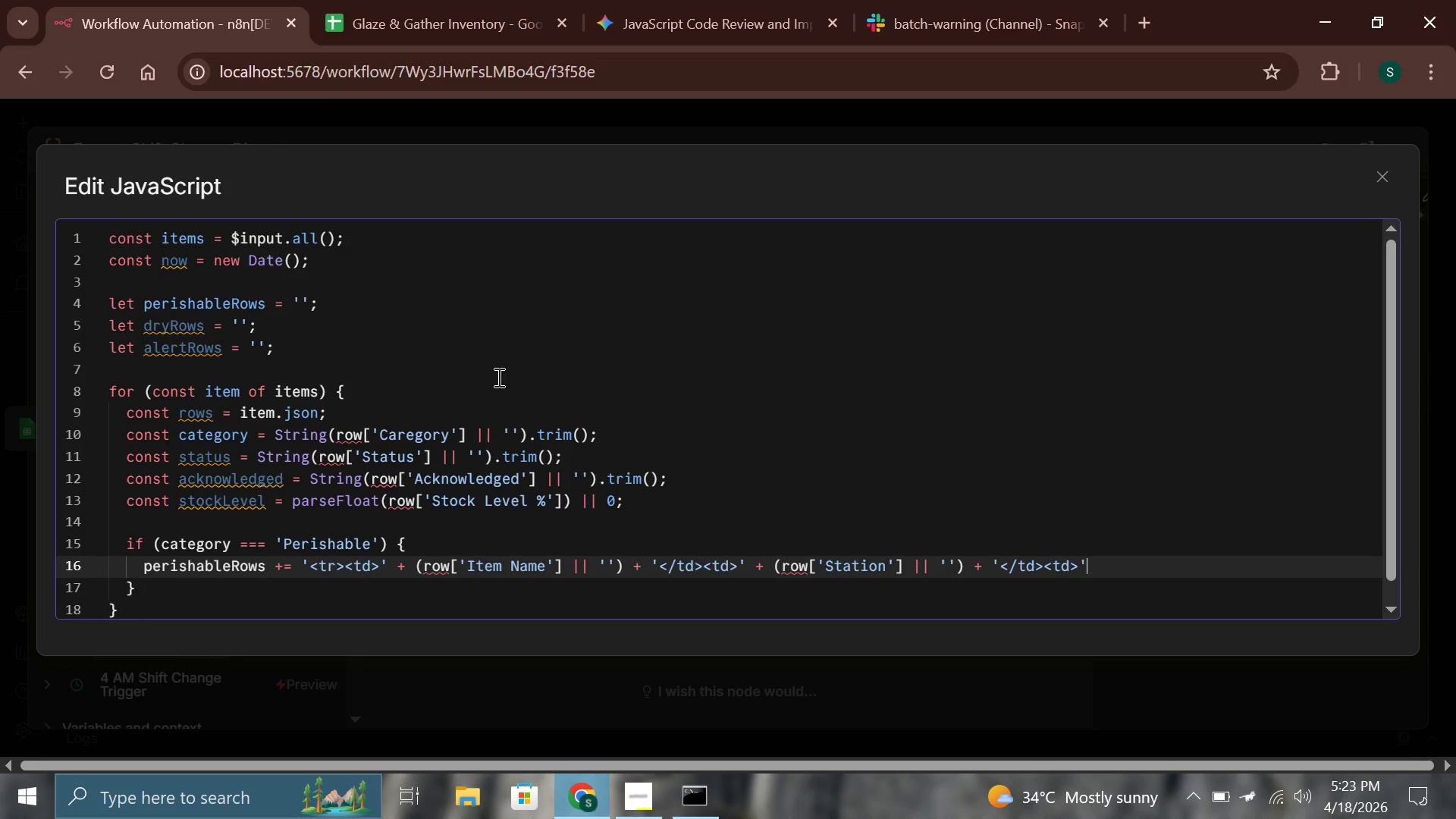 
type( + (row['Event Date)
 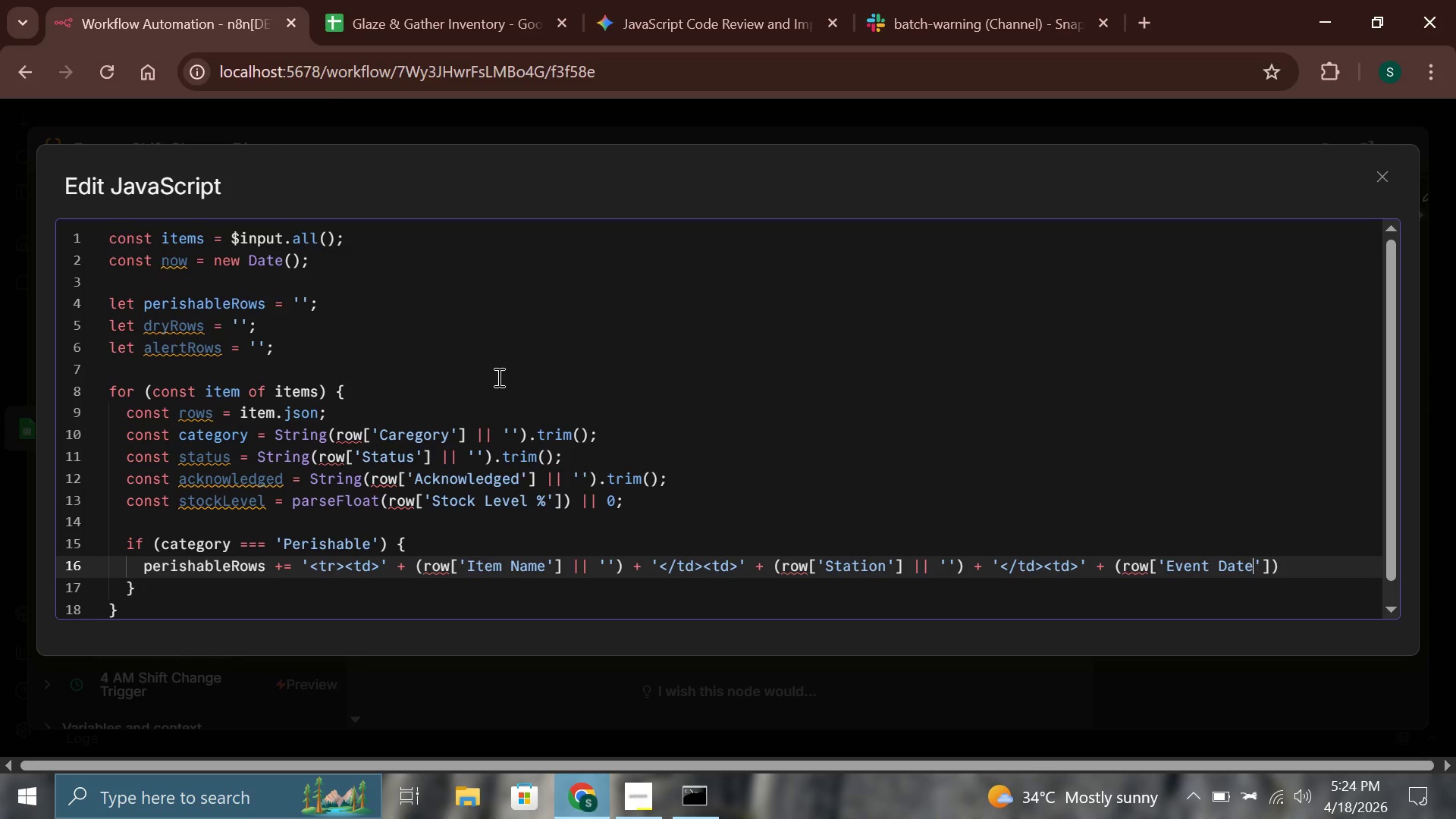 
key(ArrowRight)
 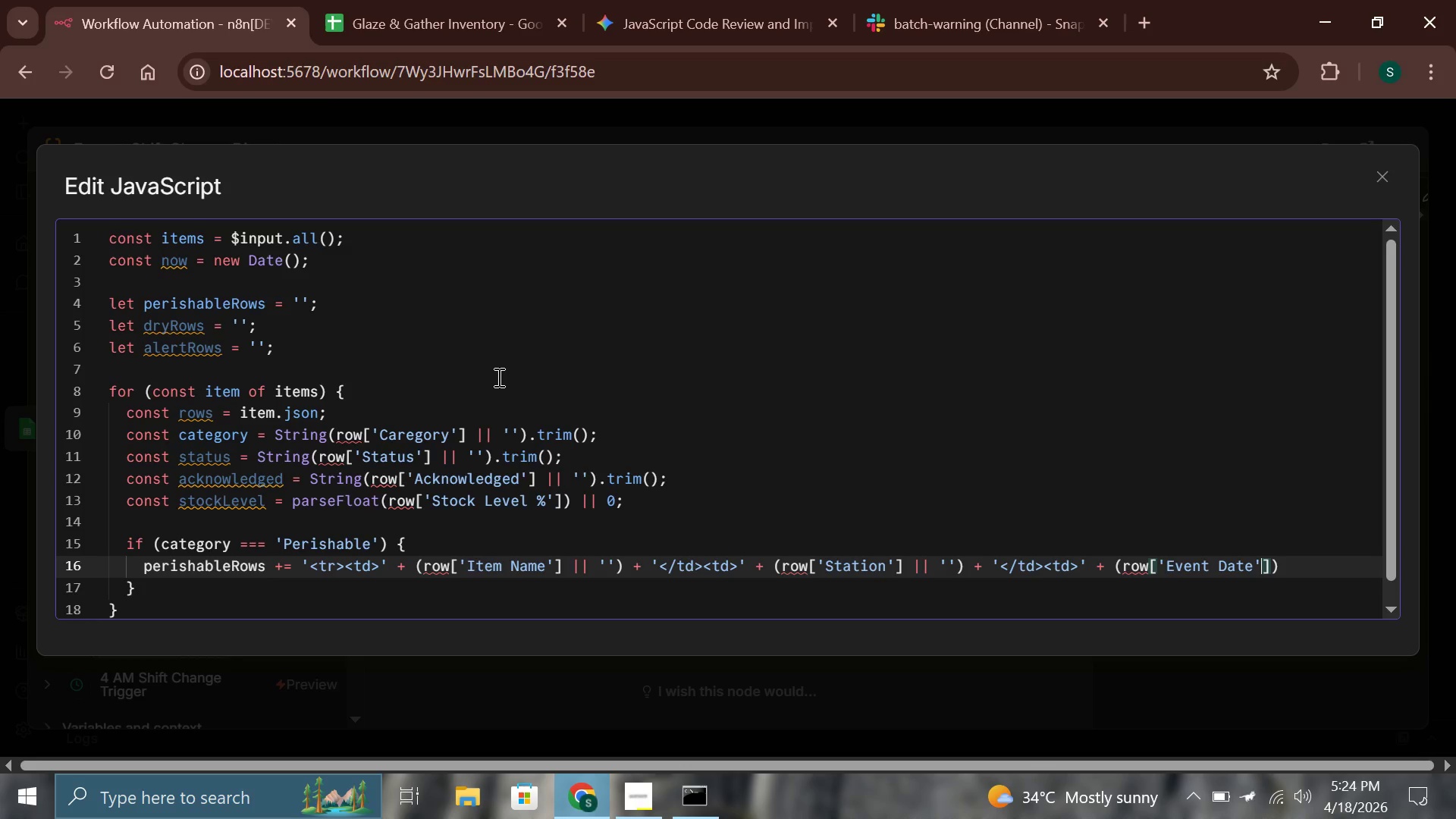 
key(ArrowRight)
 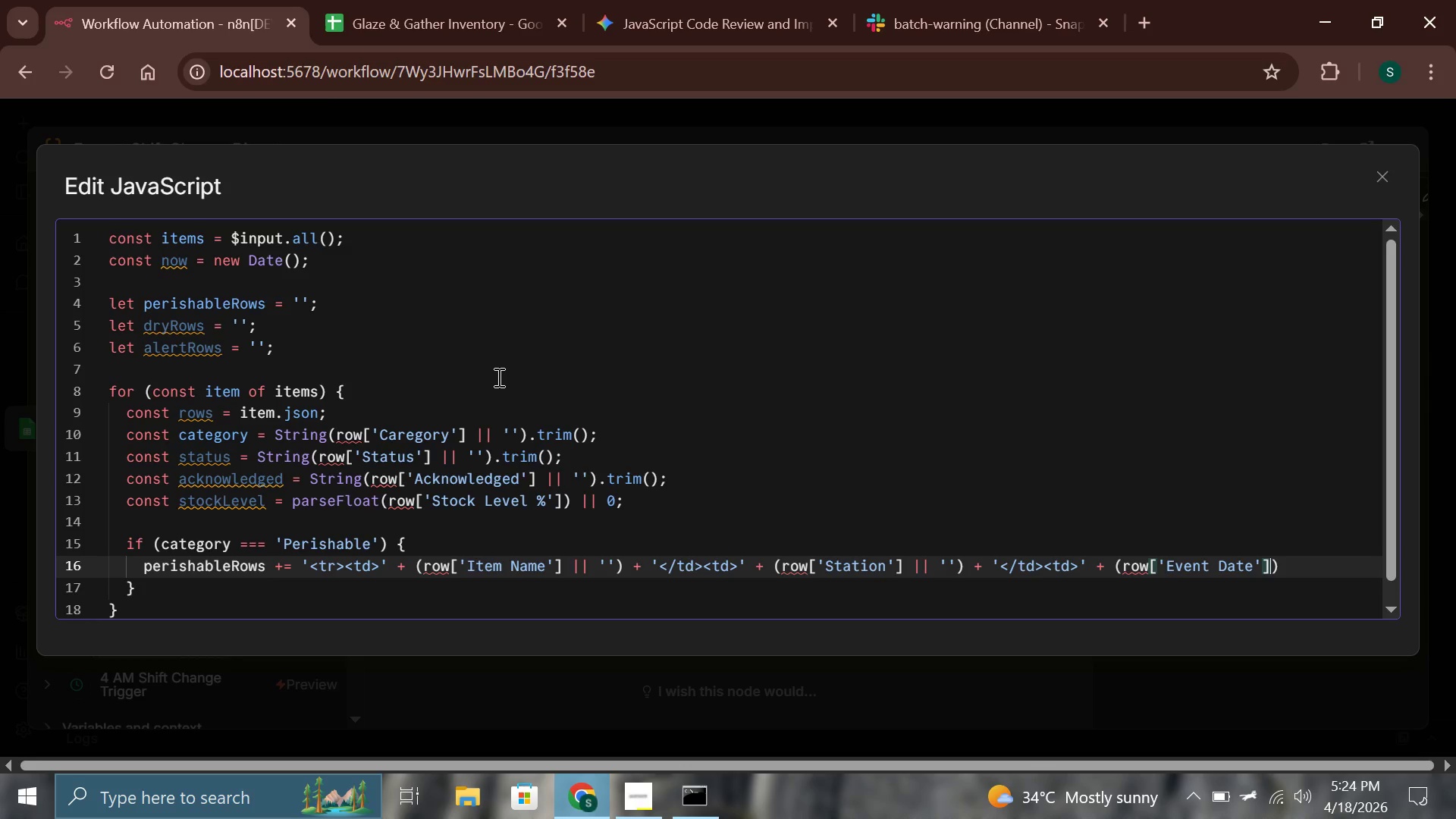 
key(Space)
 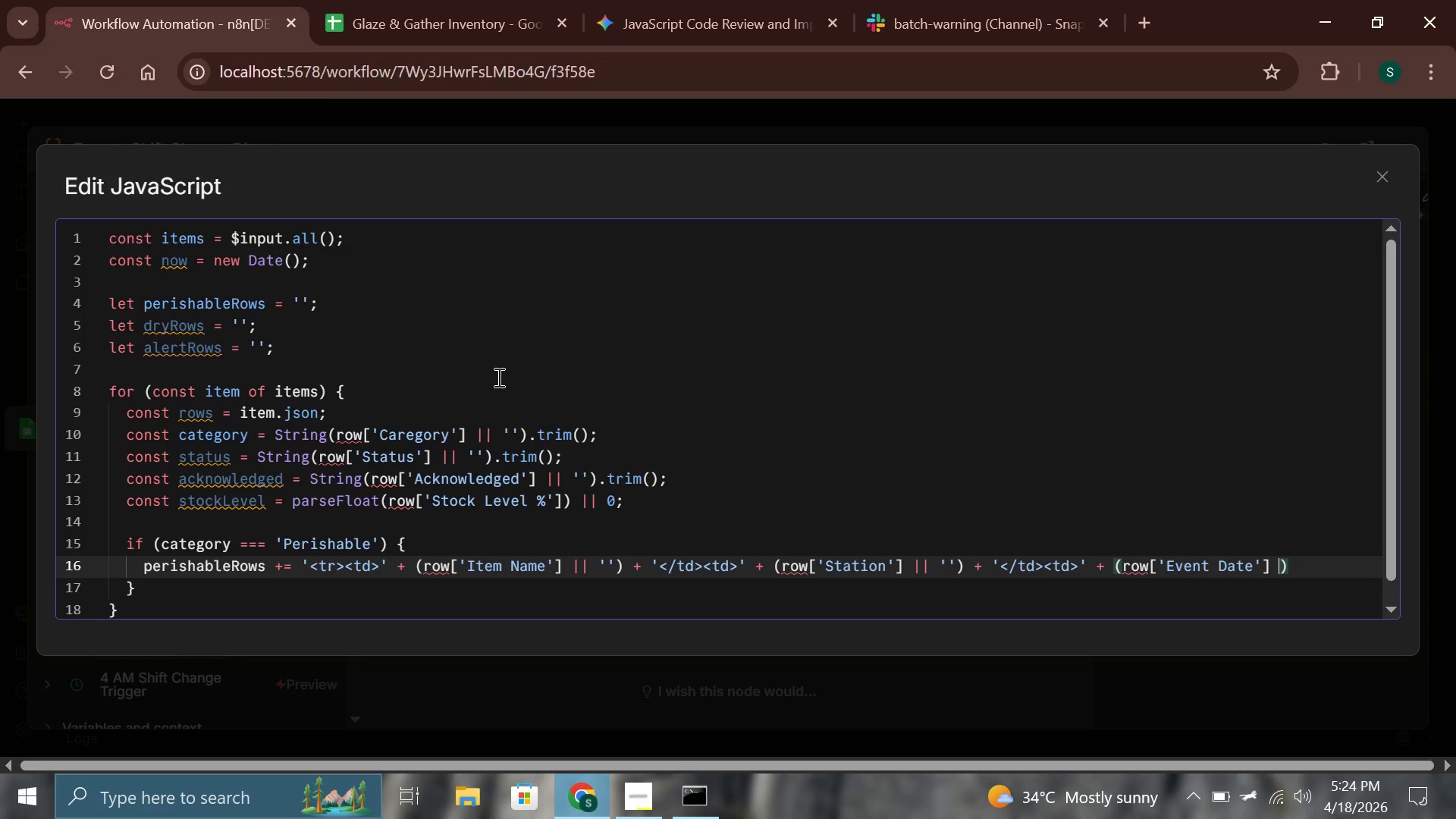 
key(Shift+Backslash)
 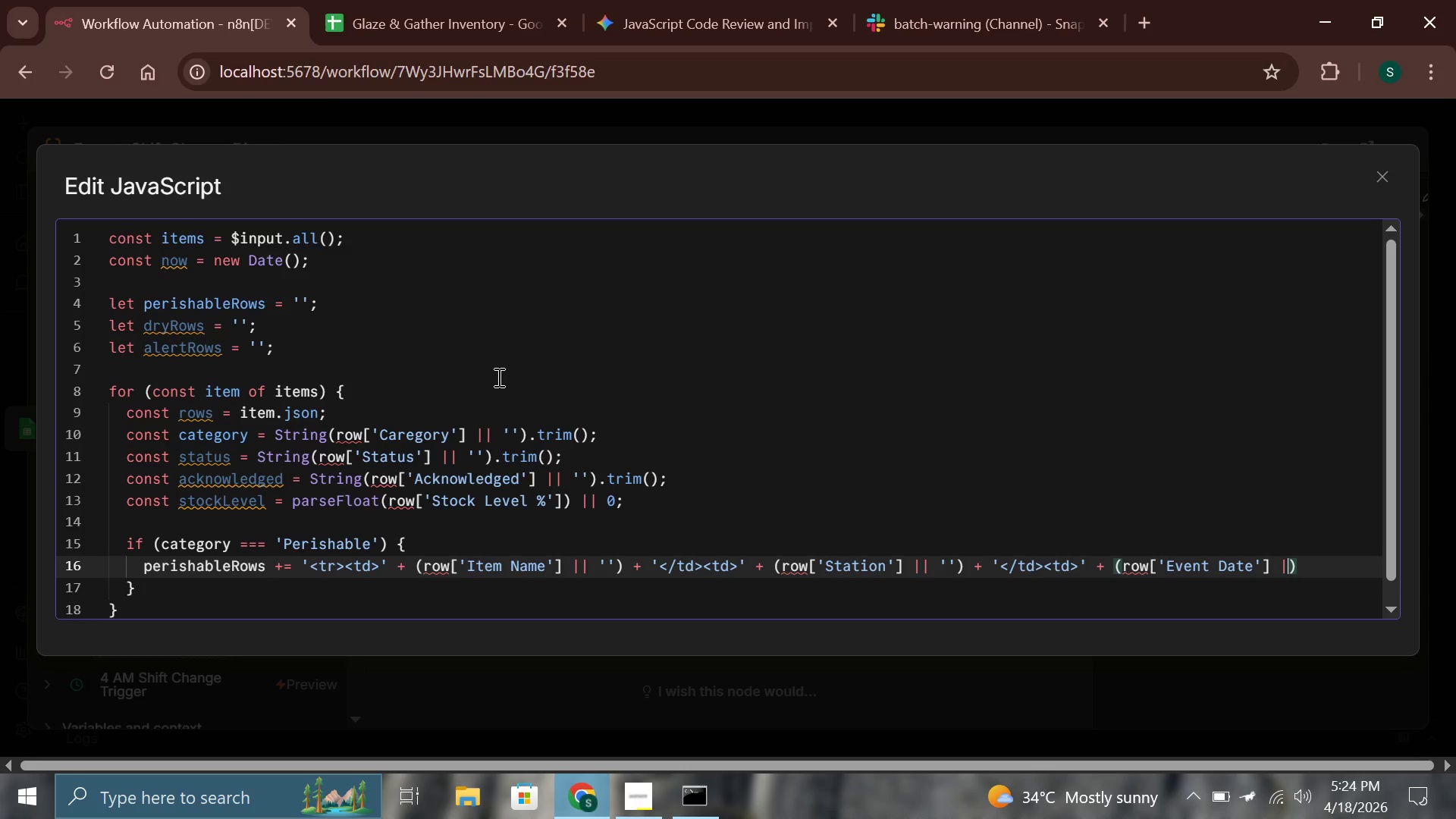 
key(Shift+Backslash)
 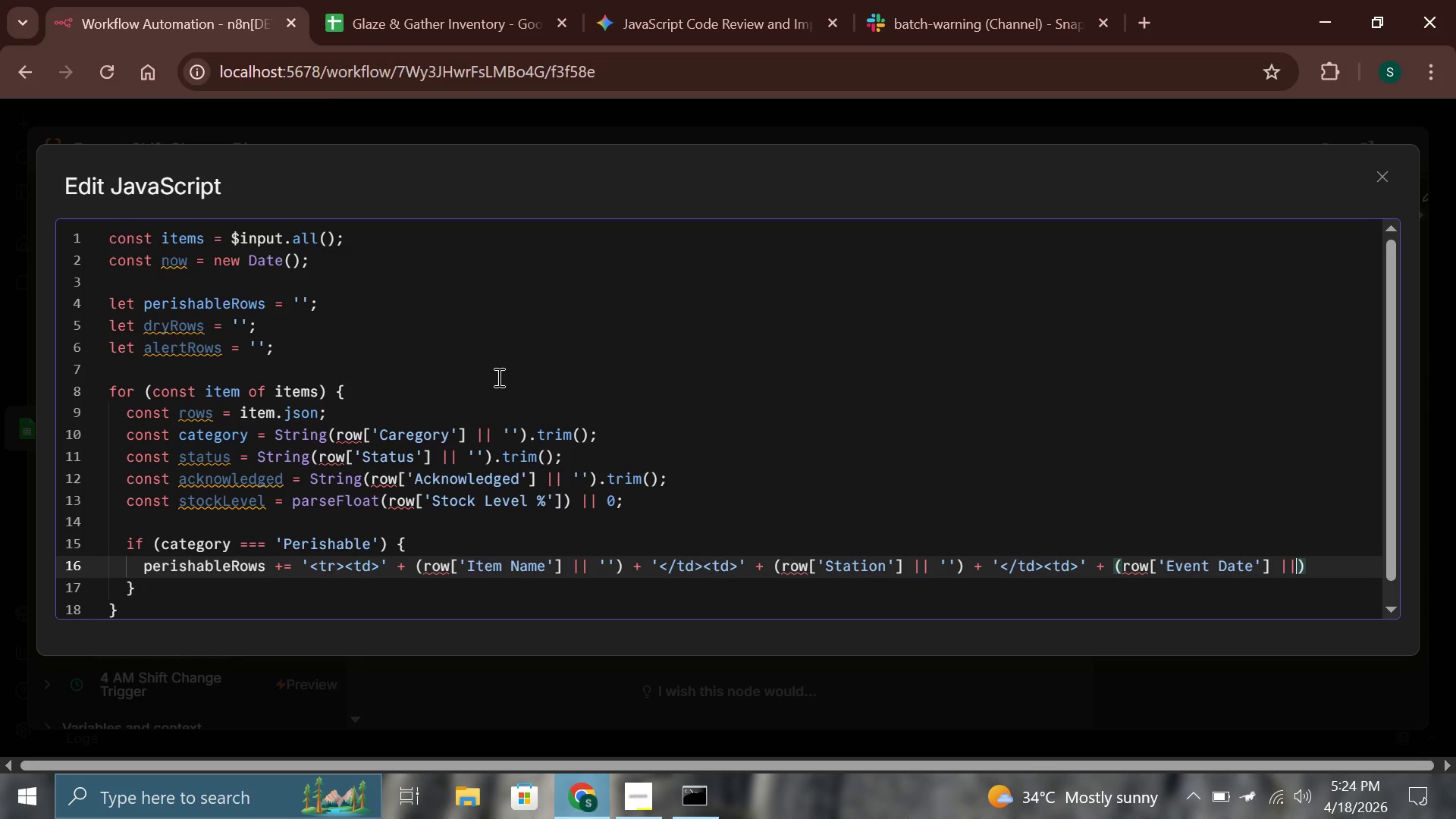 
key(Space)
 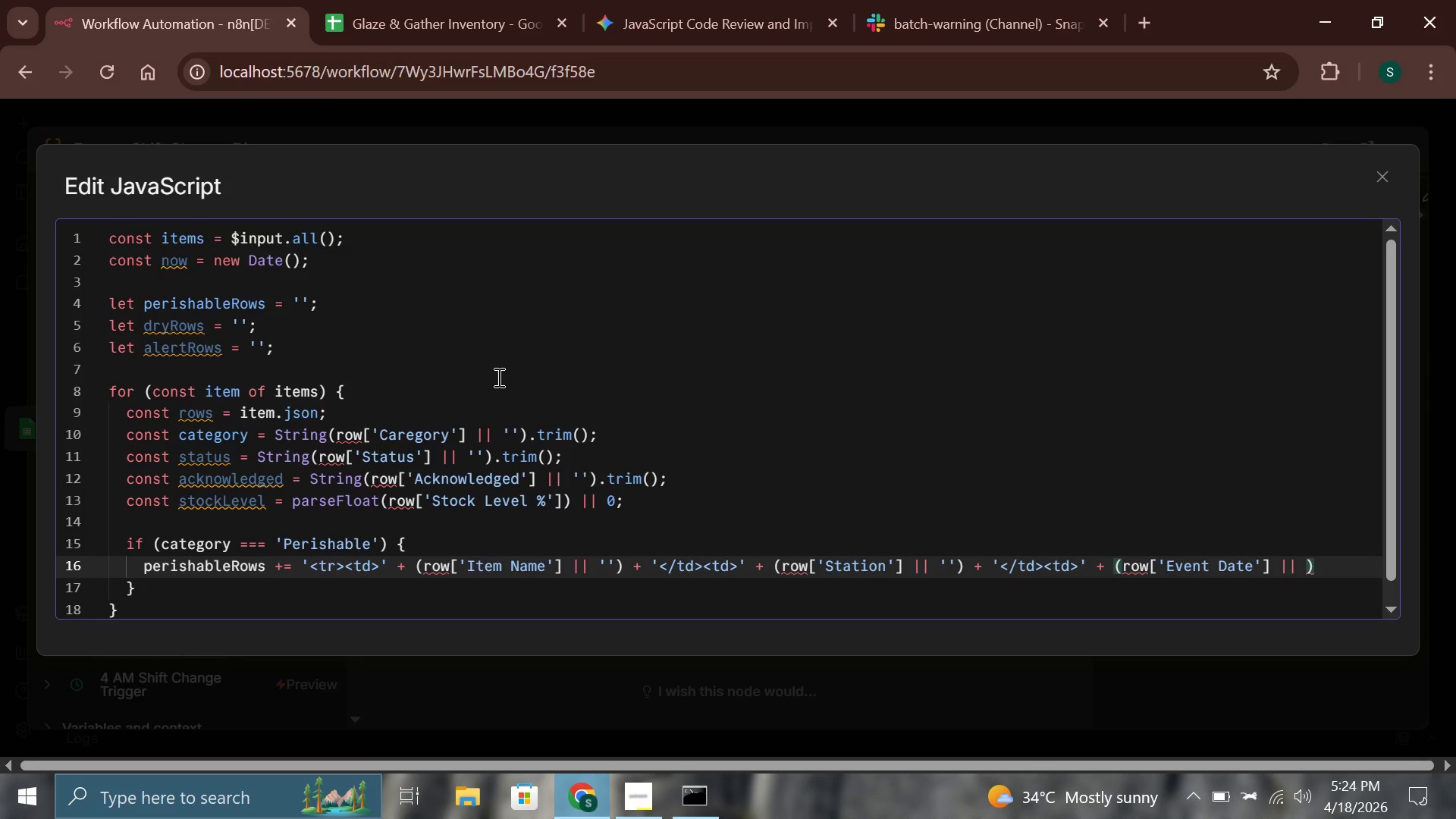 
key(Quote)
 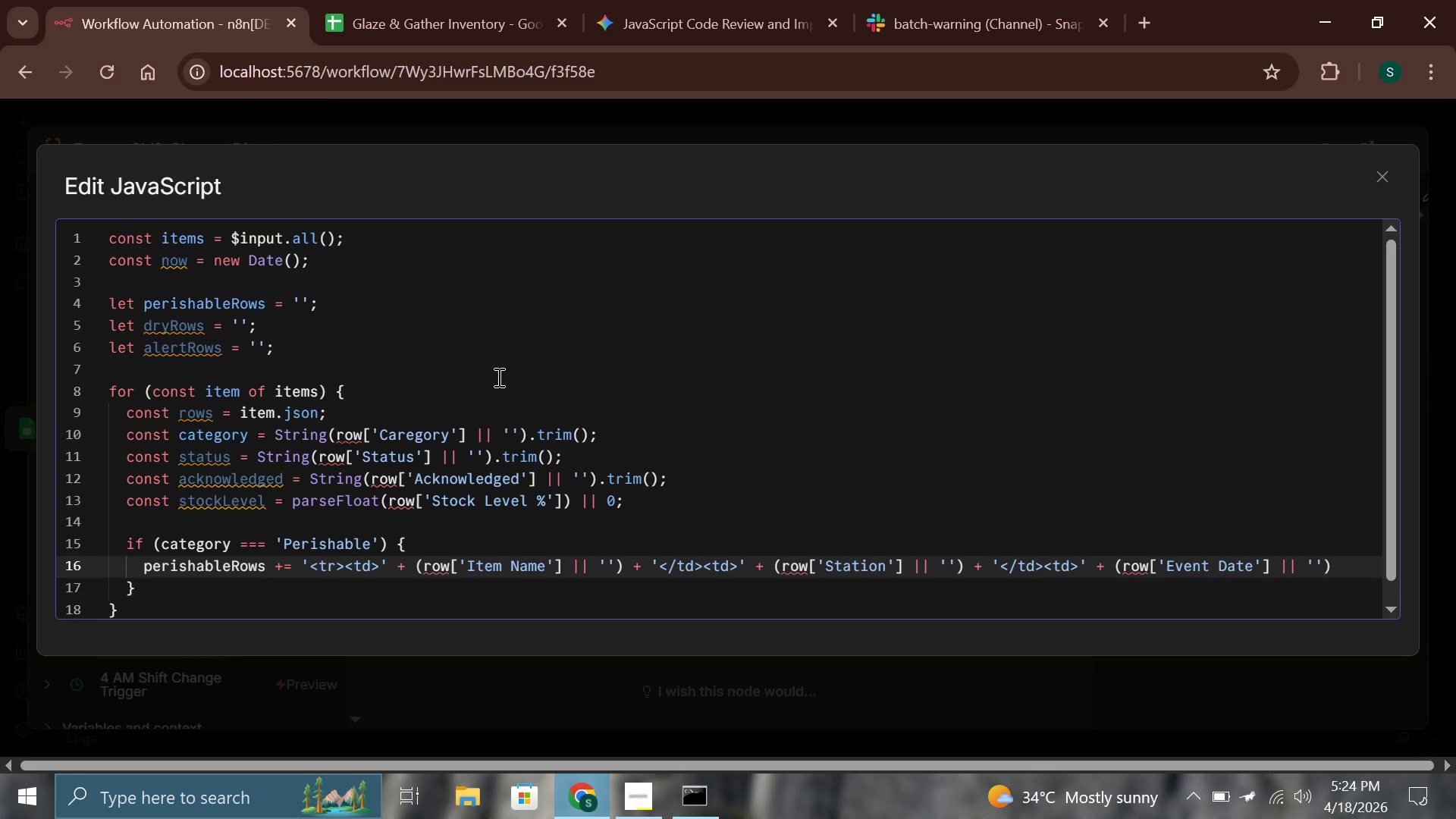 
key(ArrowRight)
 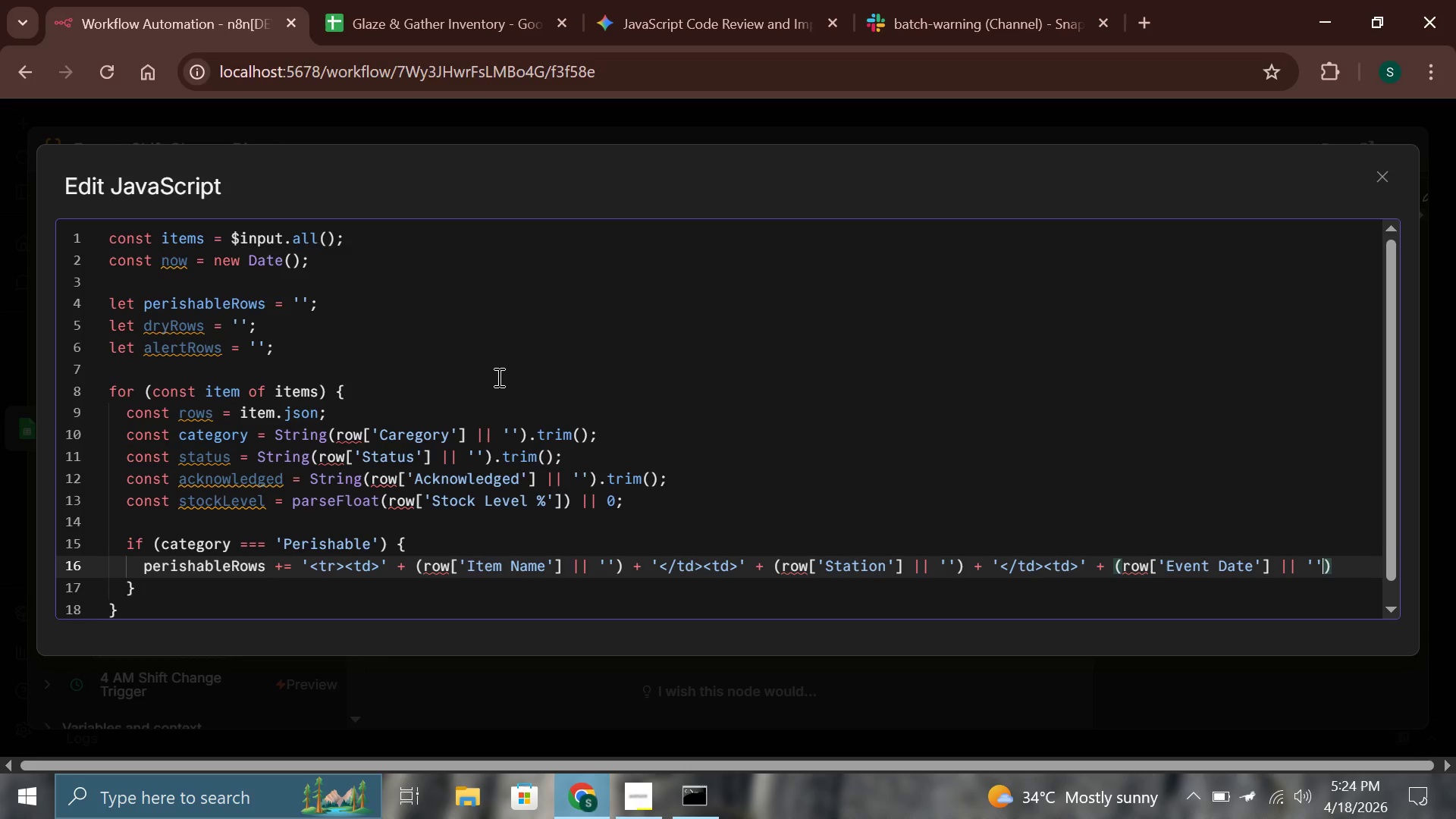 
key(Space)
 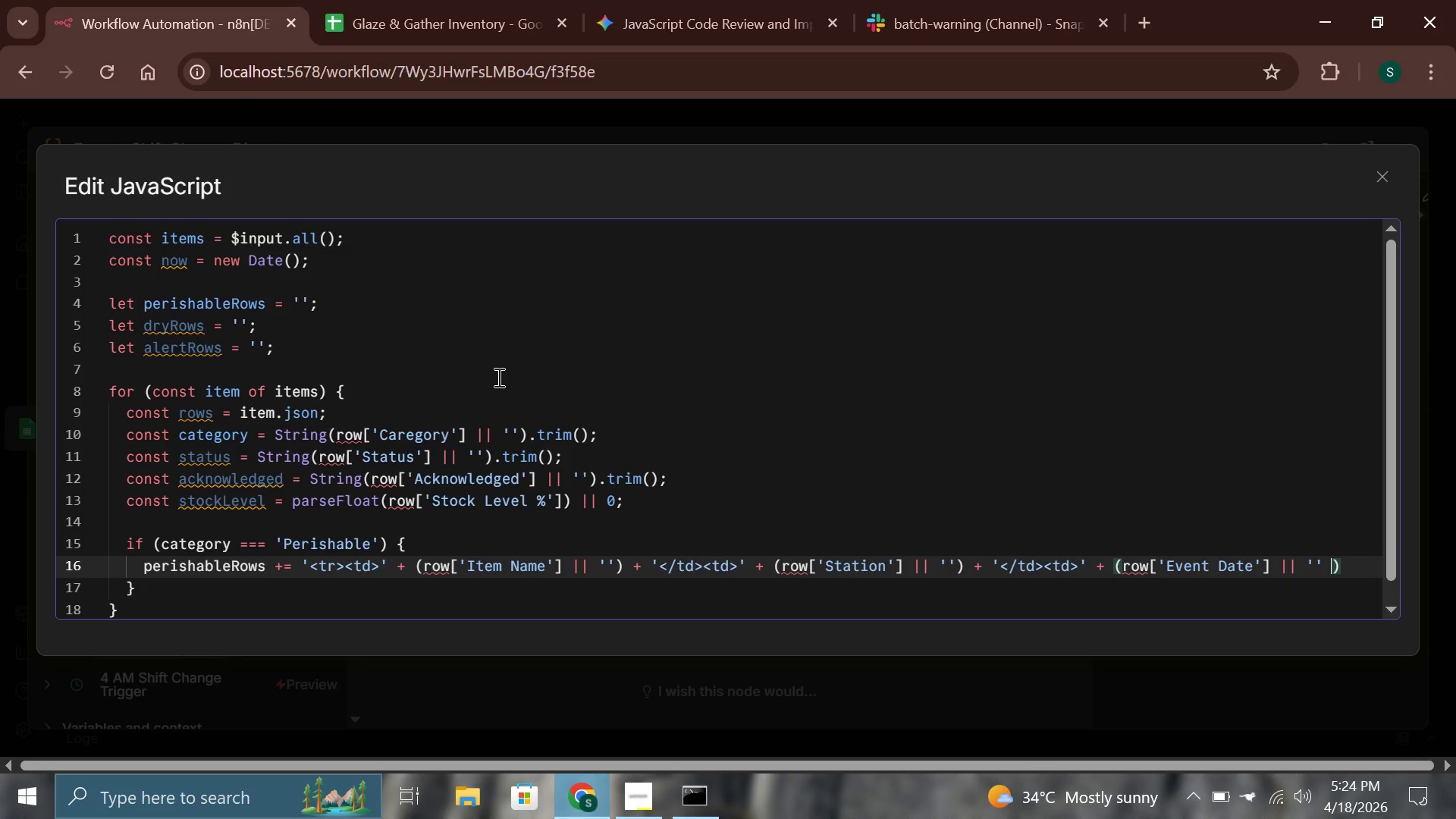 
key(Shift+Equal)
 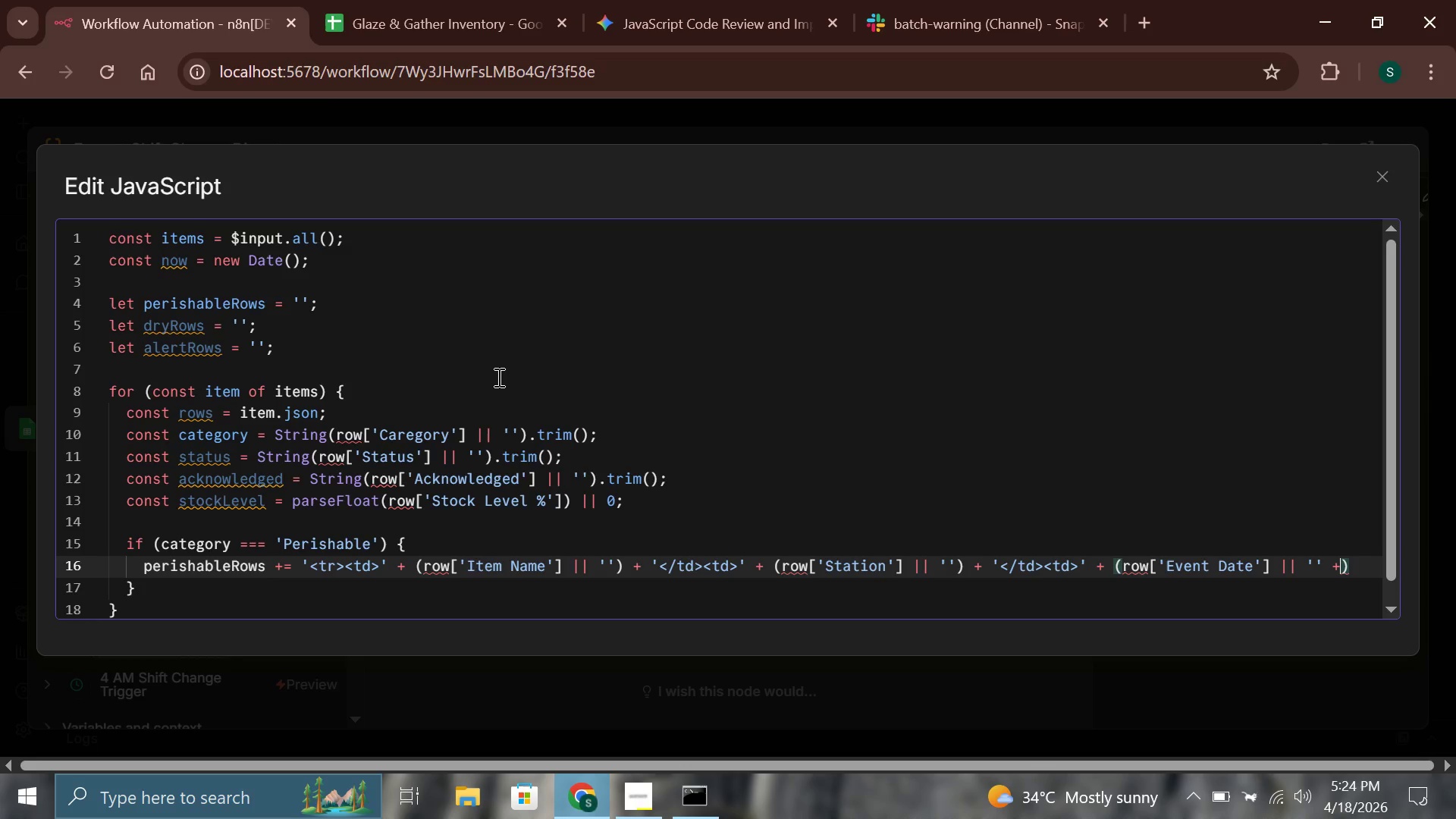 
key(Space)
 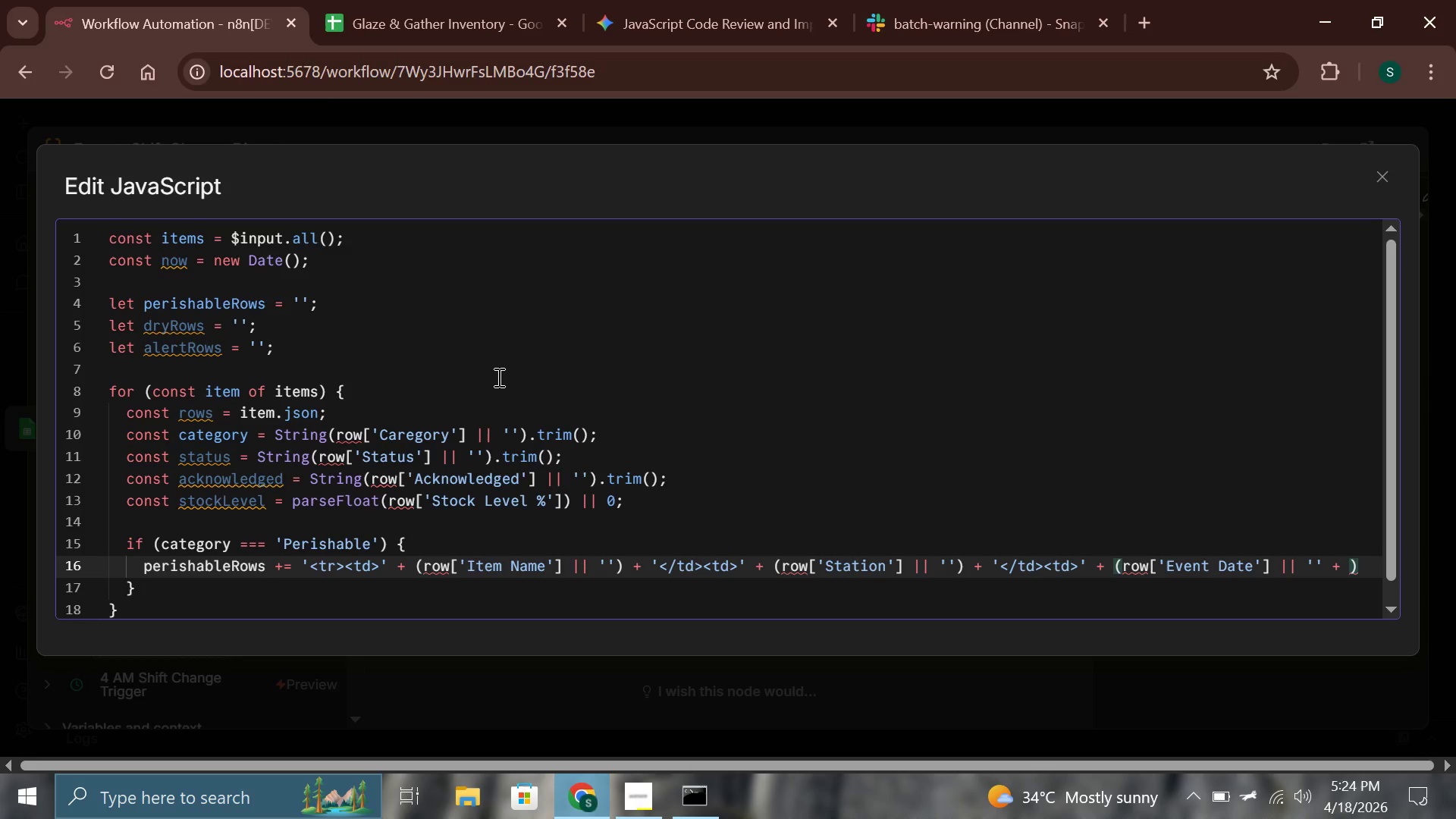 
key(Quote)
 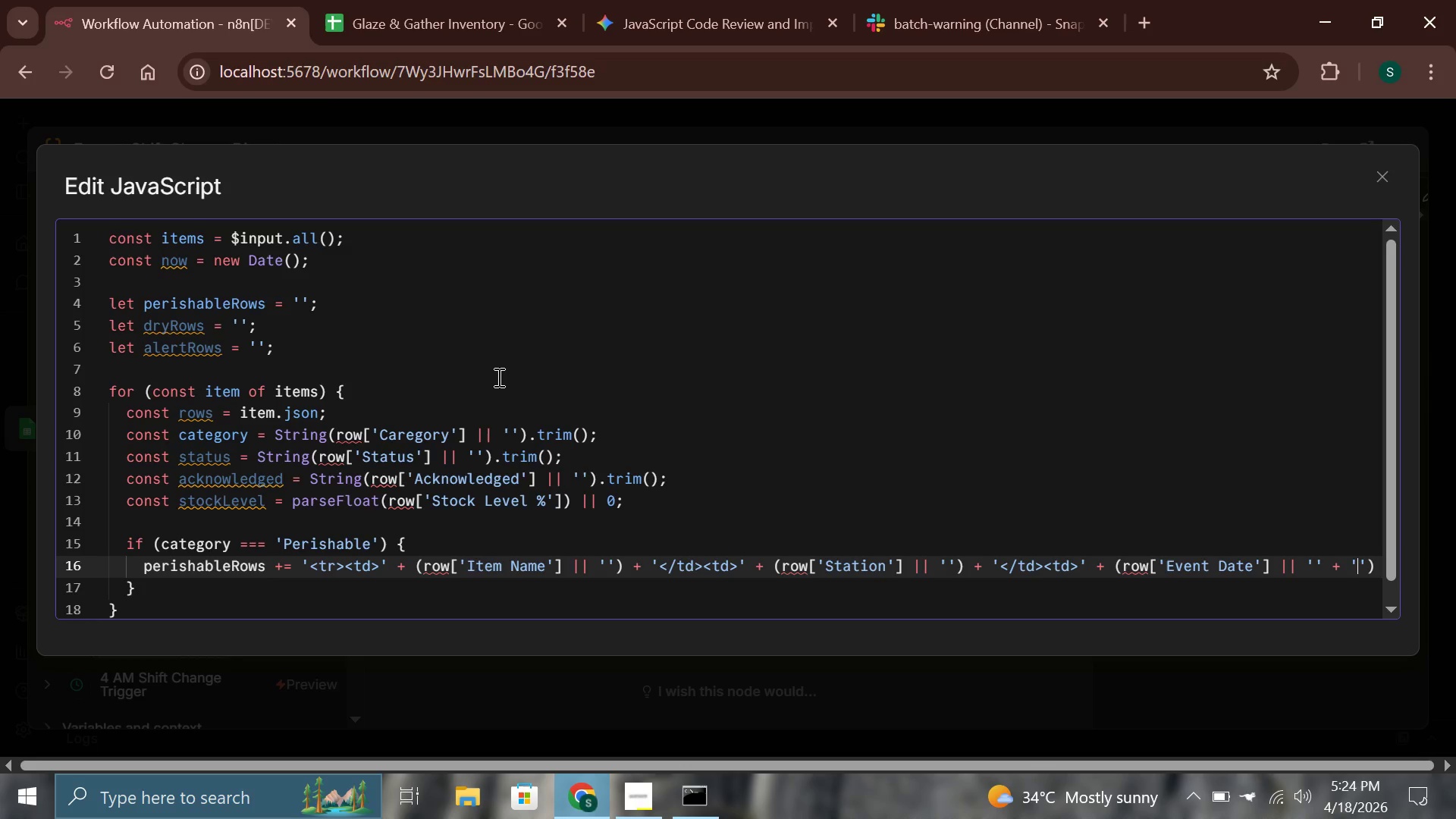 
key(Shift+Comma)
 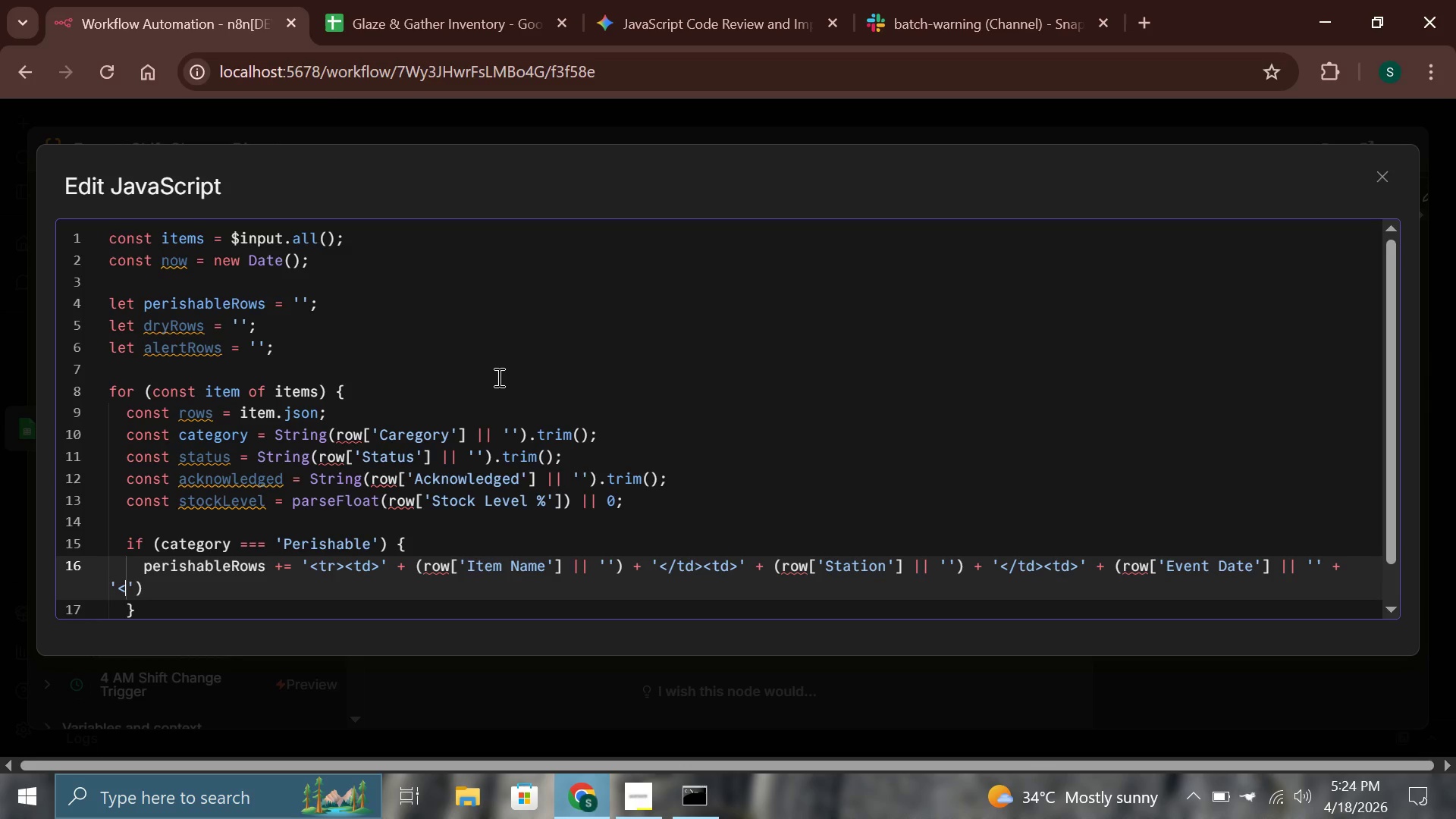 
wait(5.08)
 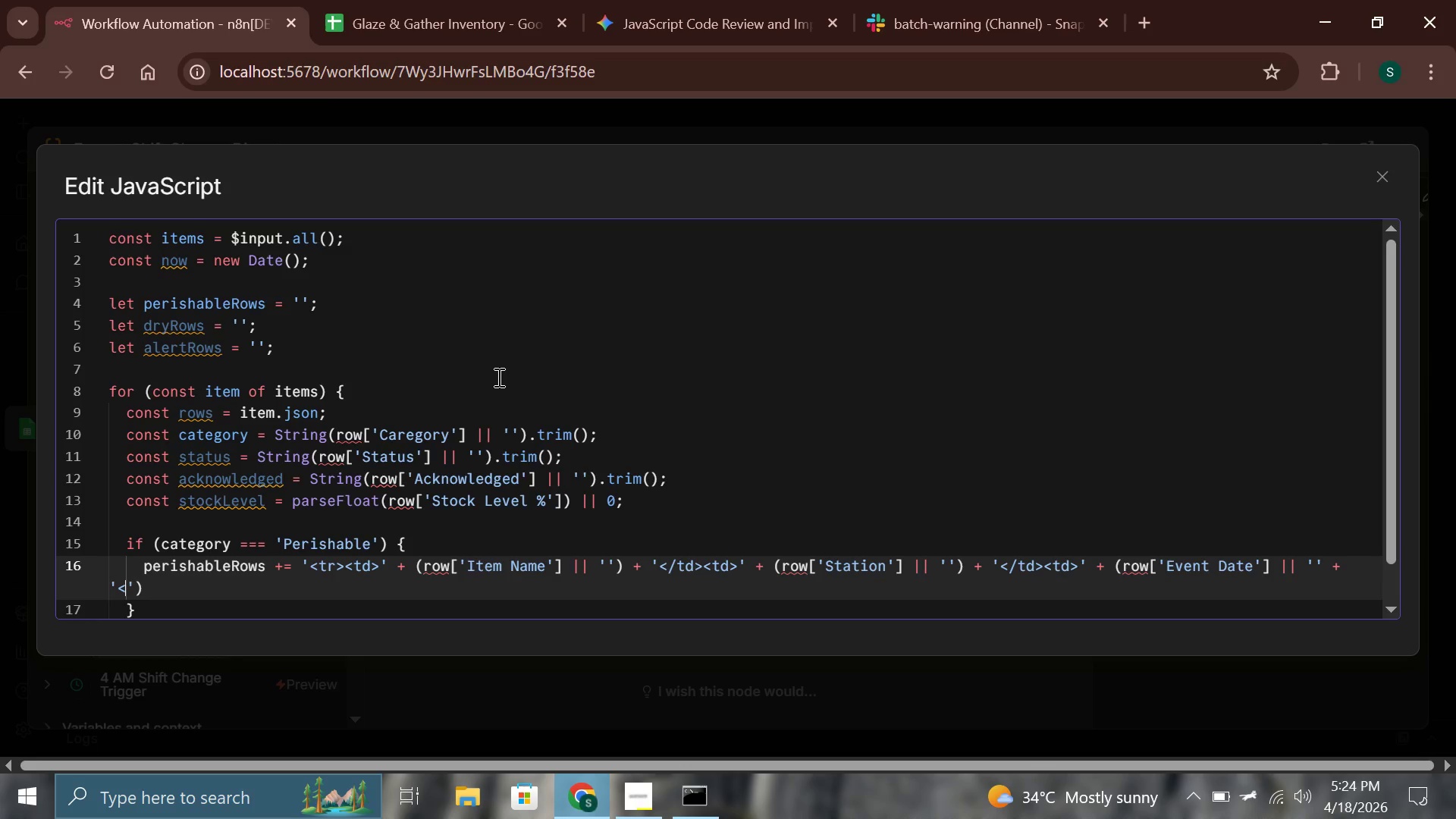 
type(/td><td>)
 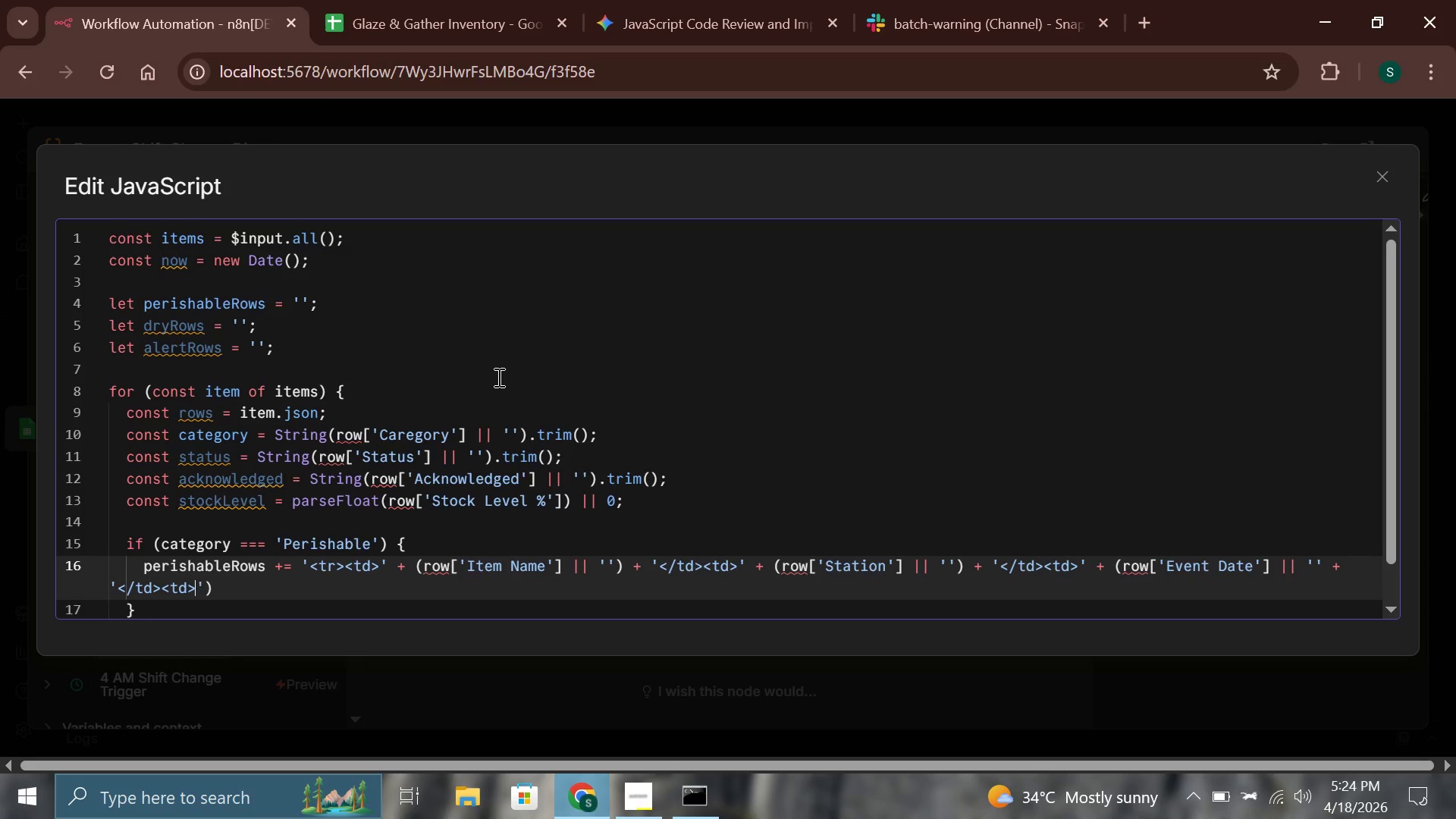 
key(ArrowRight)
 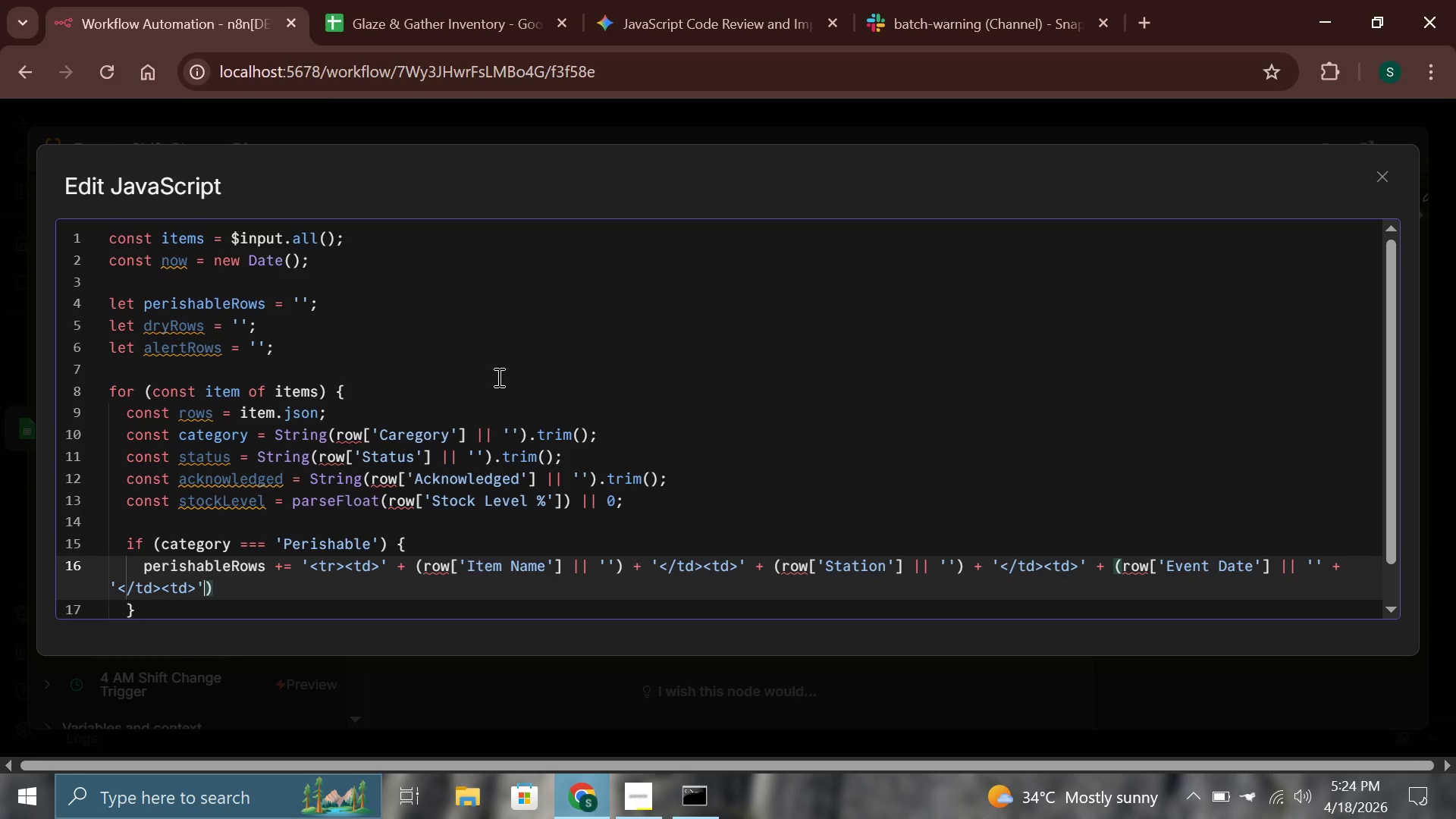 
key(Space)
 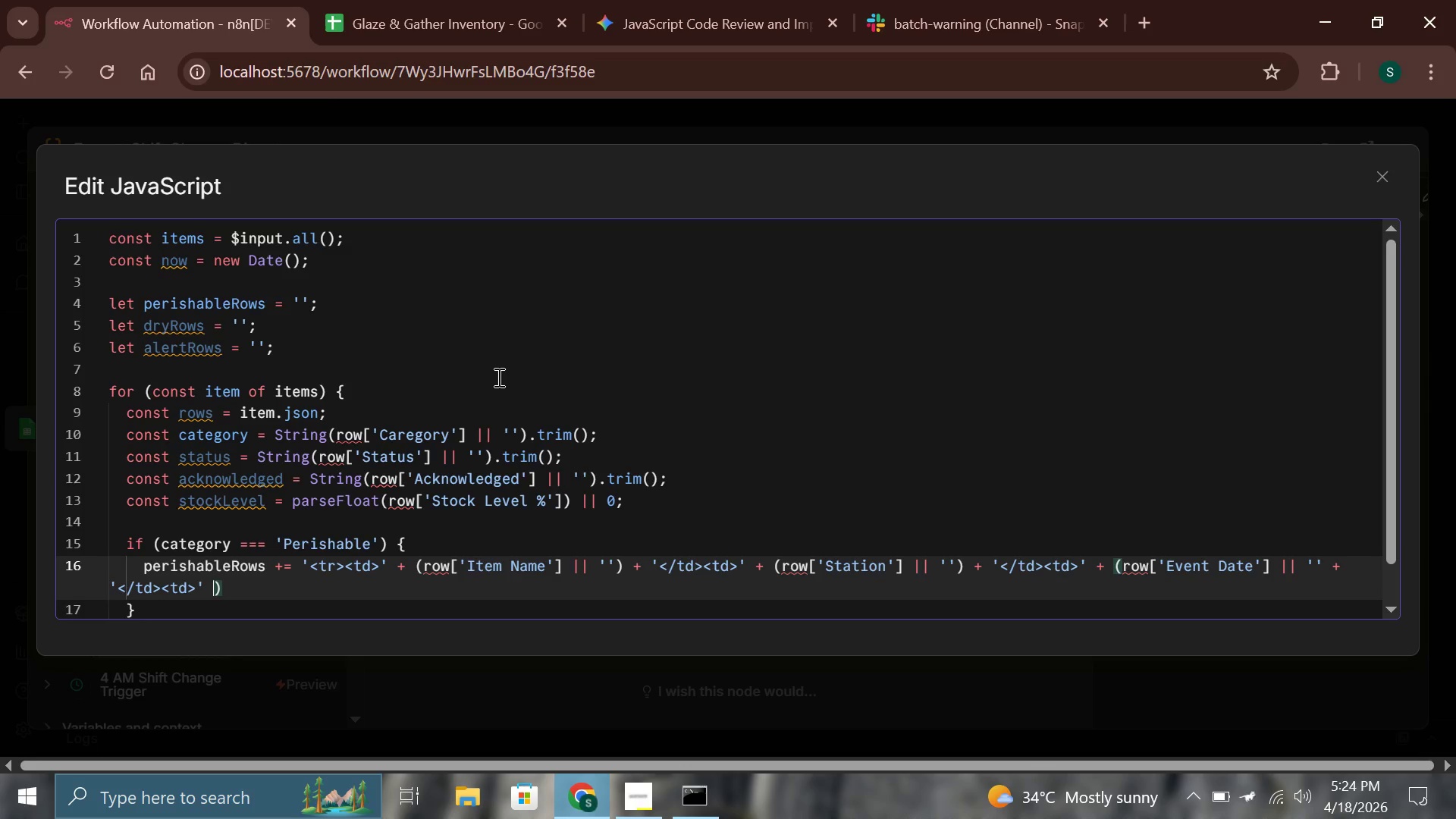 
key(Shift+Equal)
 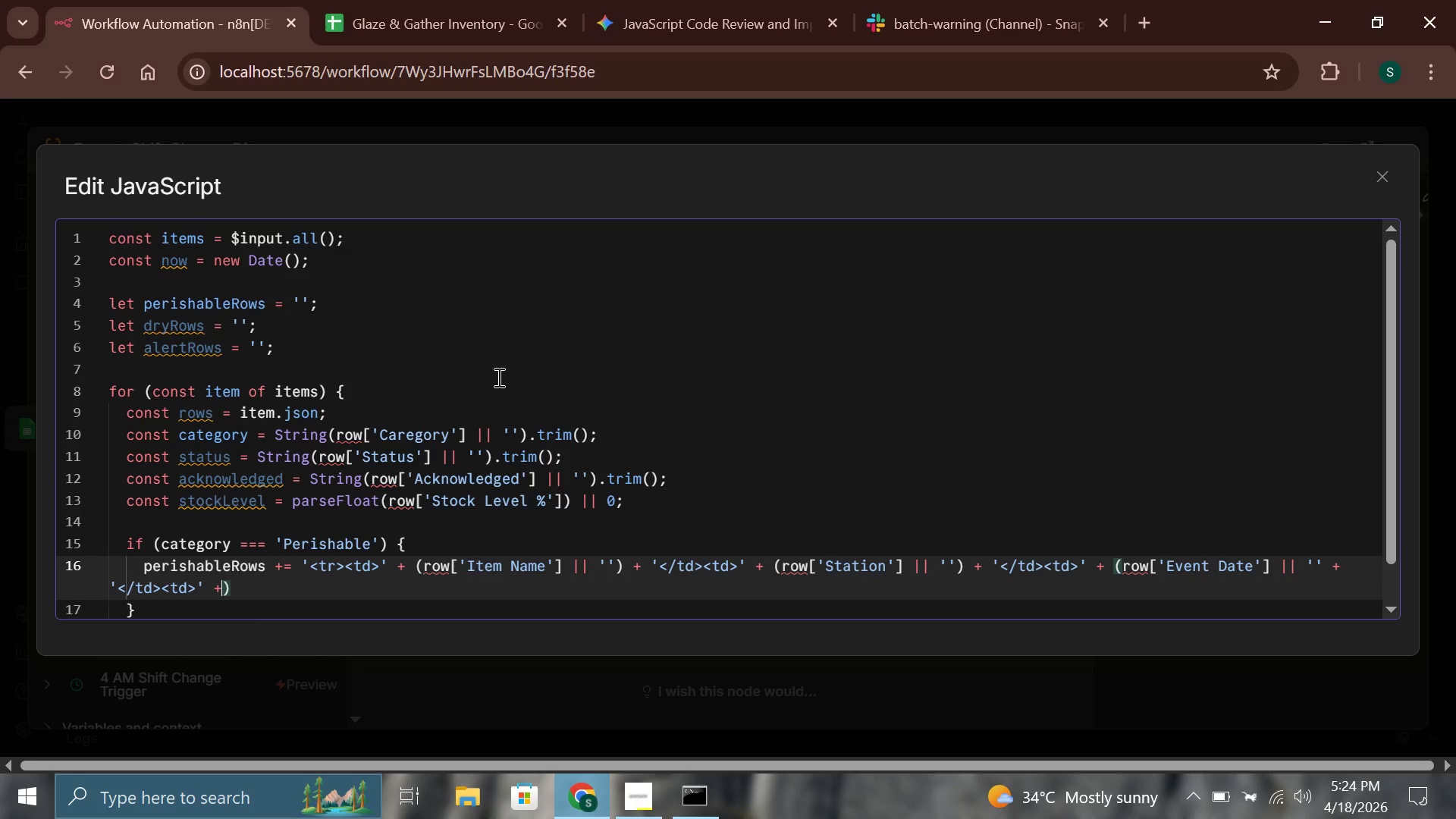 
key(Space)
 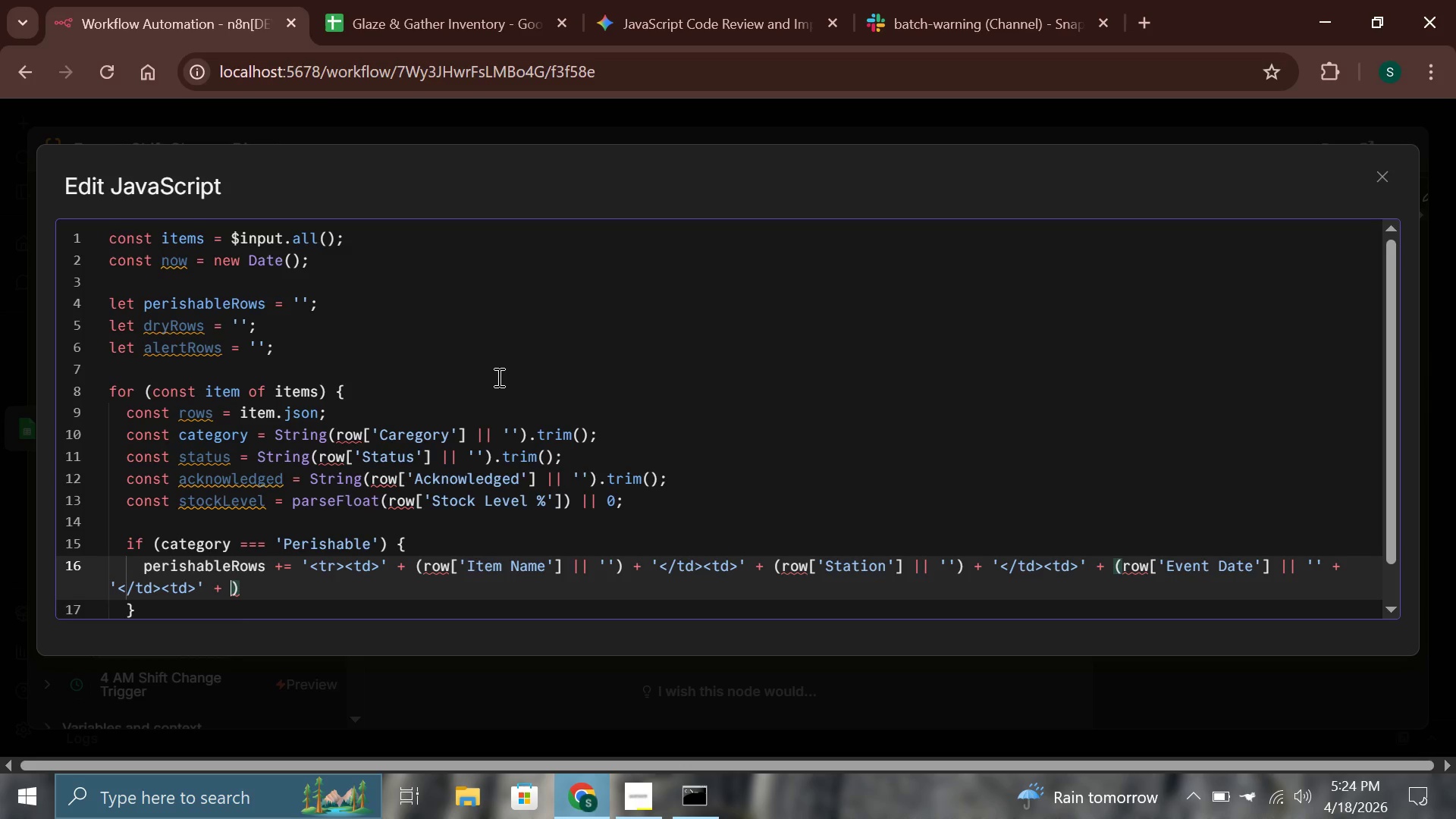 
hold_key(key=ShiftLeft, duration=1.5)
 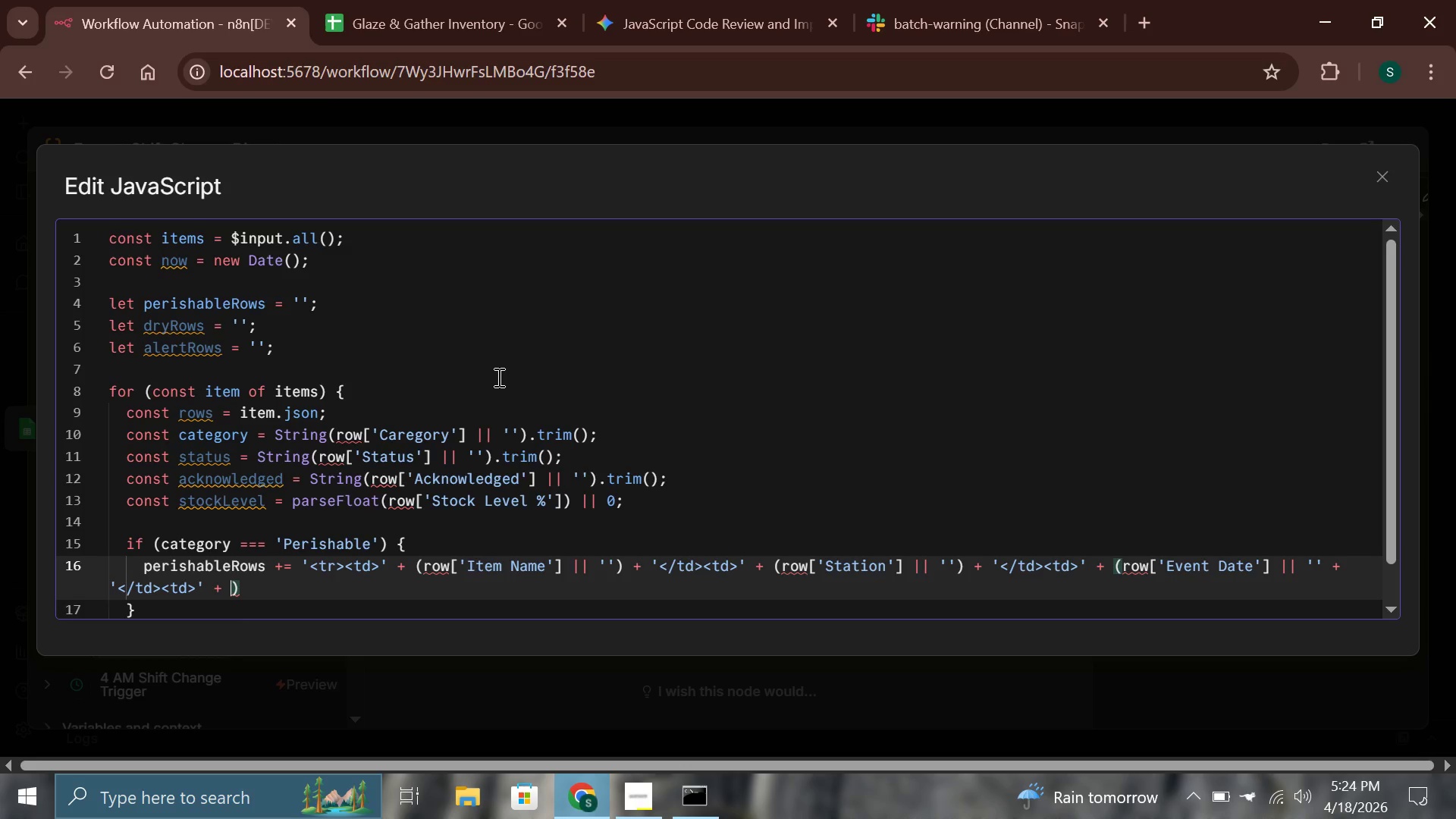 
hold_key(key=ShiftLeft, duration=1.52)
 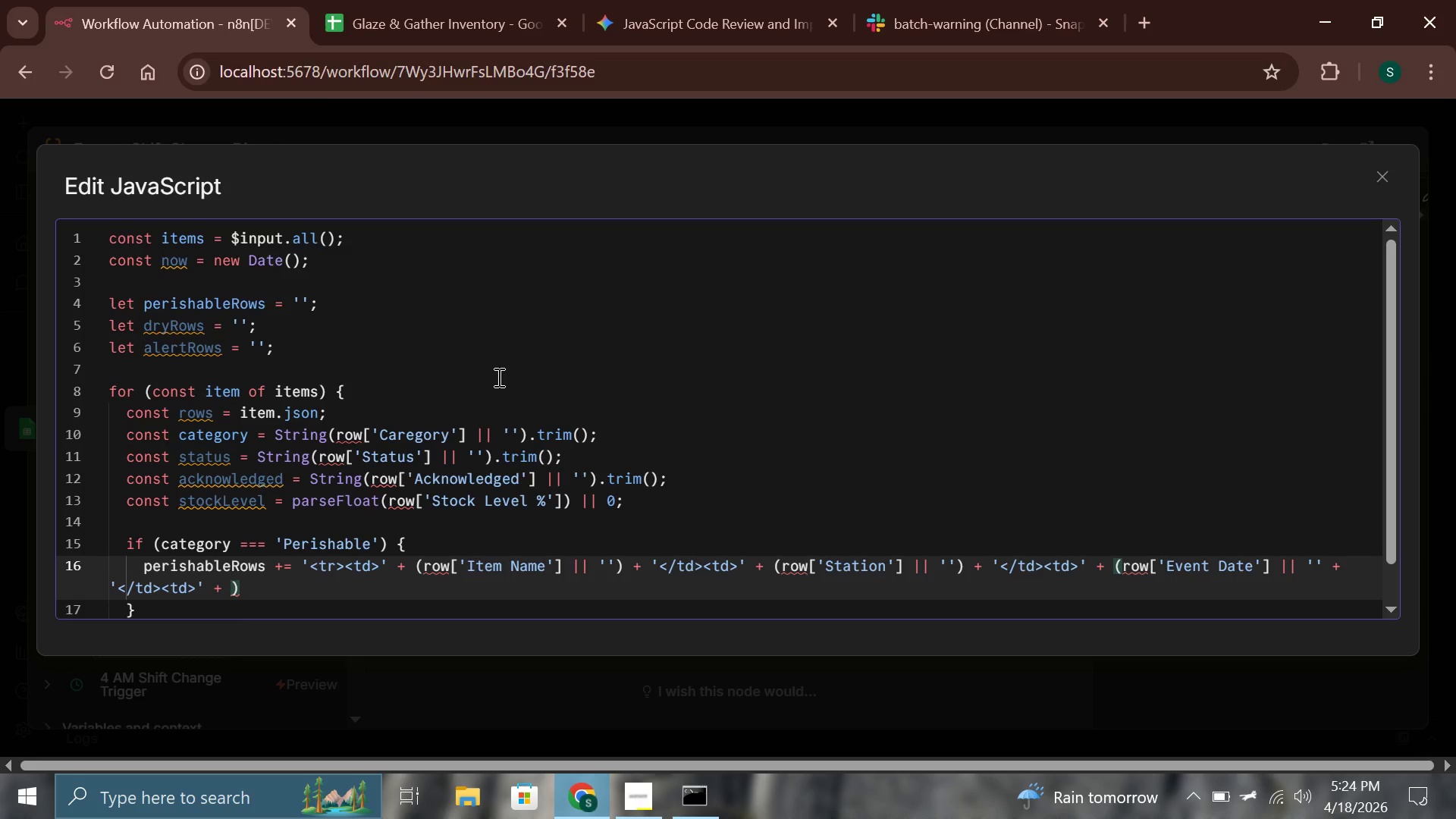 
key(Shift+ShiftLeft)
 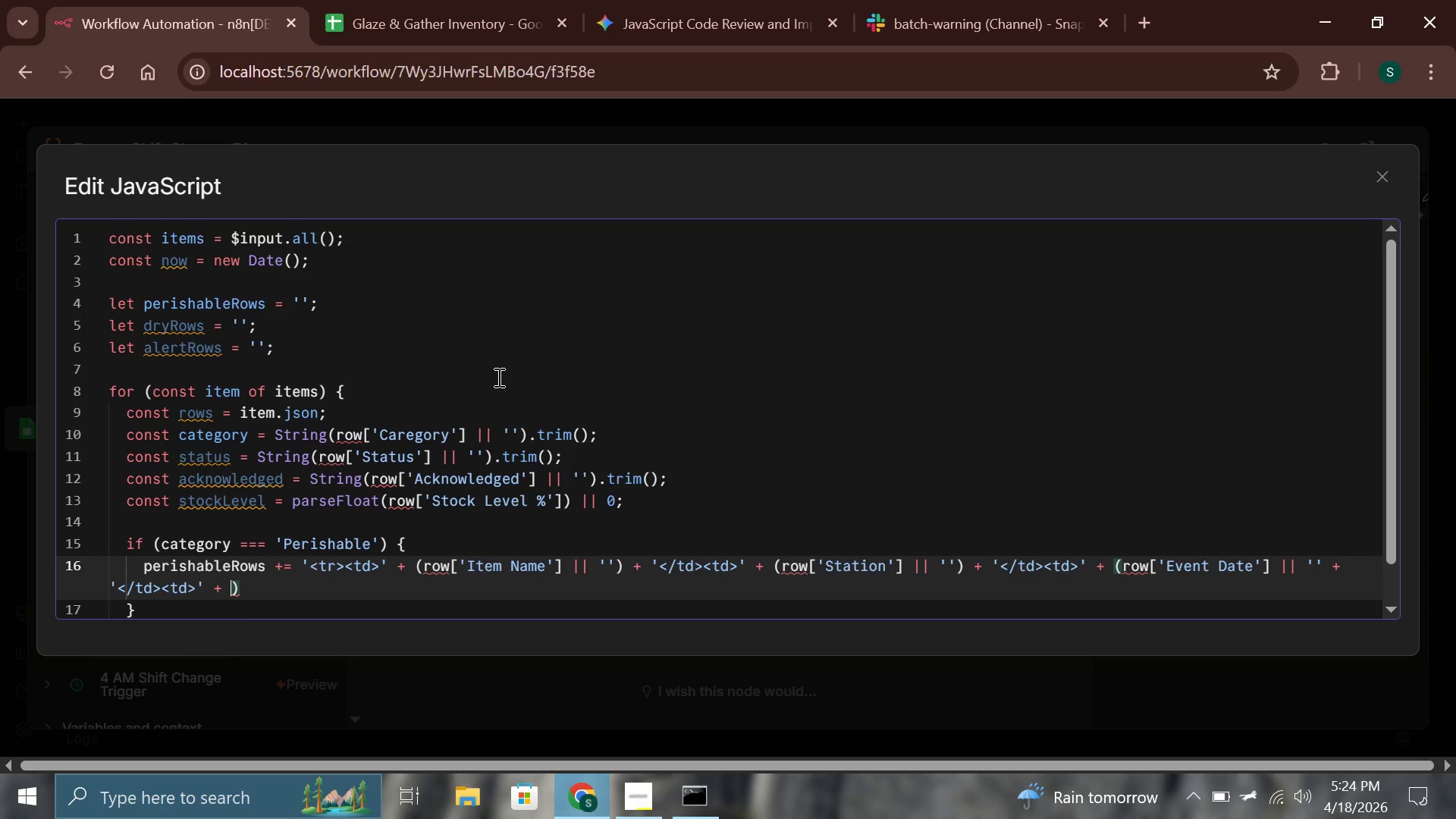 
key(Shift+ShiftLeft)
 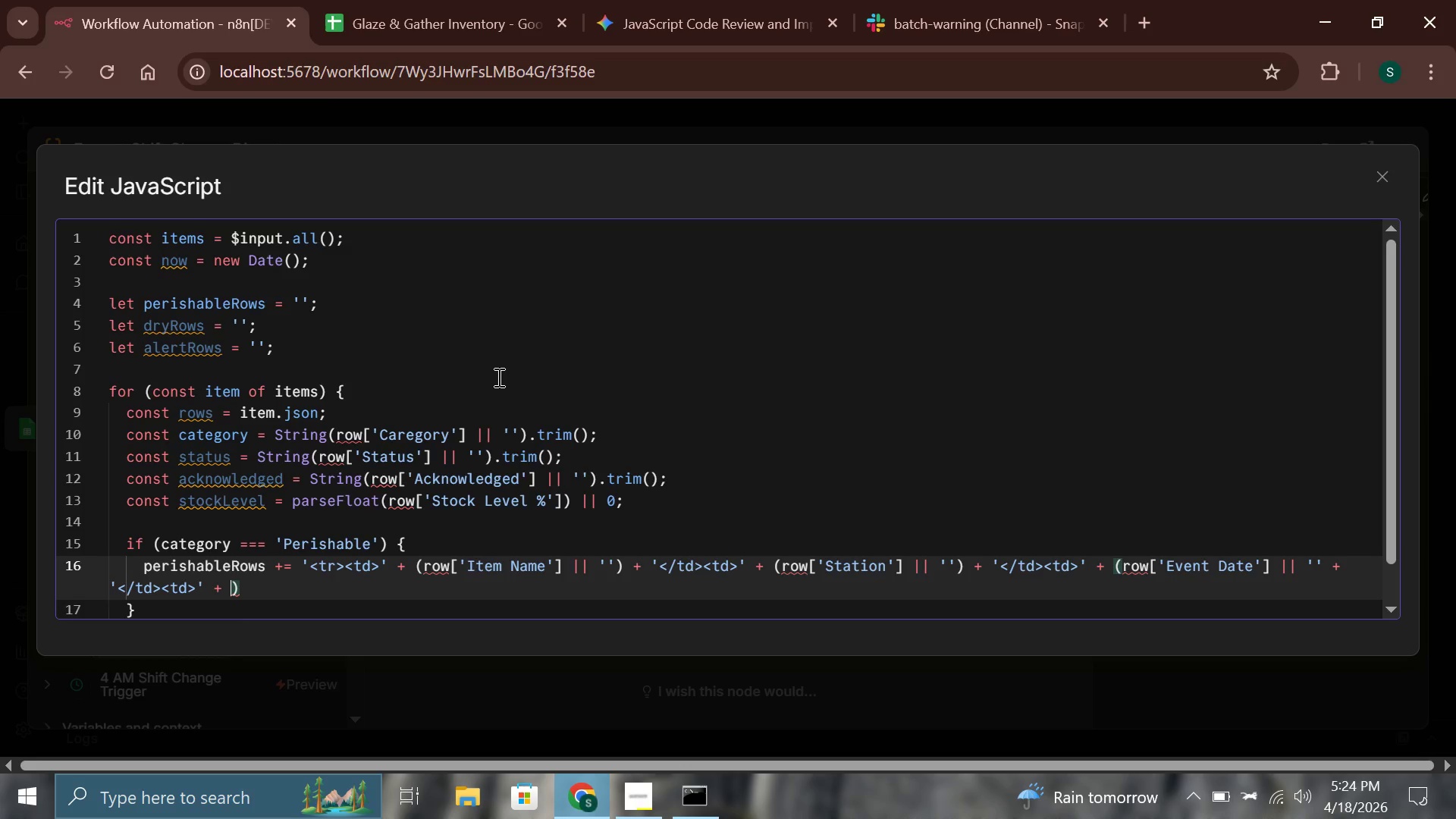 
key(Shift+ShiftLeft)
 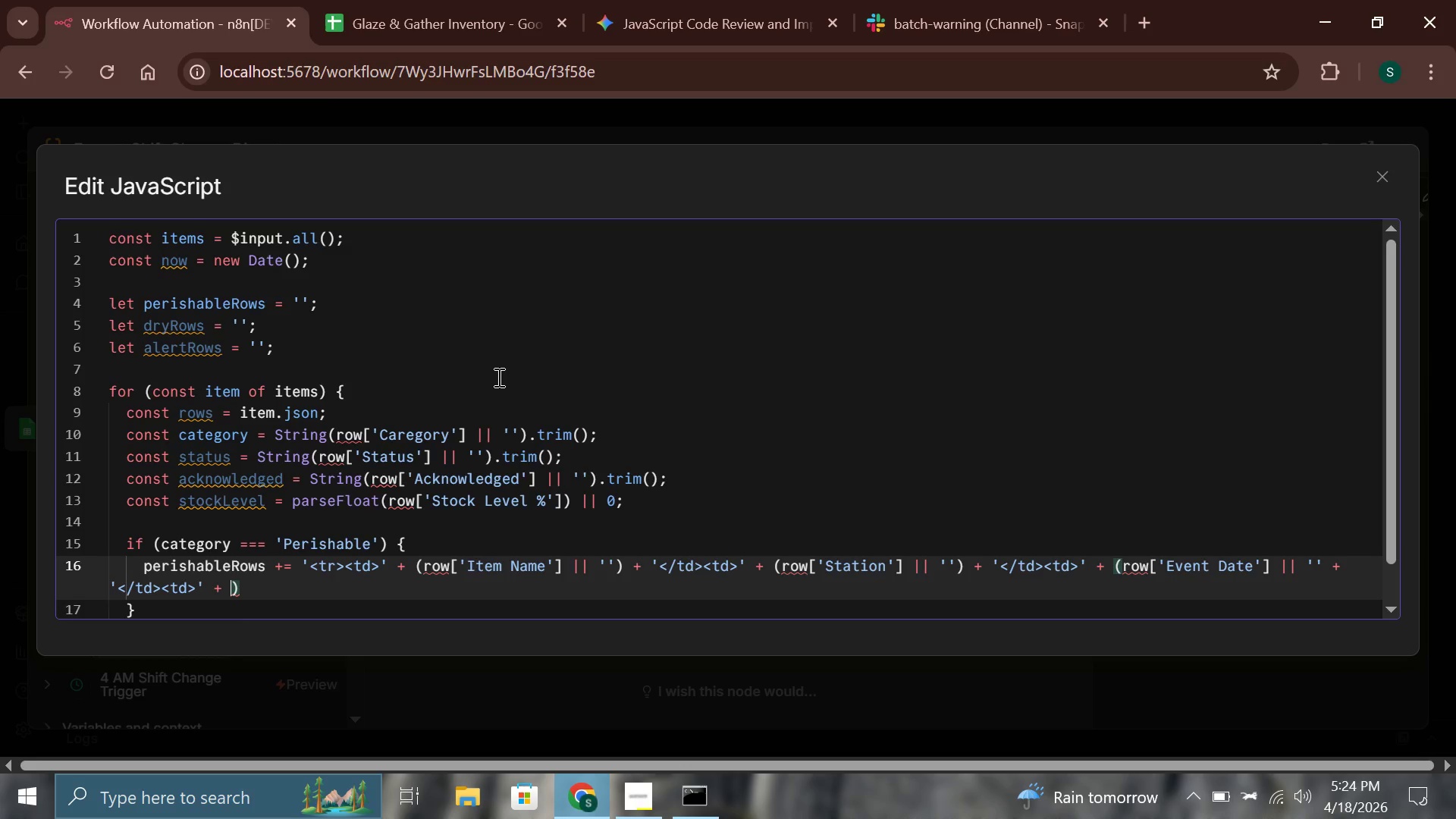 
key(Shift+ShiftLeft)
 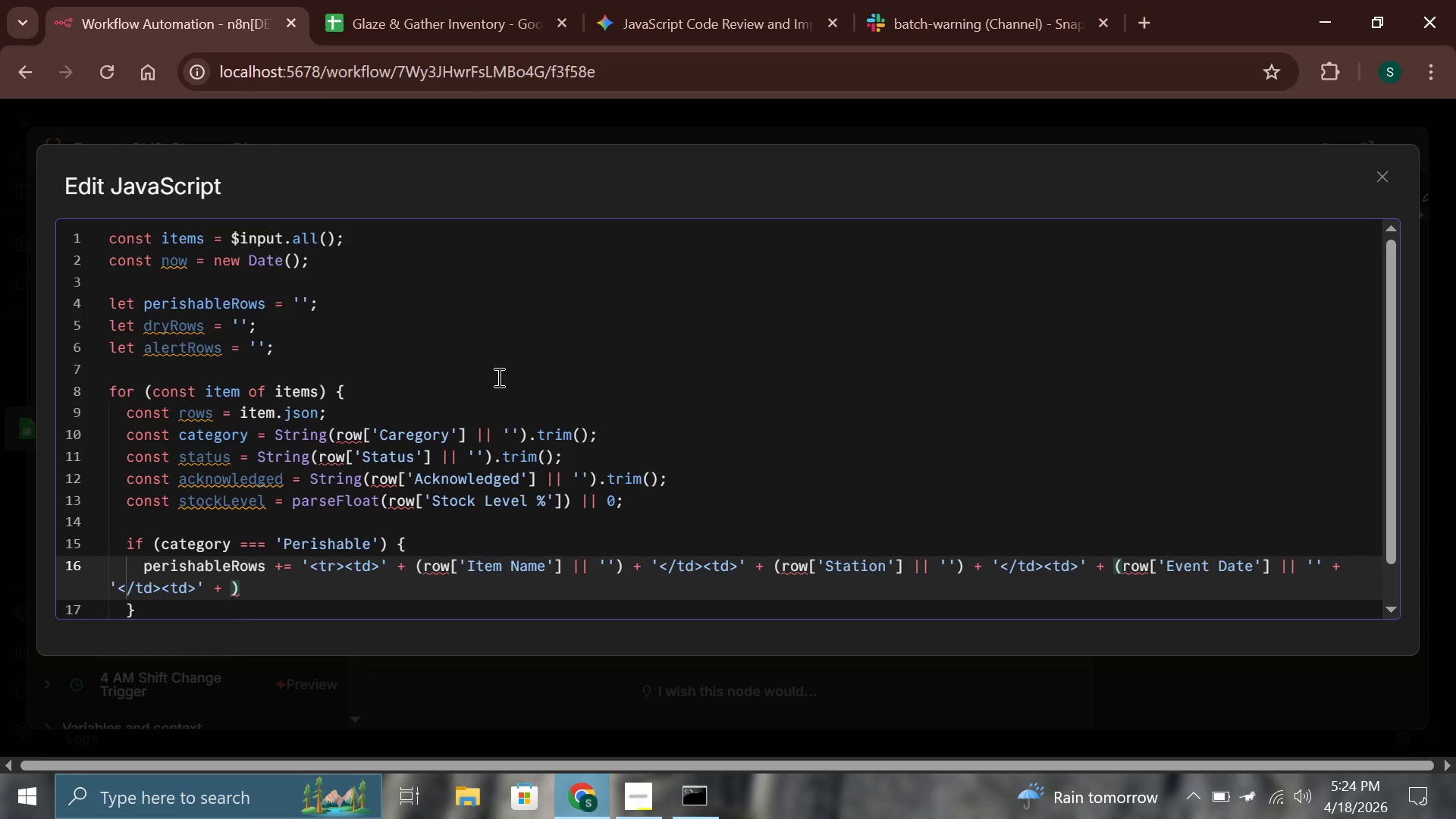 
key(ArrowRight)
 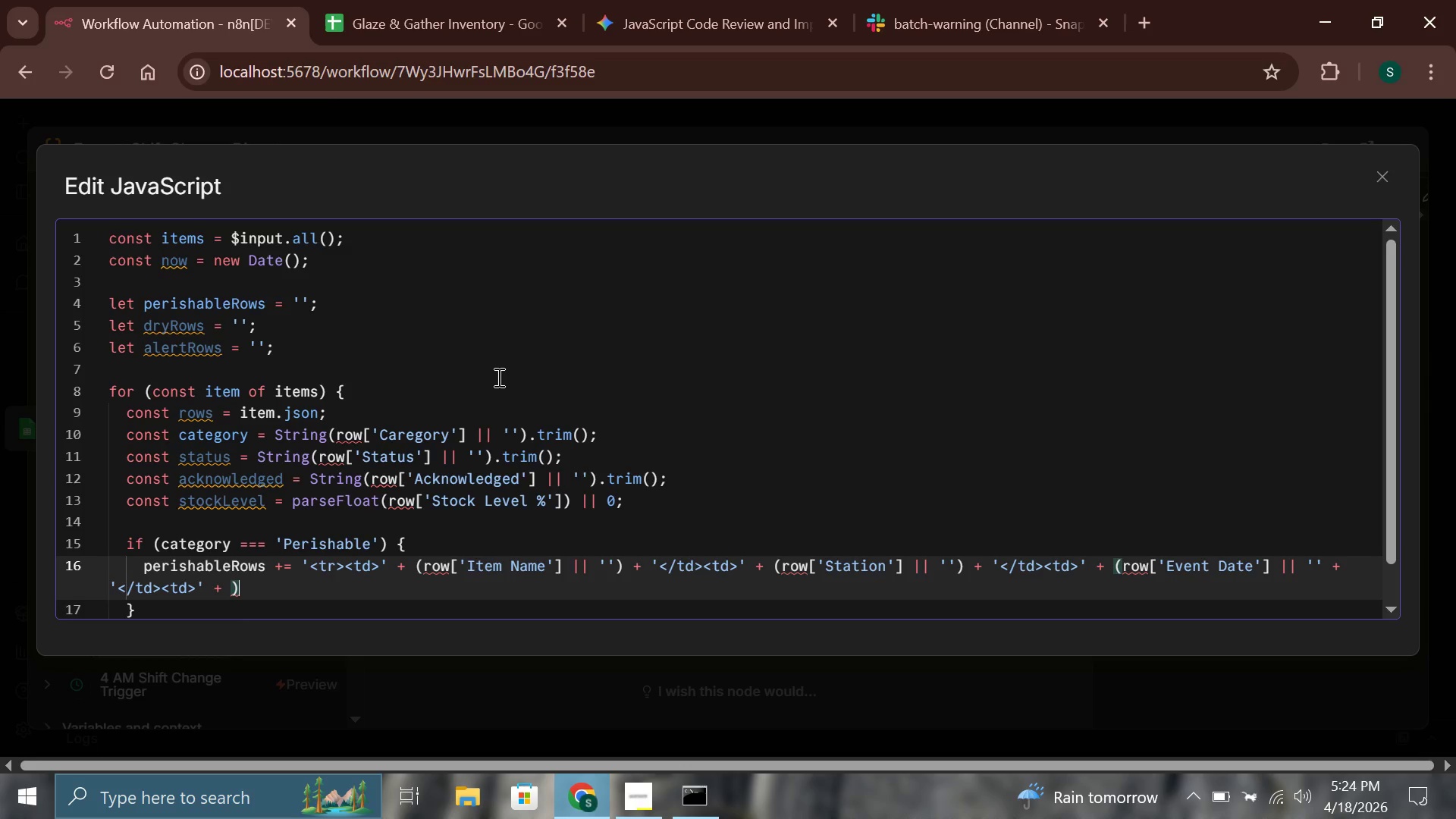 
wait(7.08)
 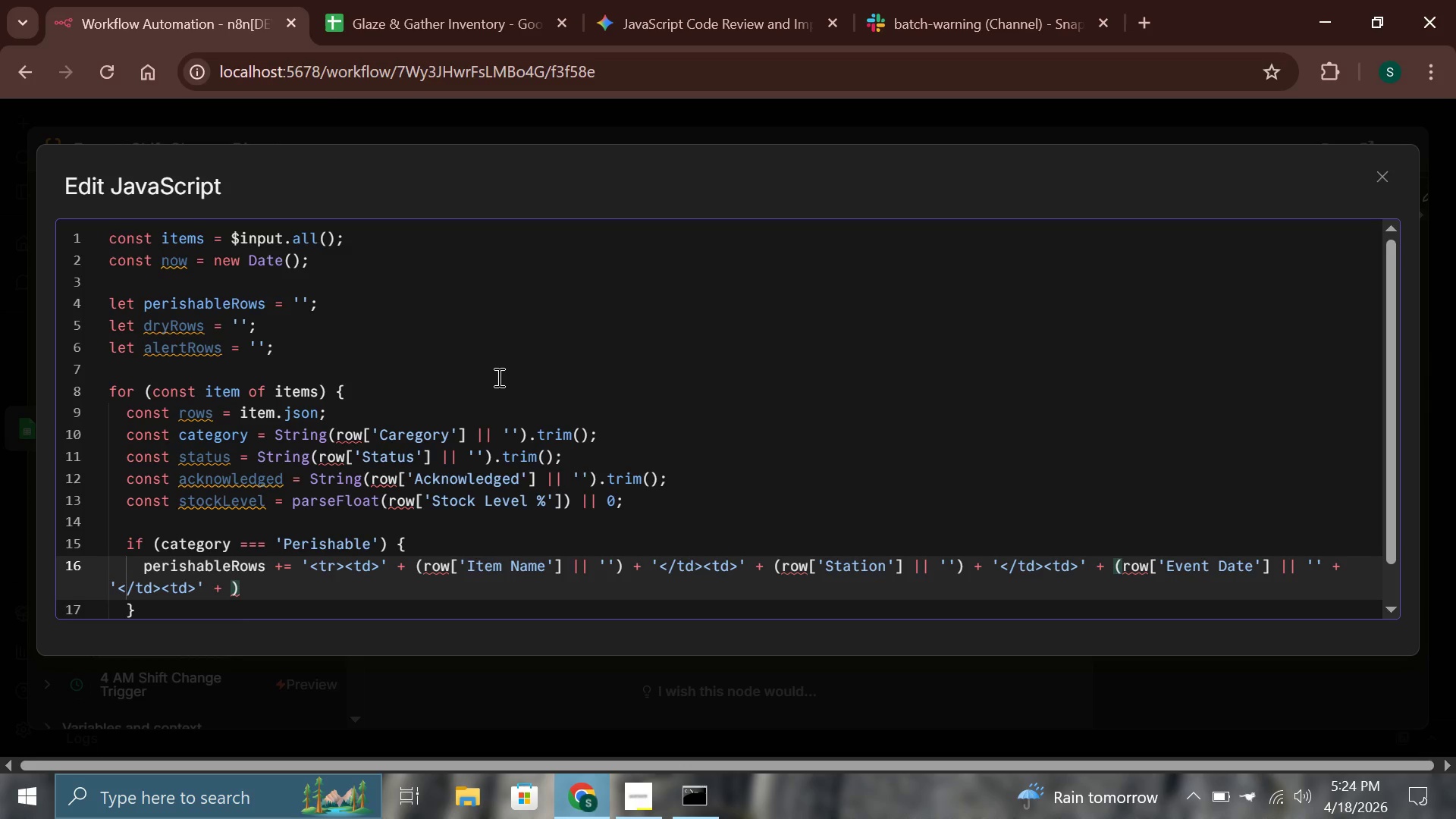 
key(Backspace)
 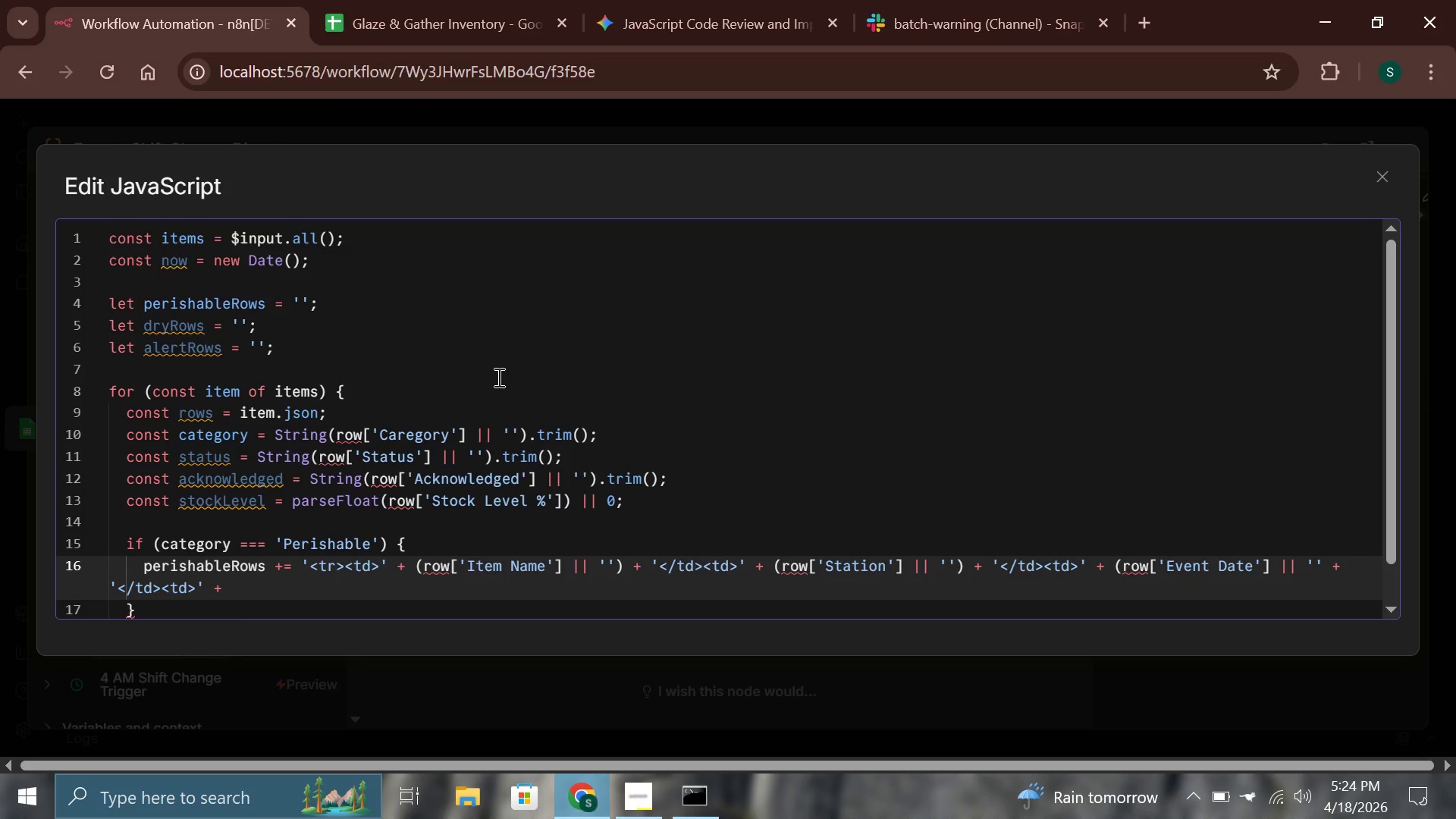 
hold_key(key=ArrowLeft, duration=0.94)
 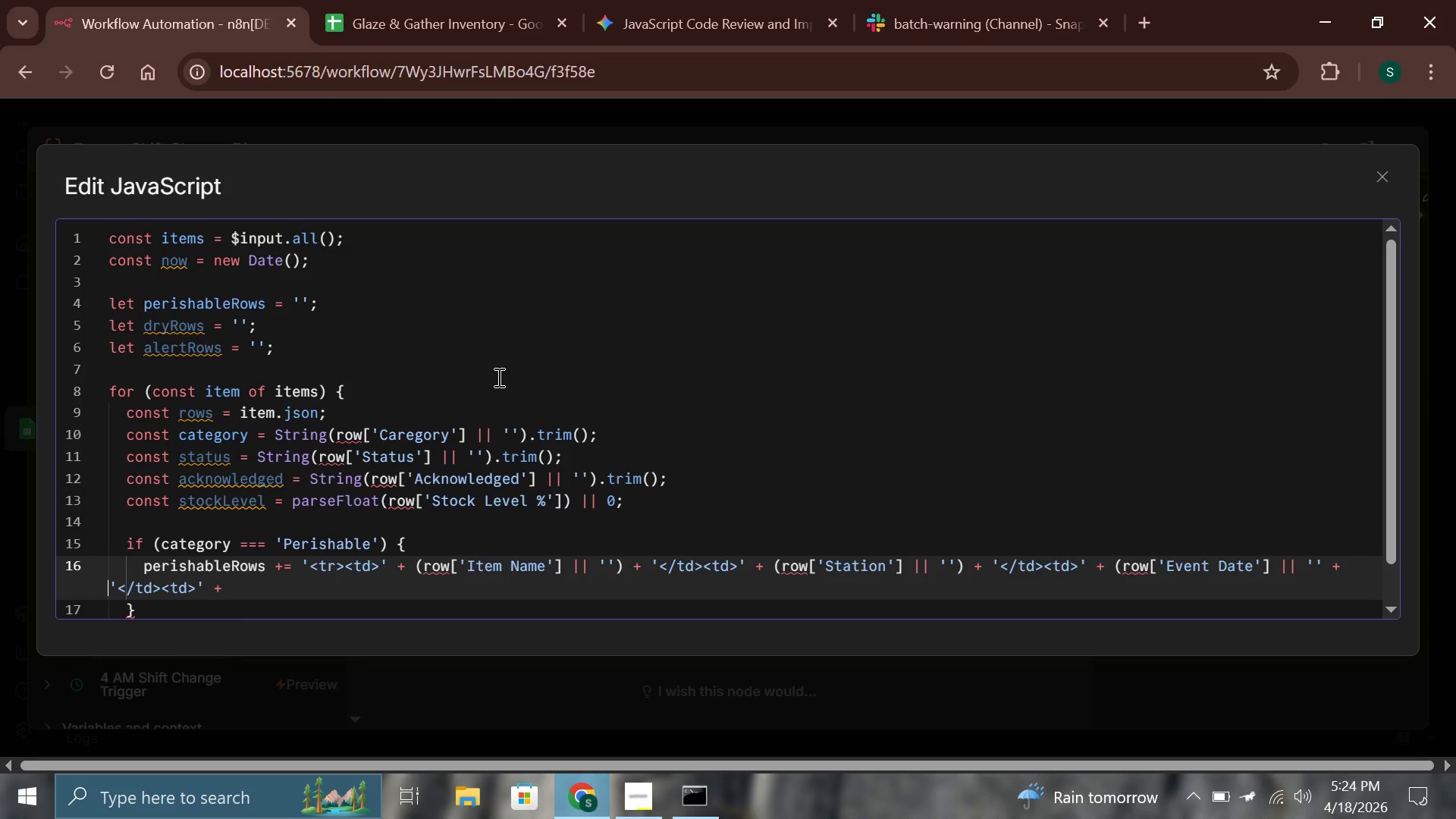 
key(ArrowLeft)
 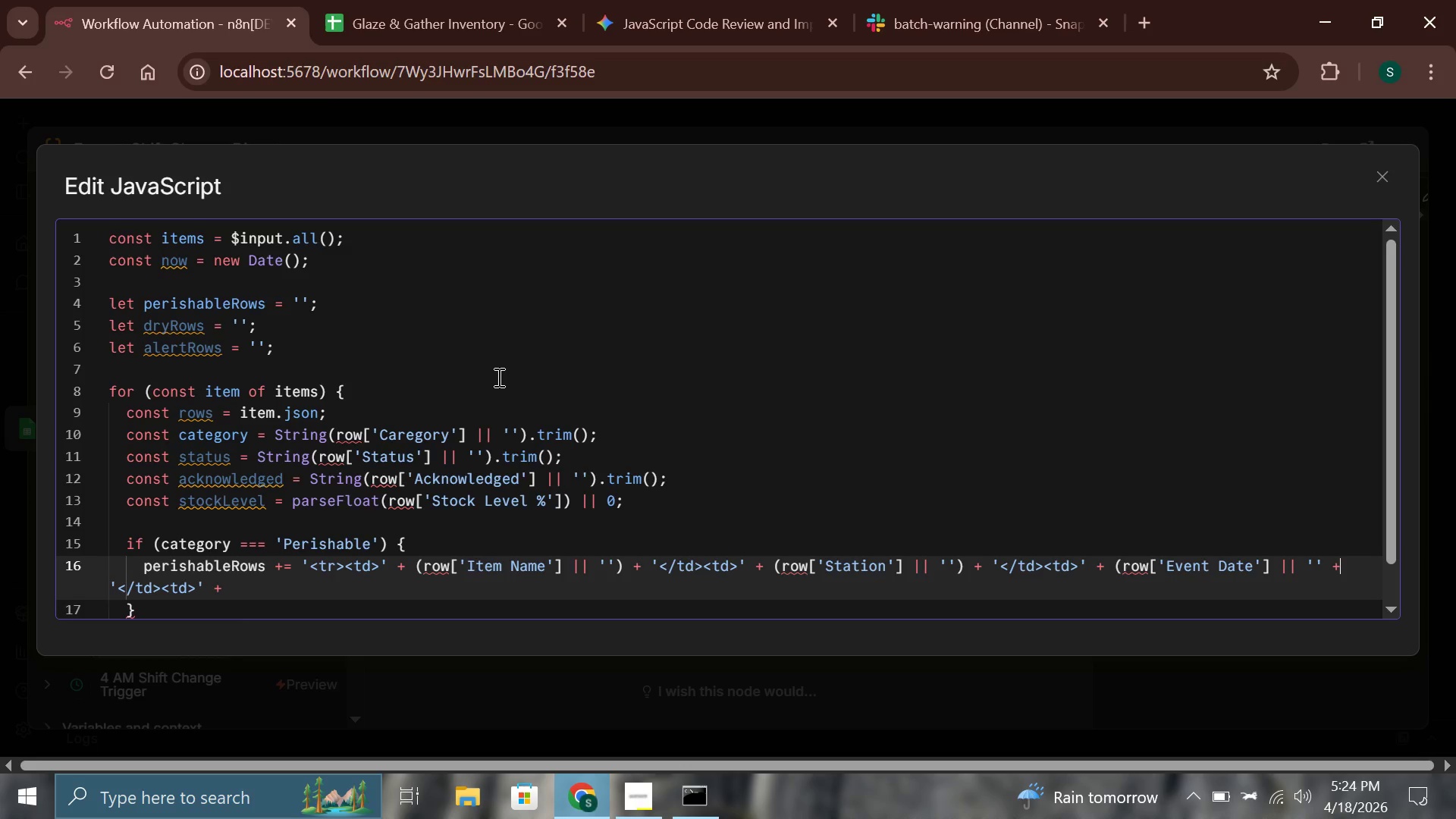 
key(ArrowLeft)
 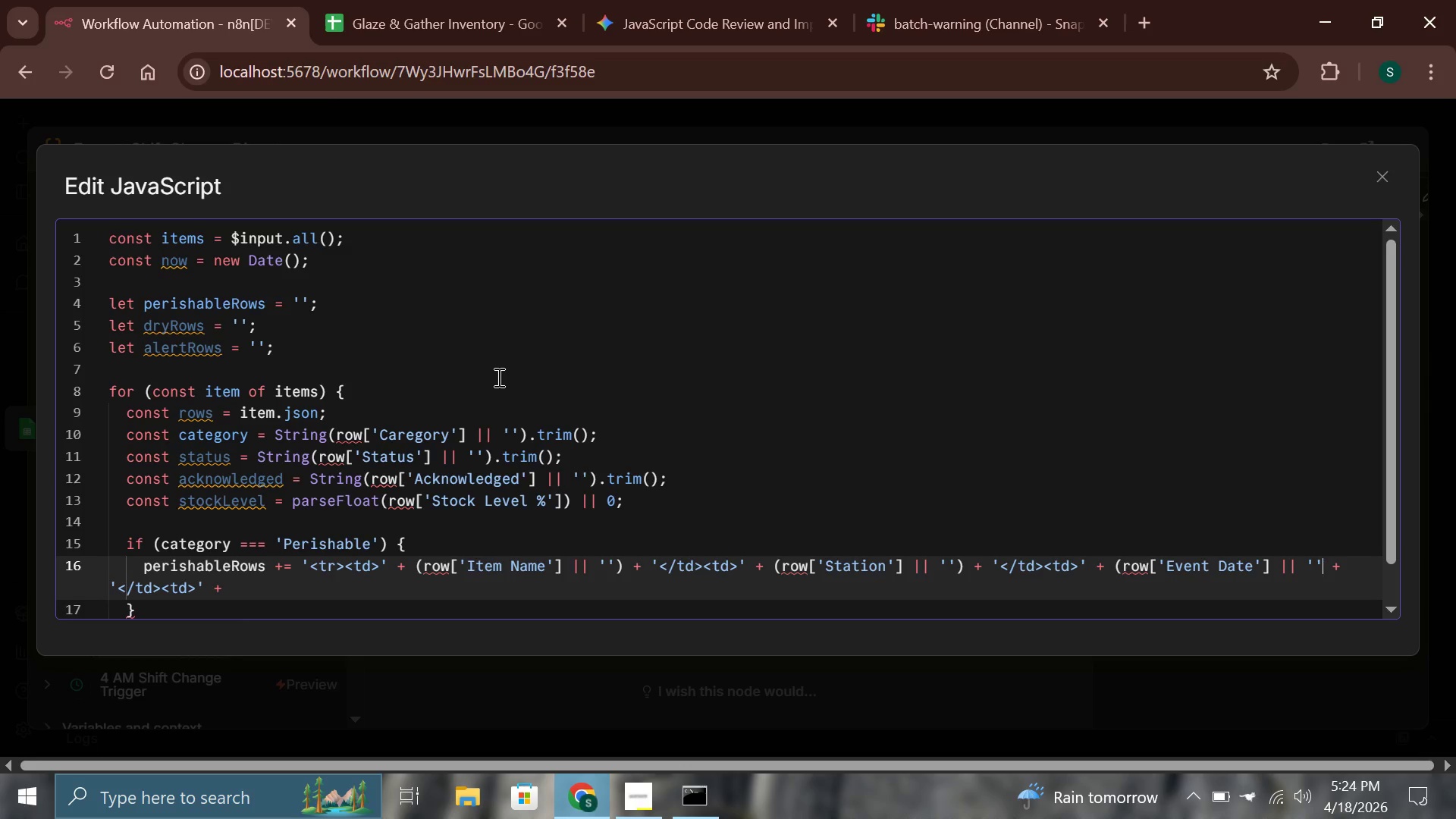 
key(ArrowLeft)
 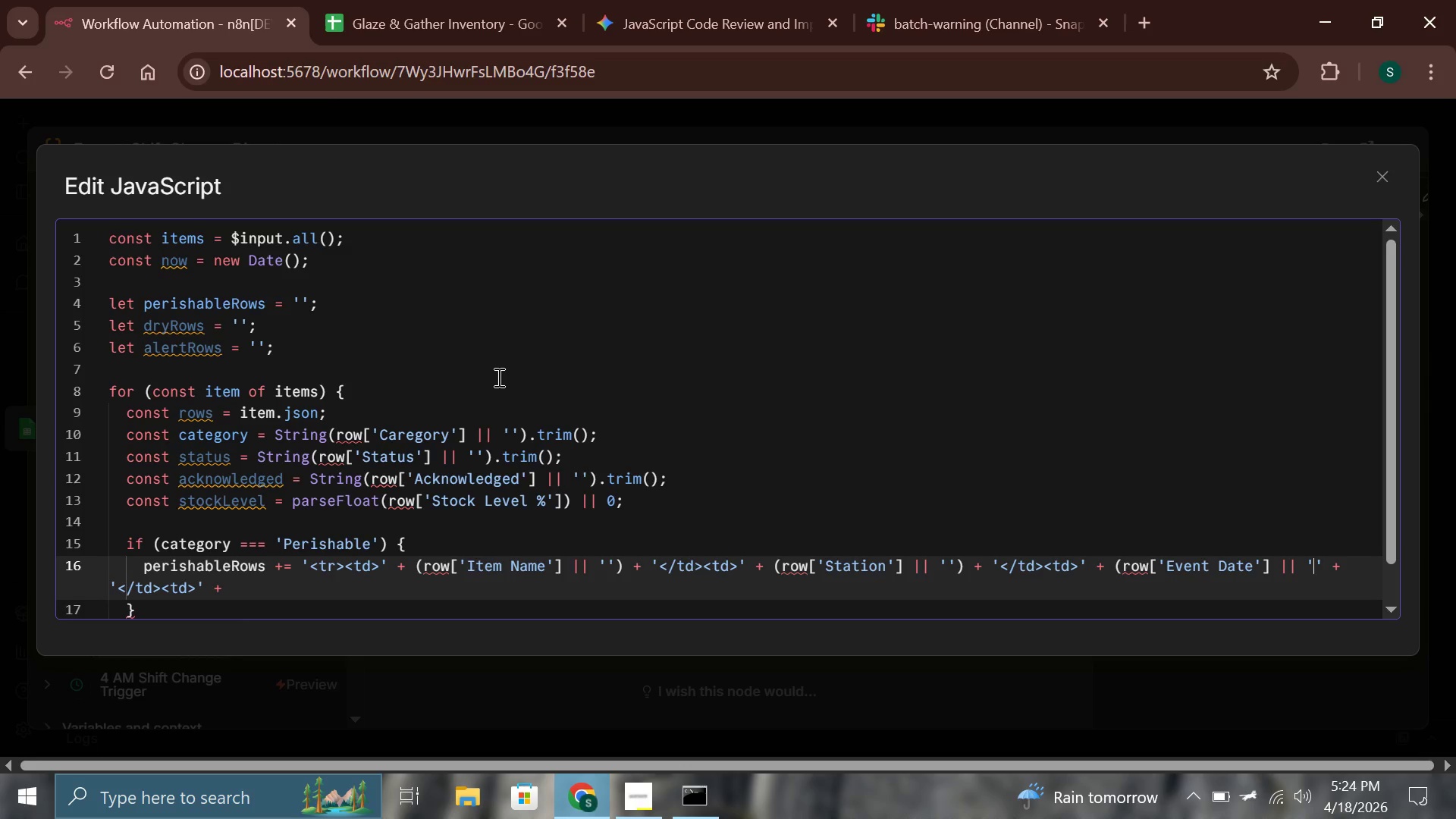 
key(ArrowLeft)
 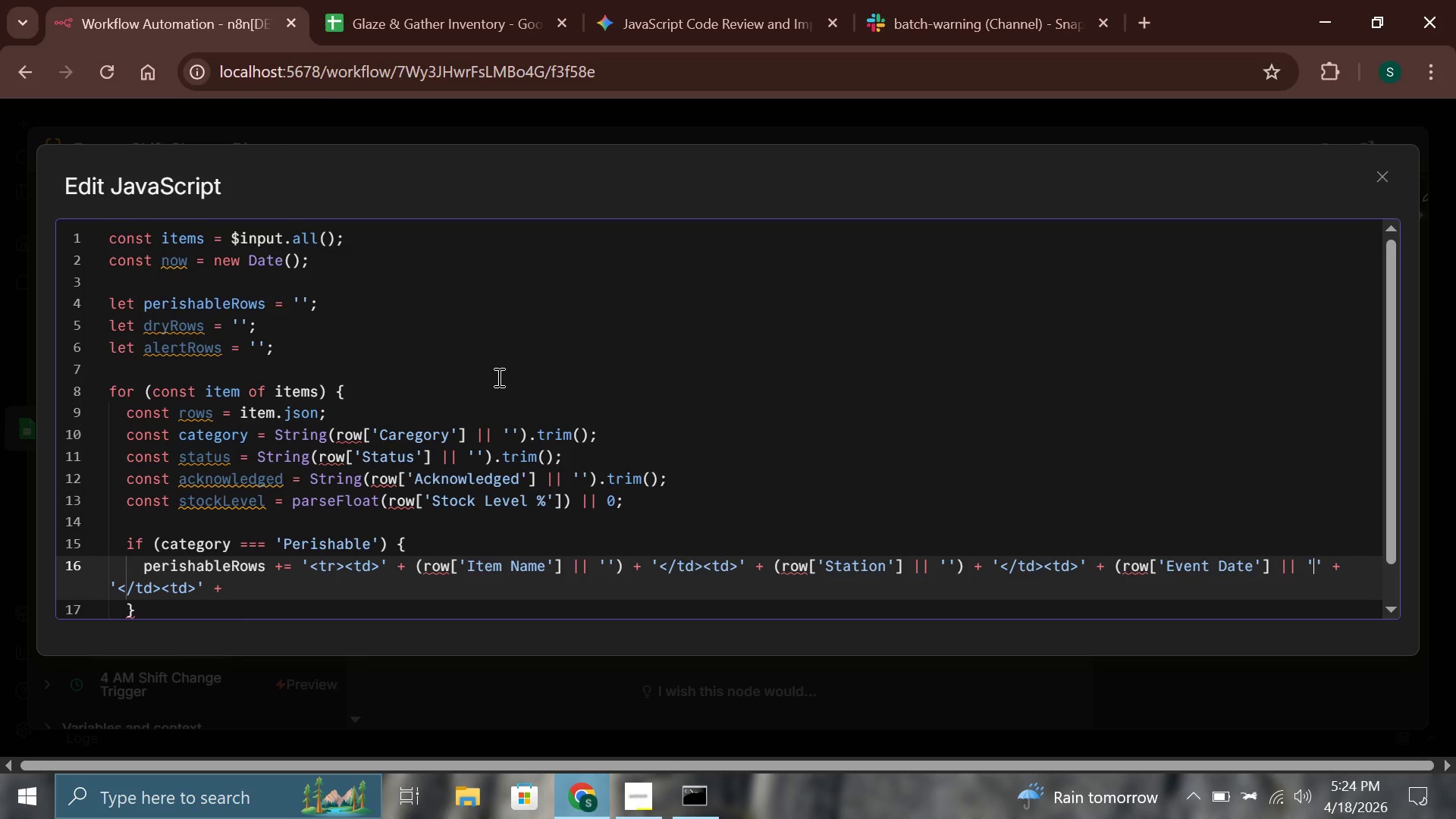 
key(ArrowLeft)
 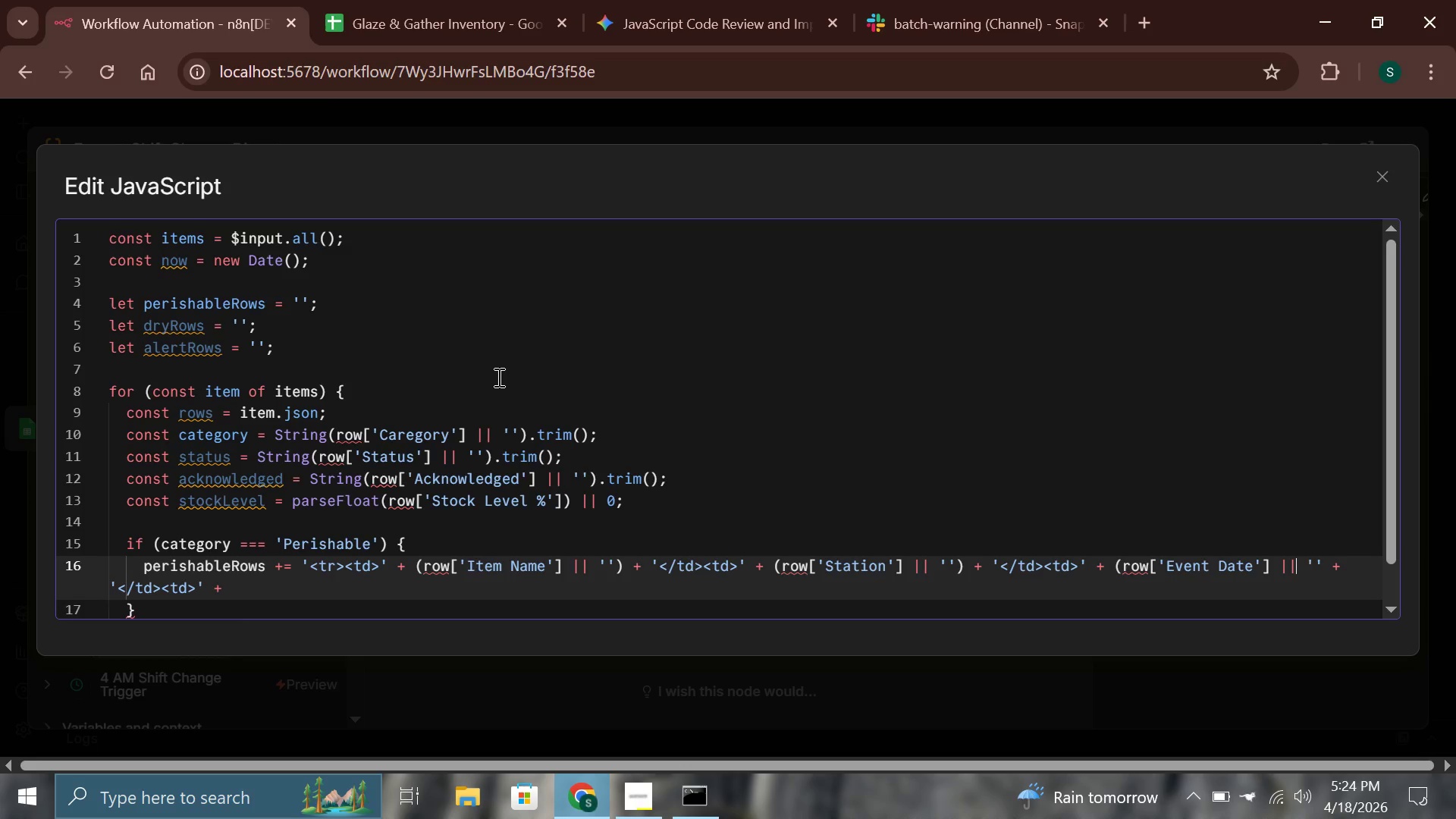 
key(ArrowLeft)
 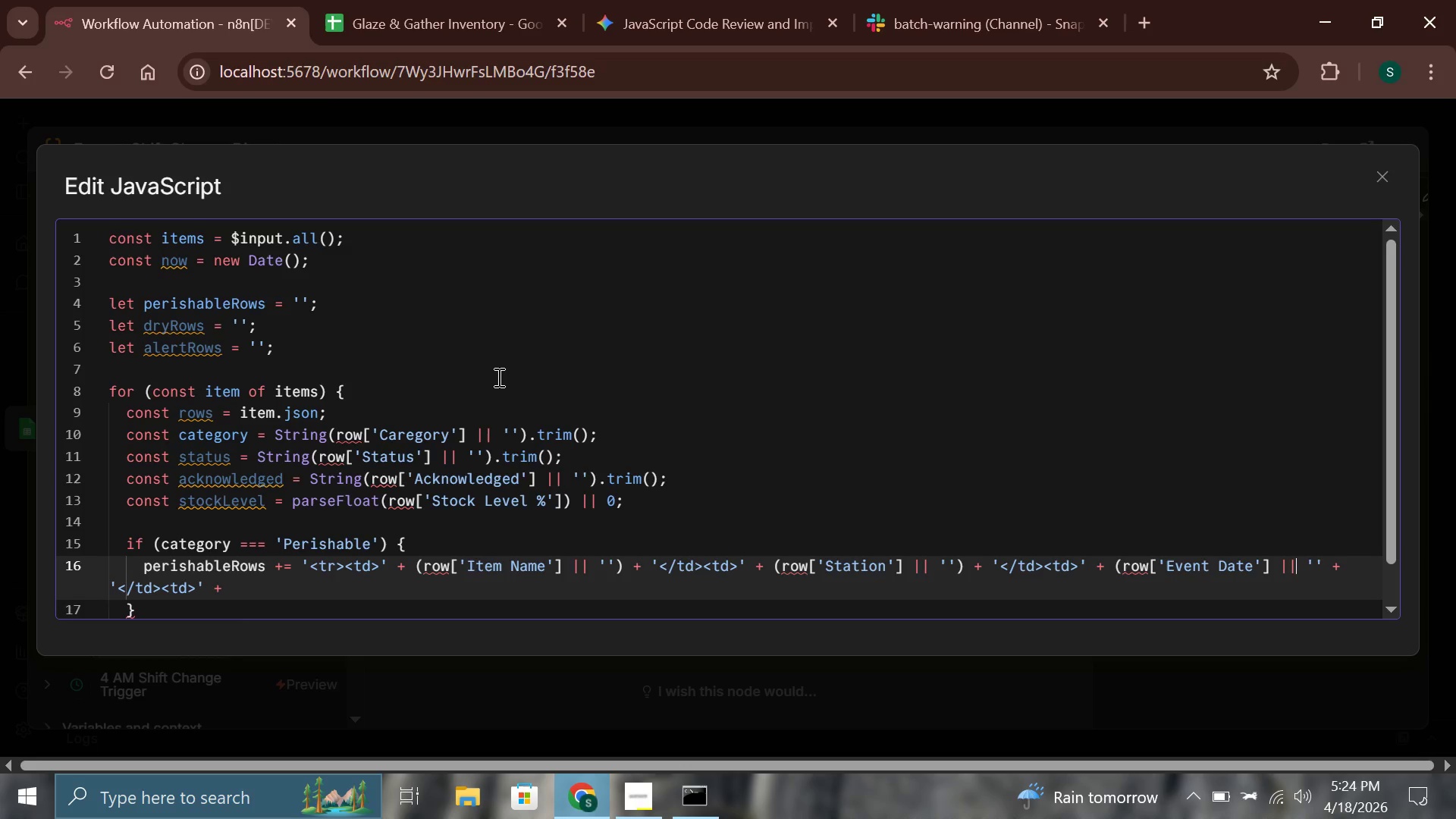 
key(ArrowRight)
 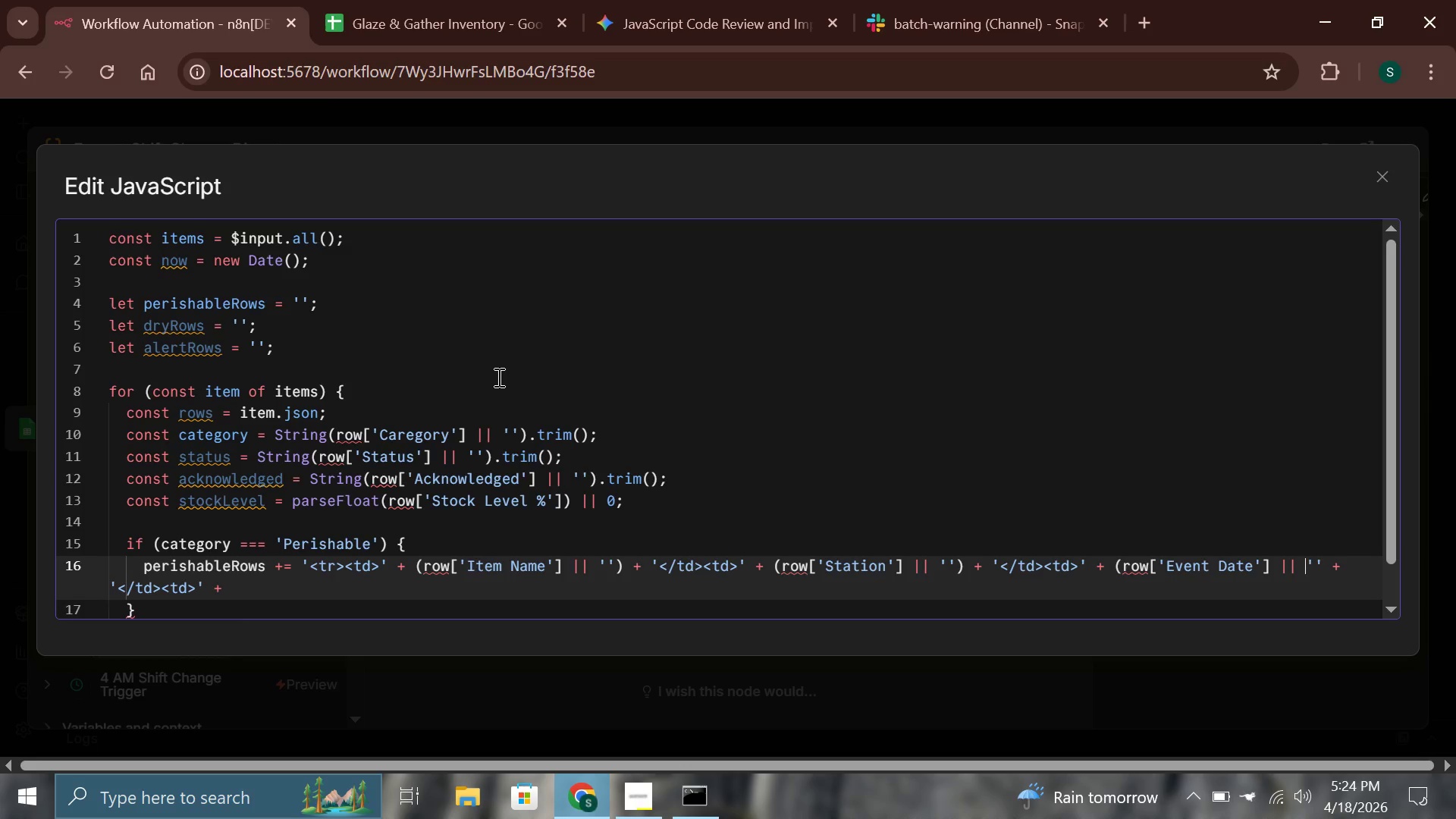 
key(ArrowRight)
 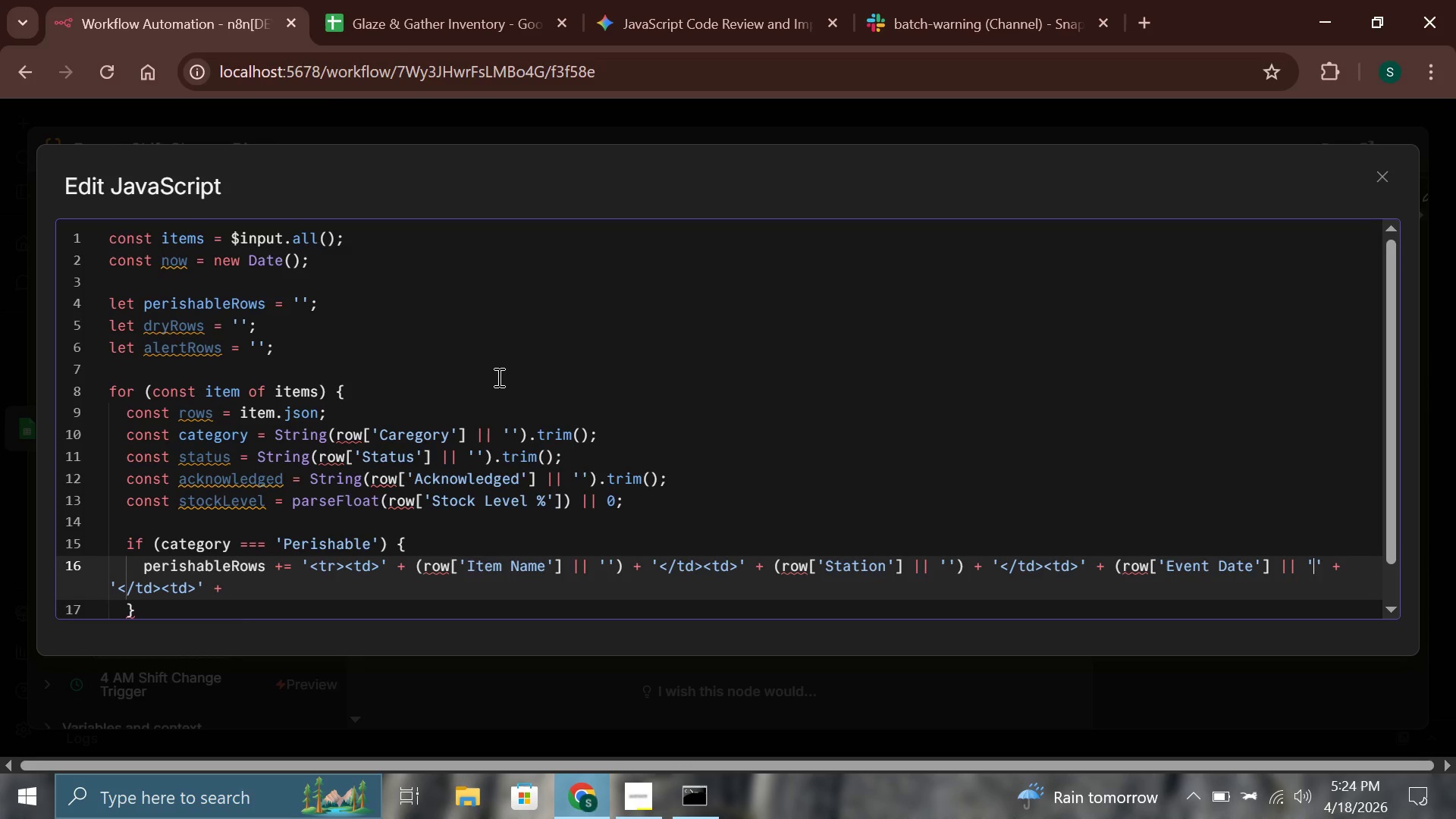 
key(ArrowRight)
 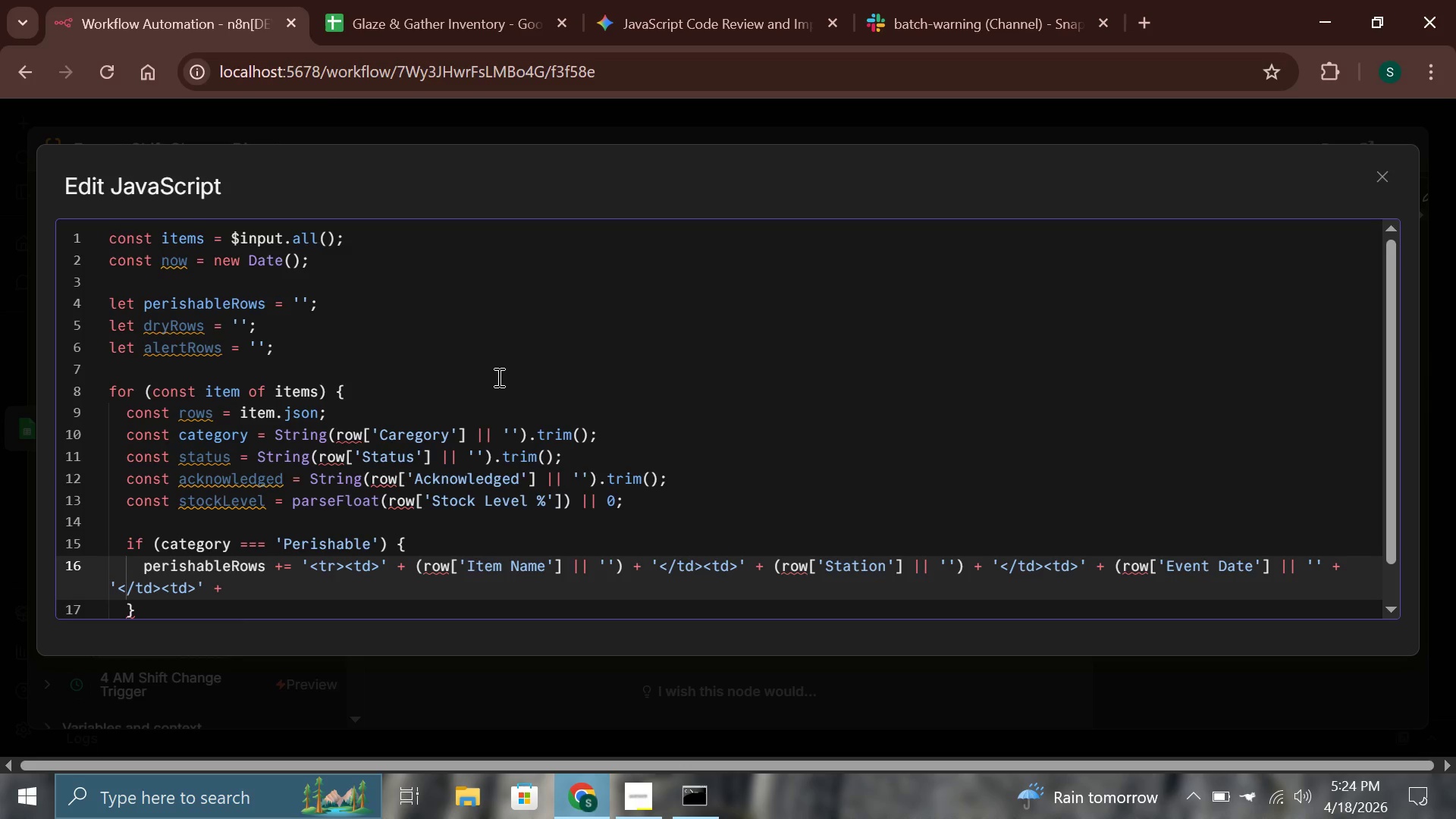 
key(Shift+0)
 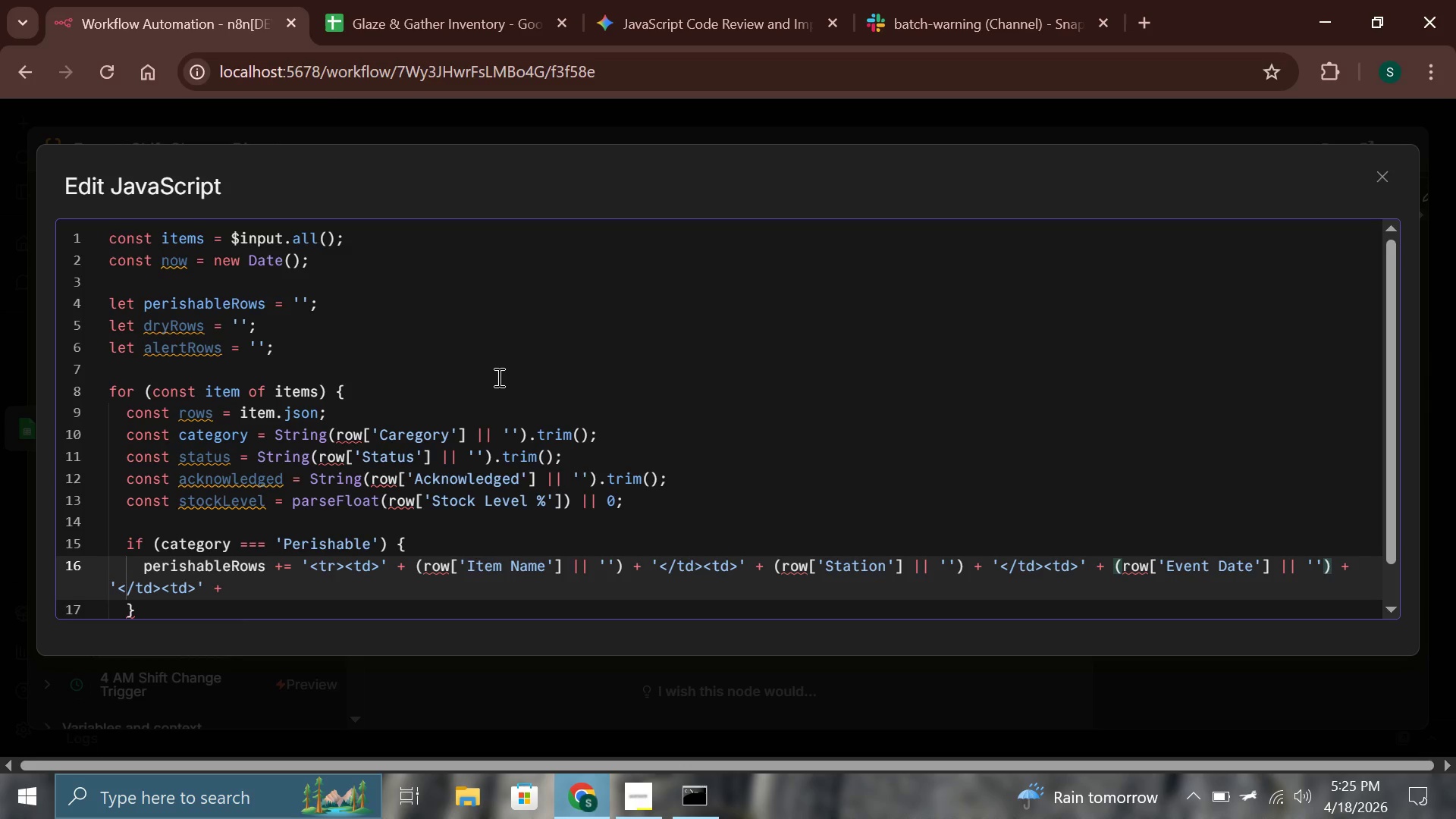 
key(ArrowRight)
 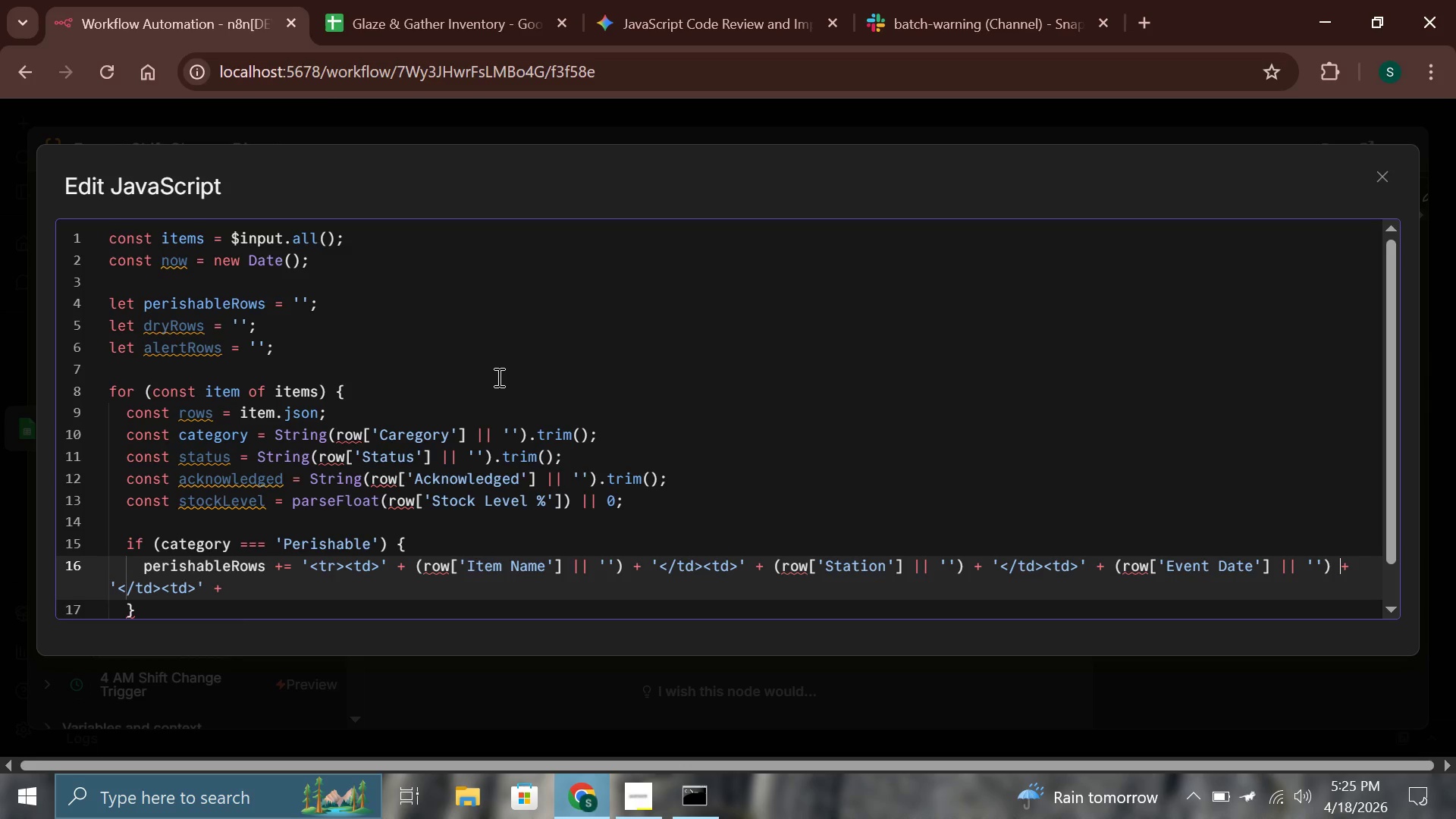 
hold_key(key=ArrowRight, duration=0.61)
 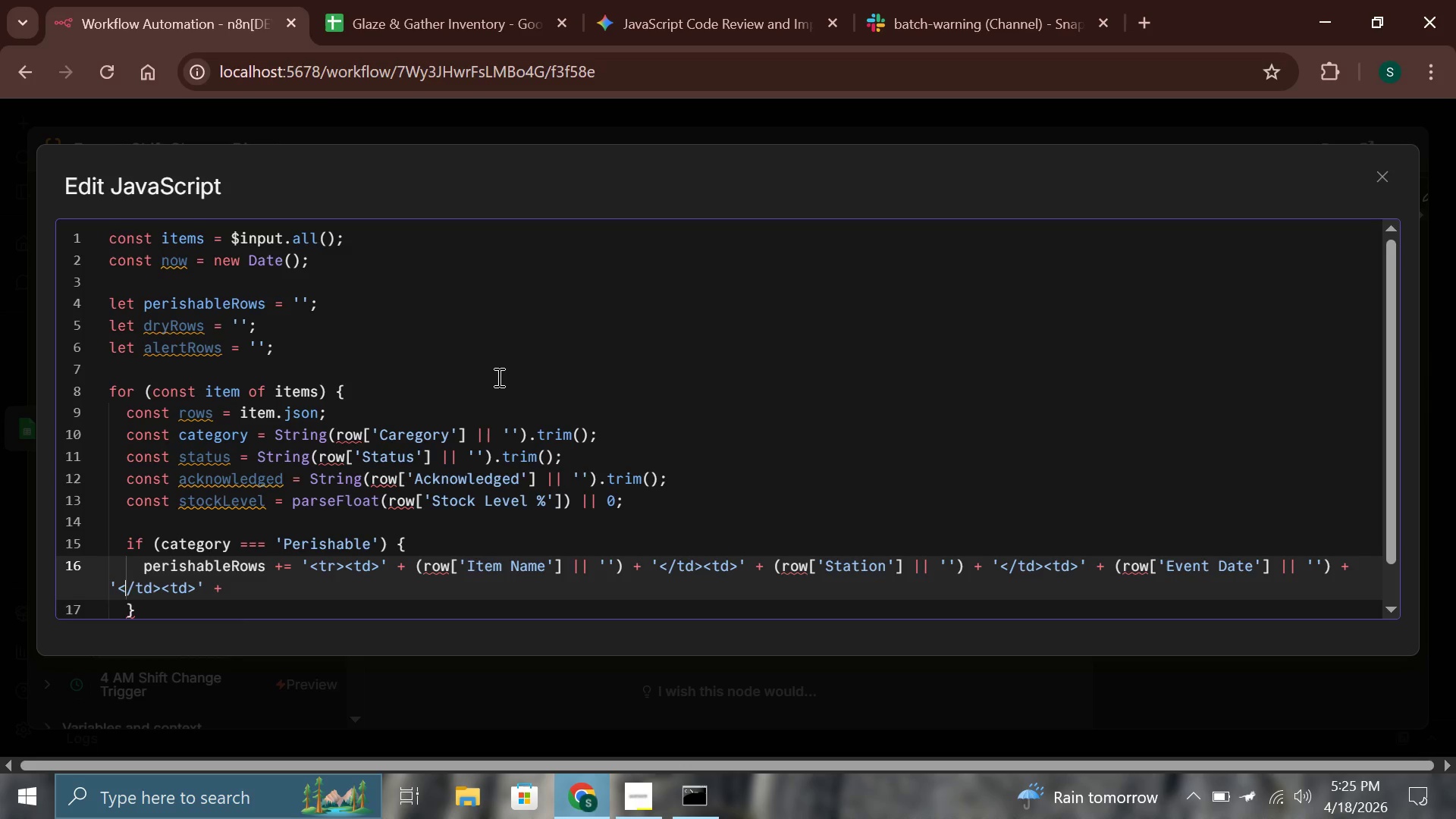 
key(ArrowRight)
 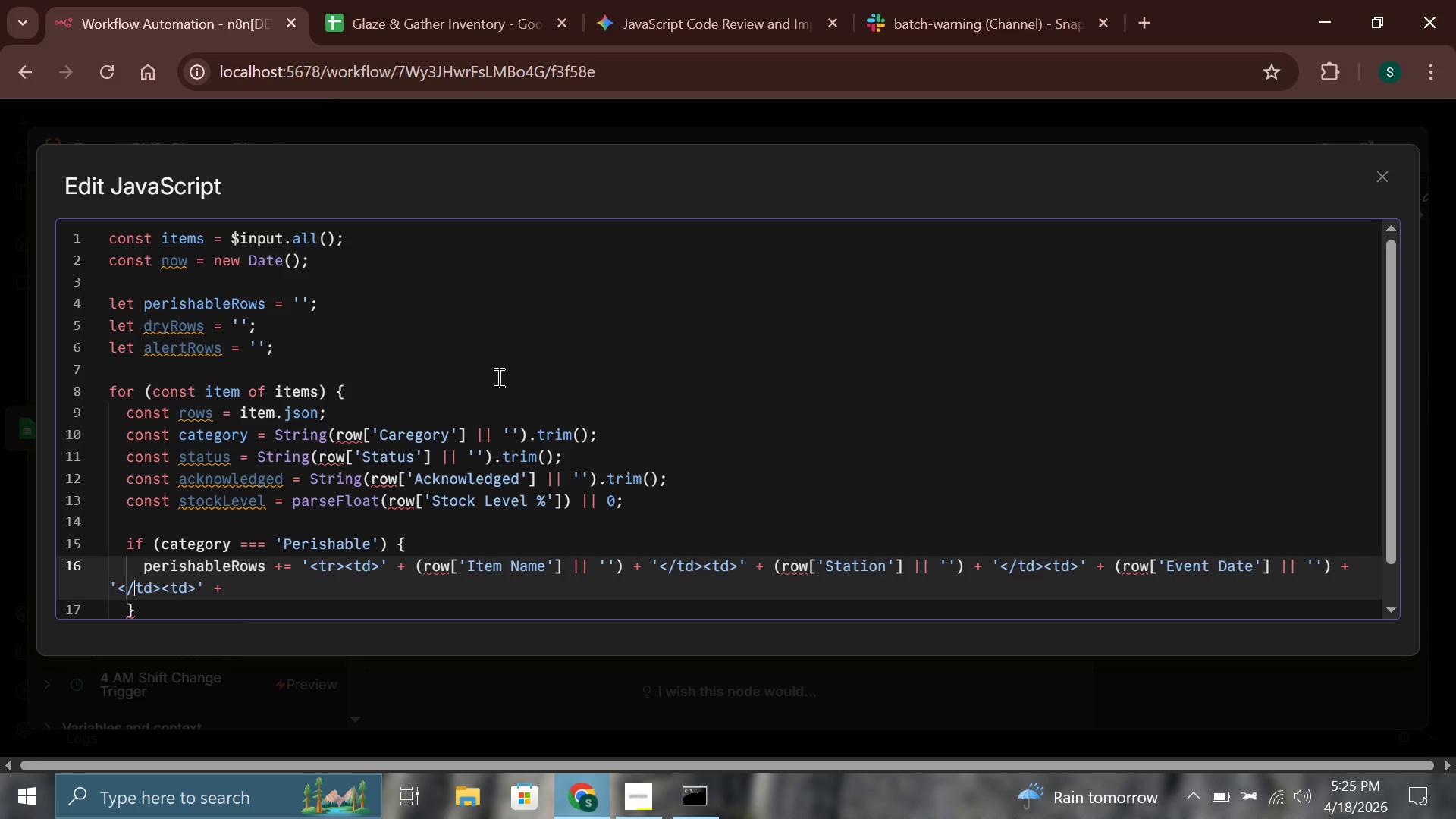 
key(ArrowRight)
 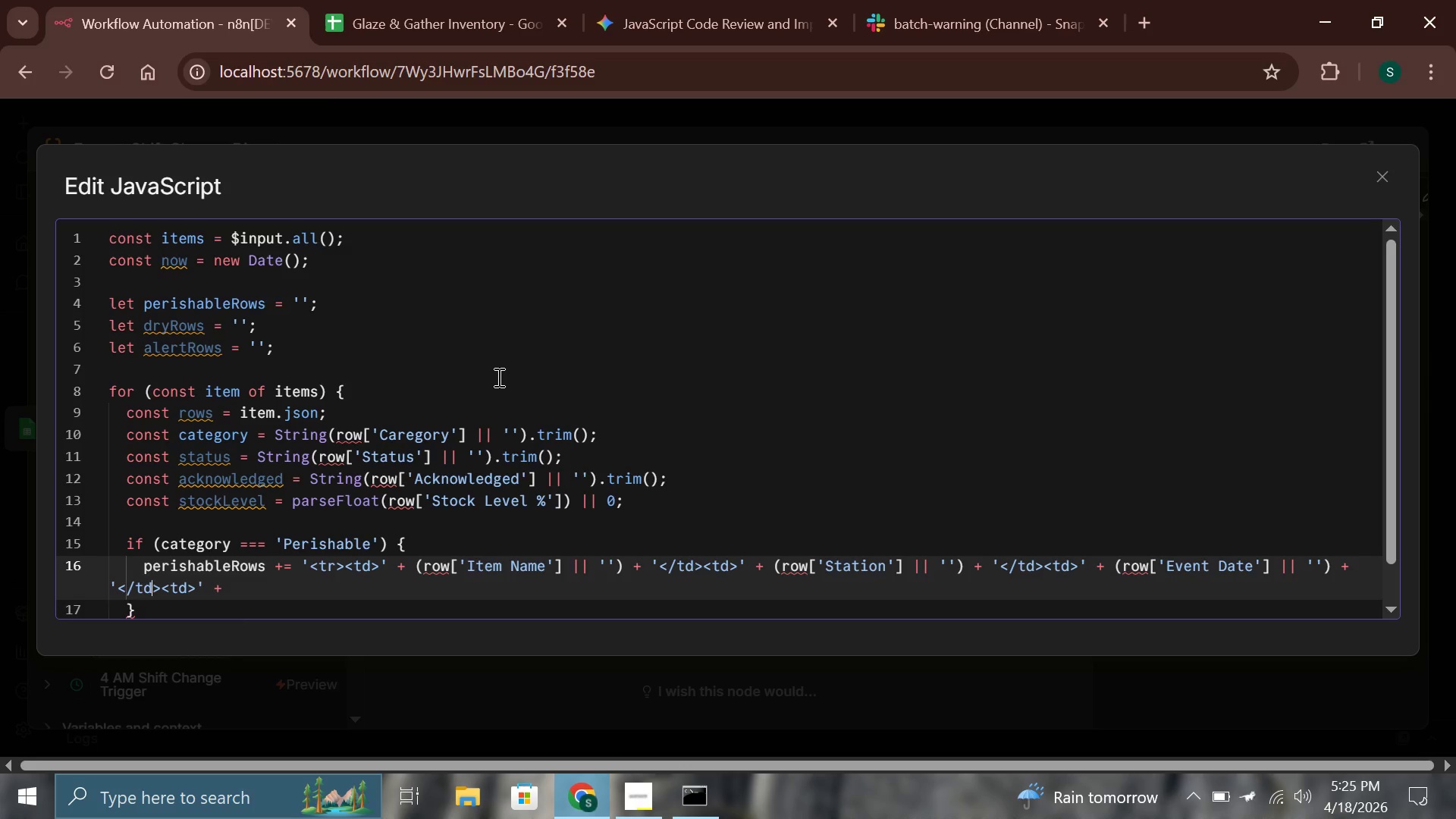 
key(ArrowRight)
 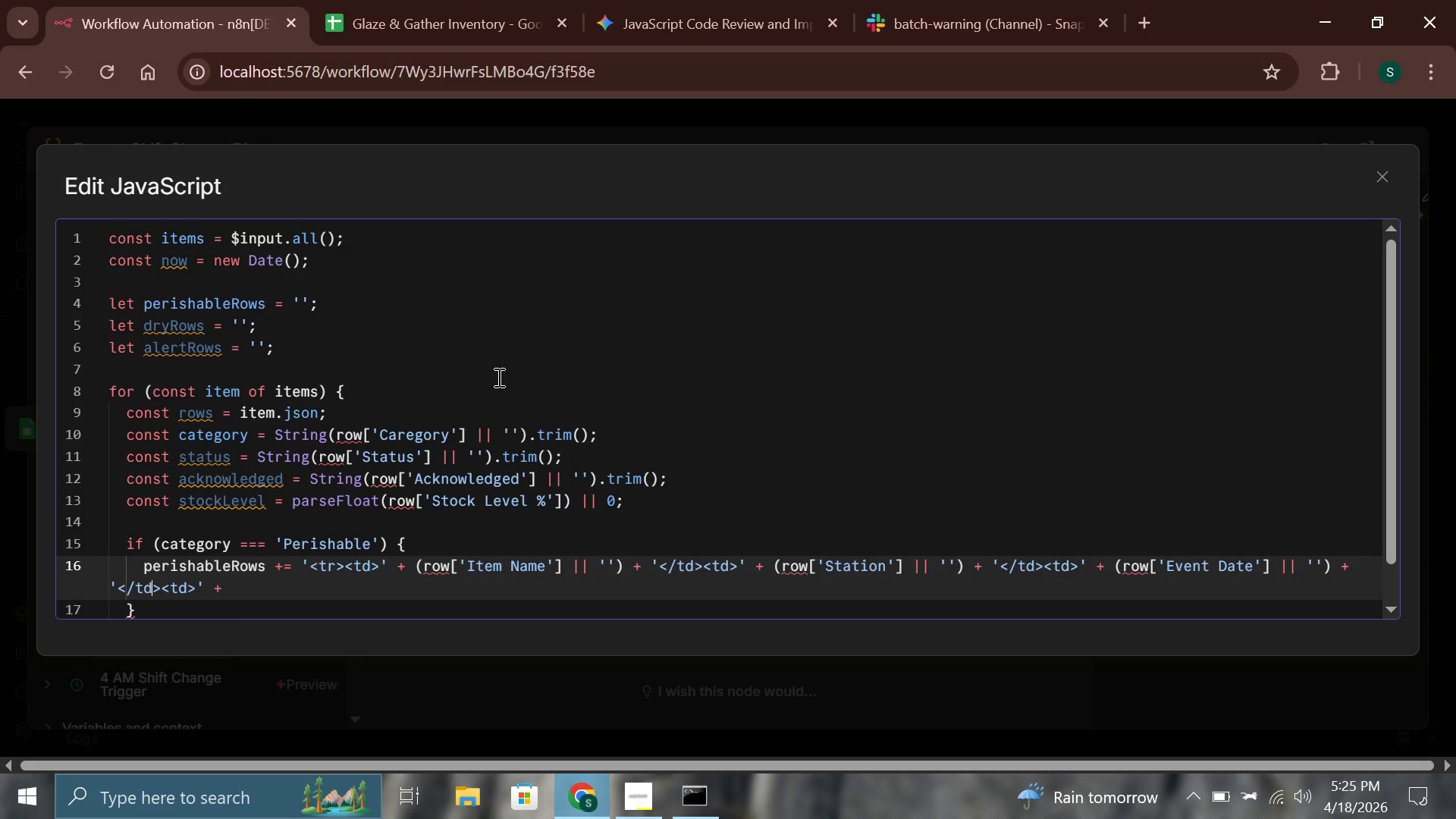 
key(ArrowRight)
 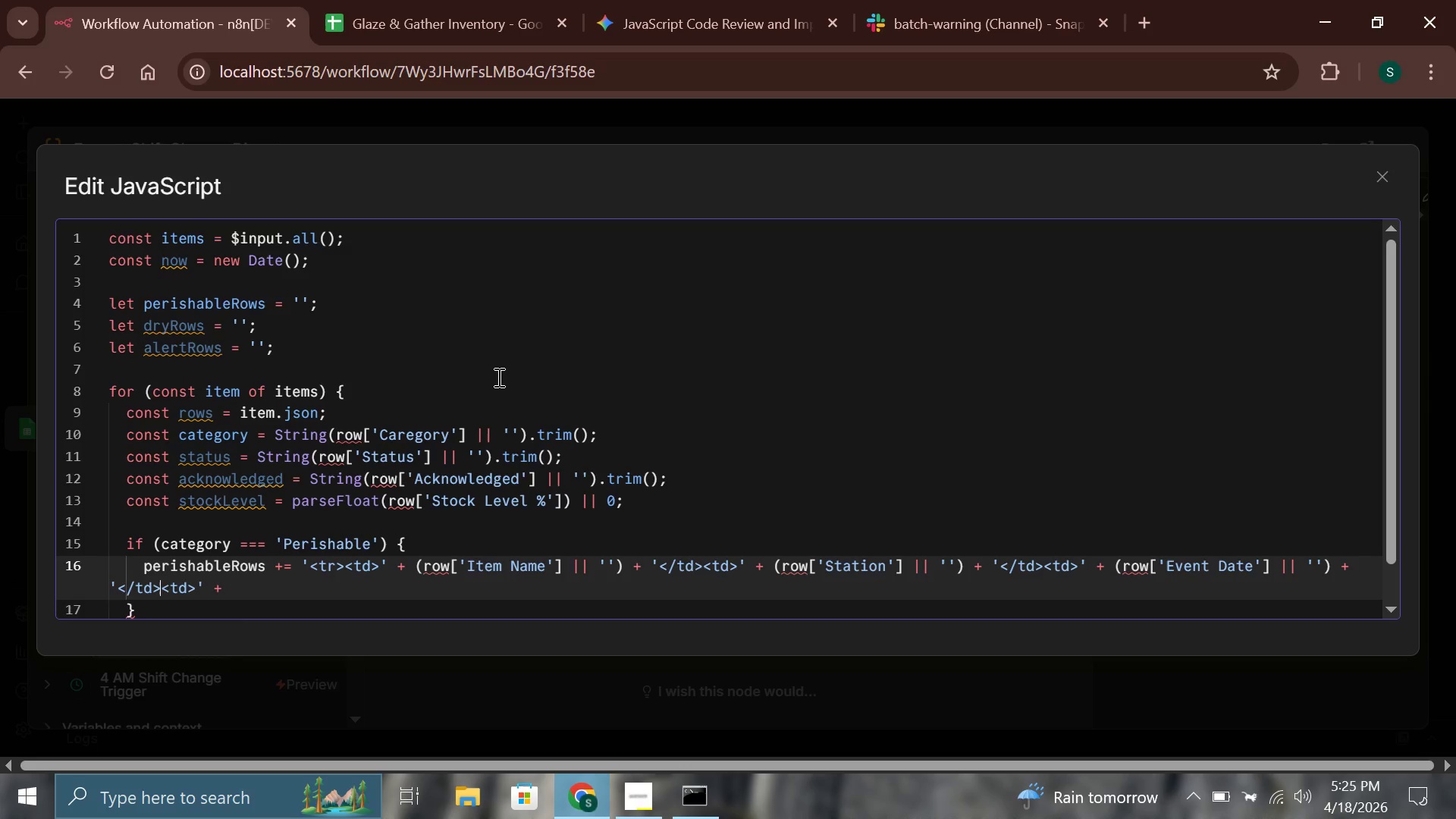 
key(ArrowRight)
 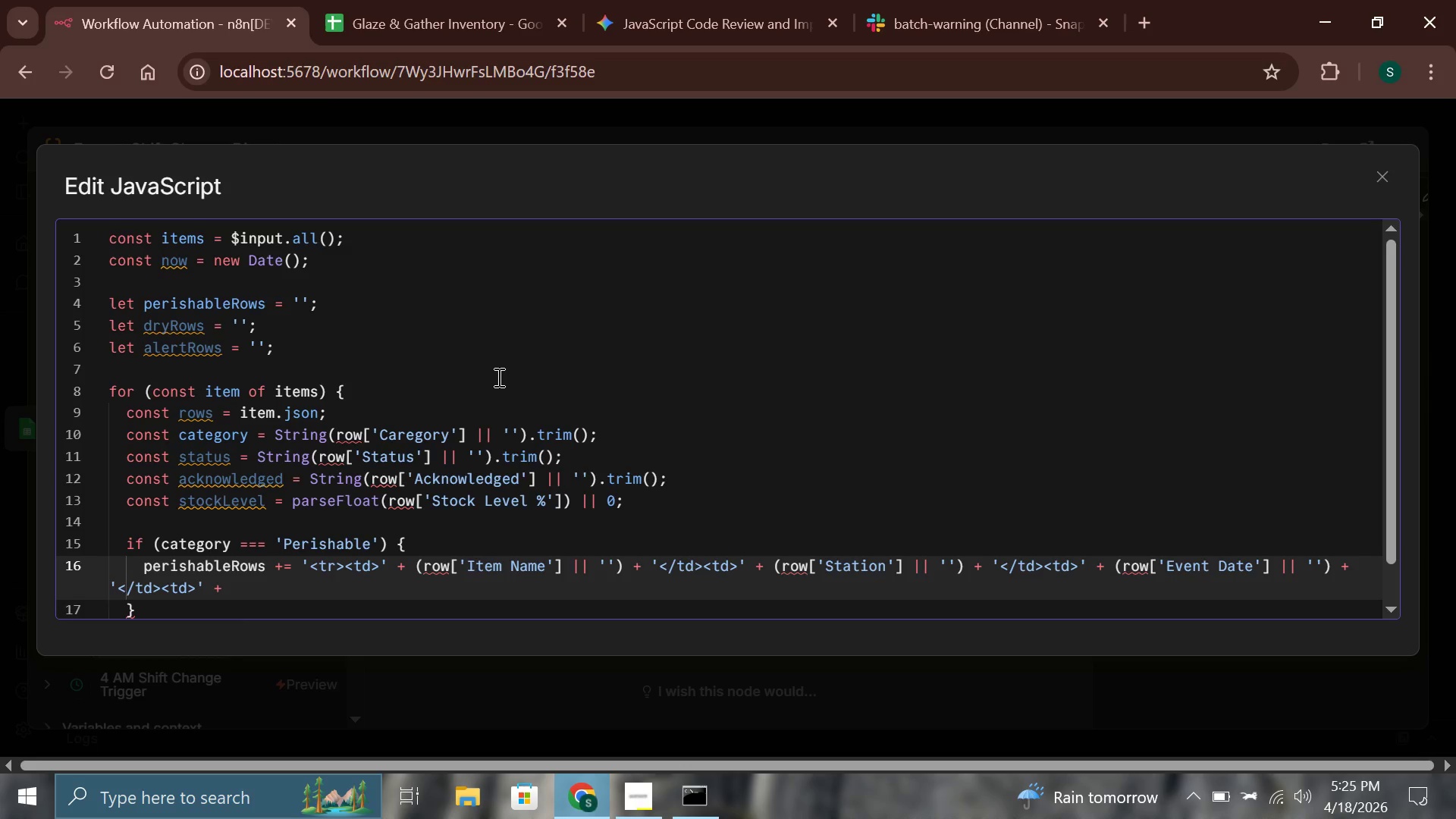 
key(ArrowRight)
 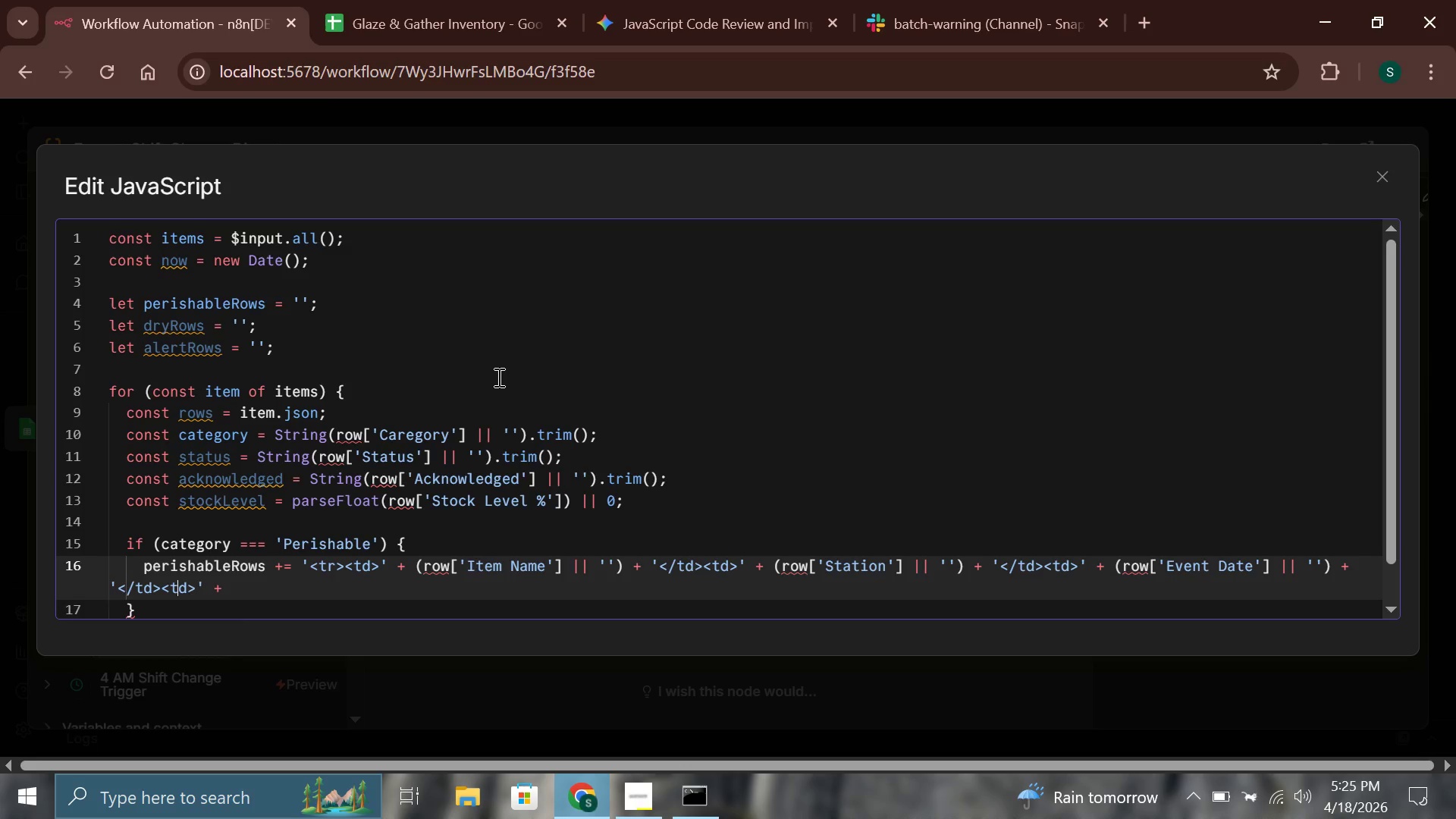 
key(ArrowRight)
 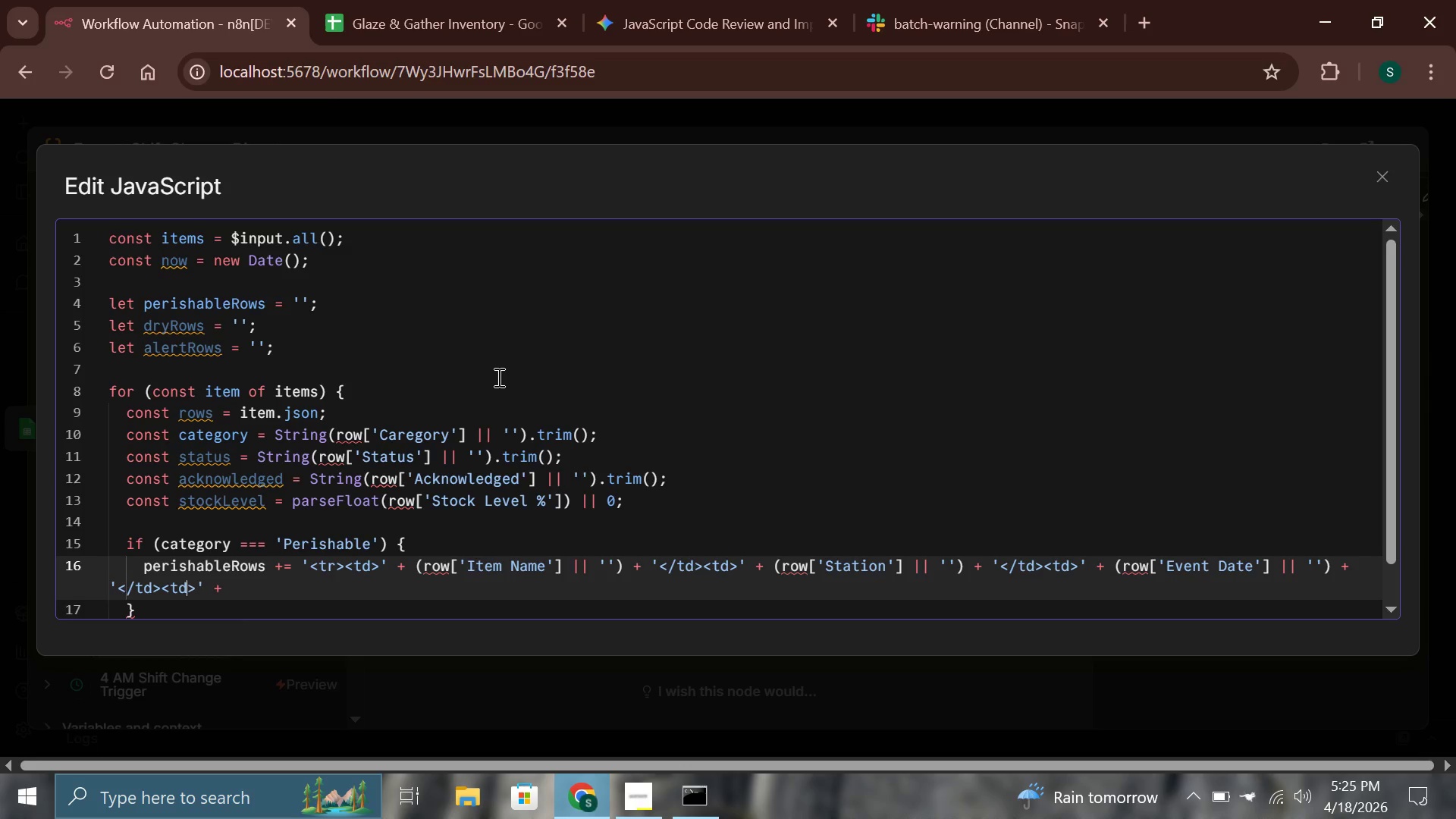 
key(ArrowRight)
 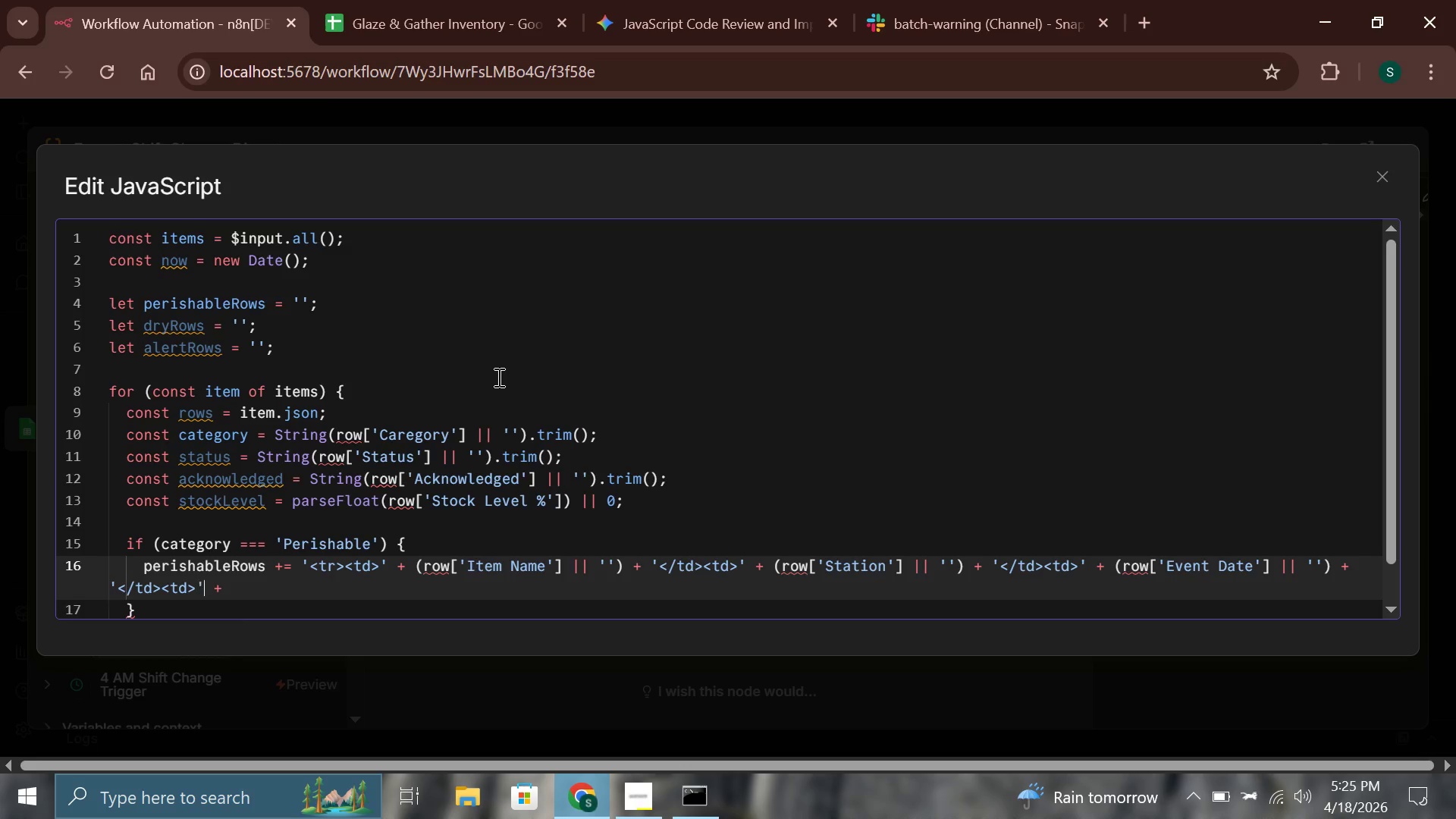 
key(ArrowRight)
 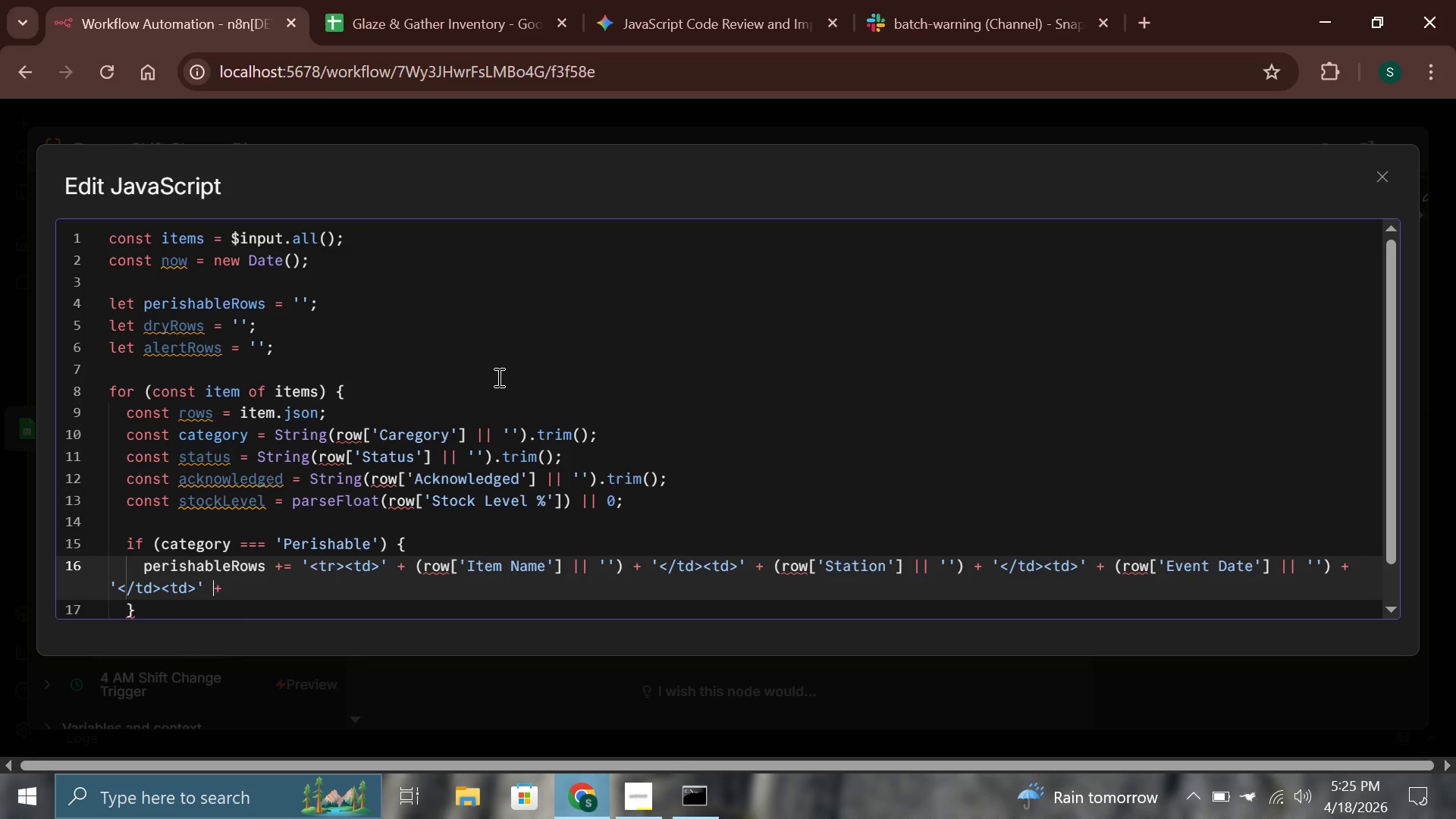 
key(ArrowRight)
 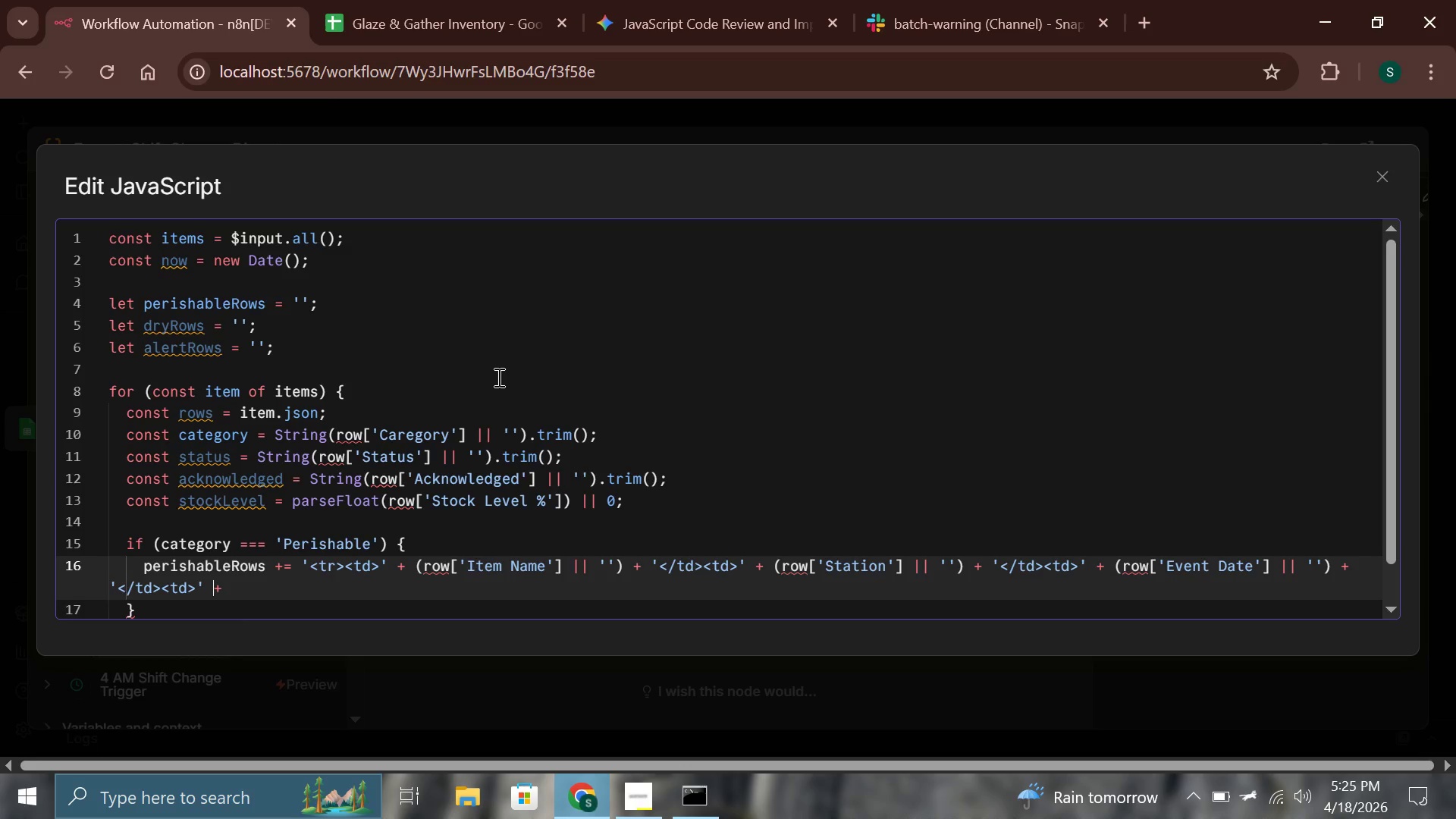 
key(ArrowRight)
 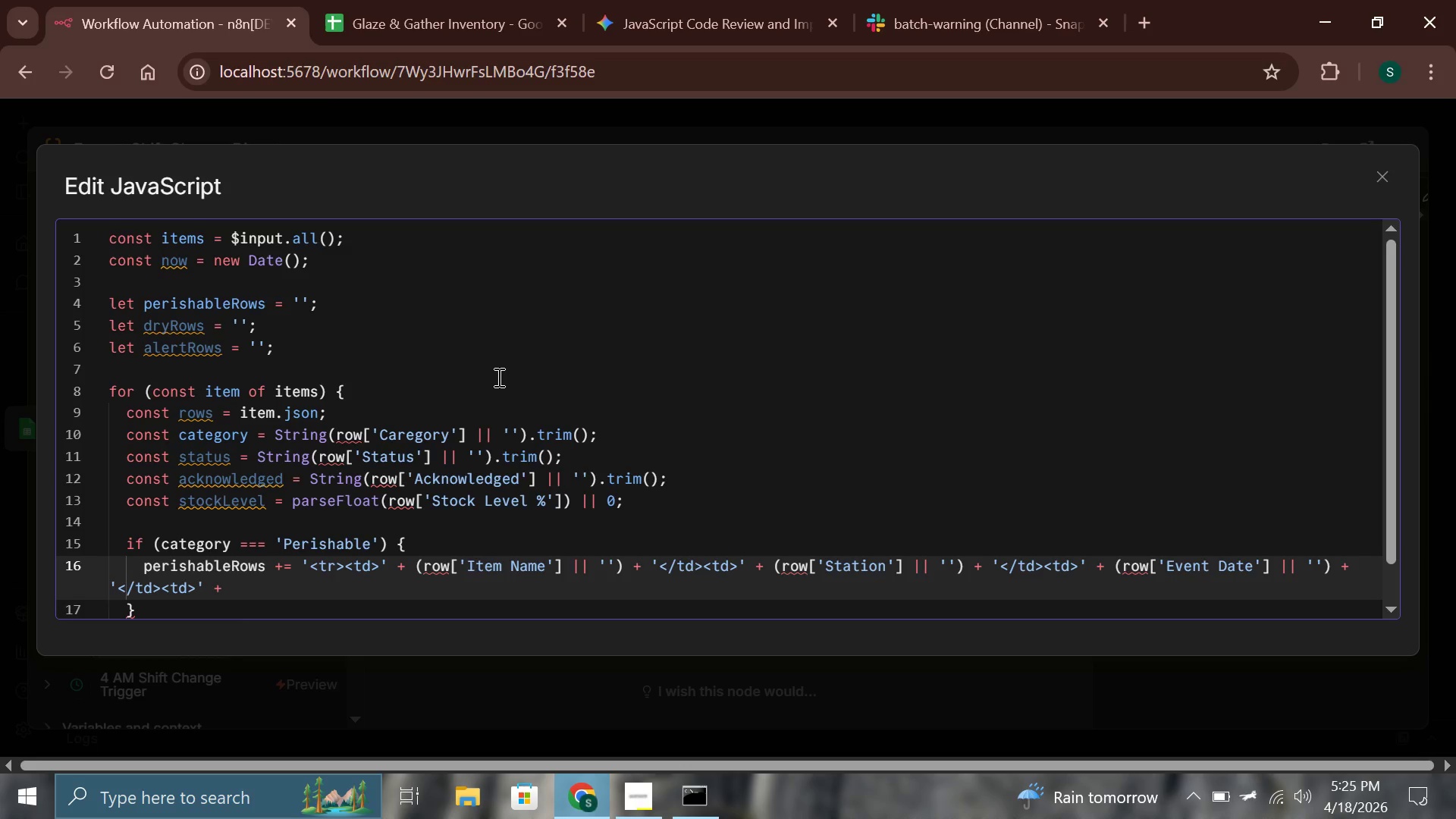 
key(Space)
 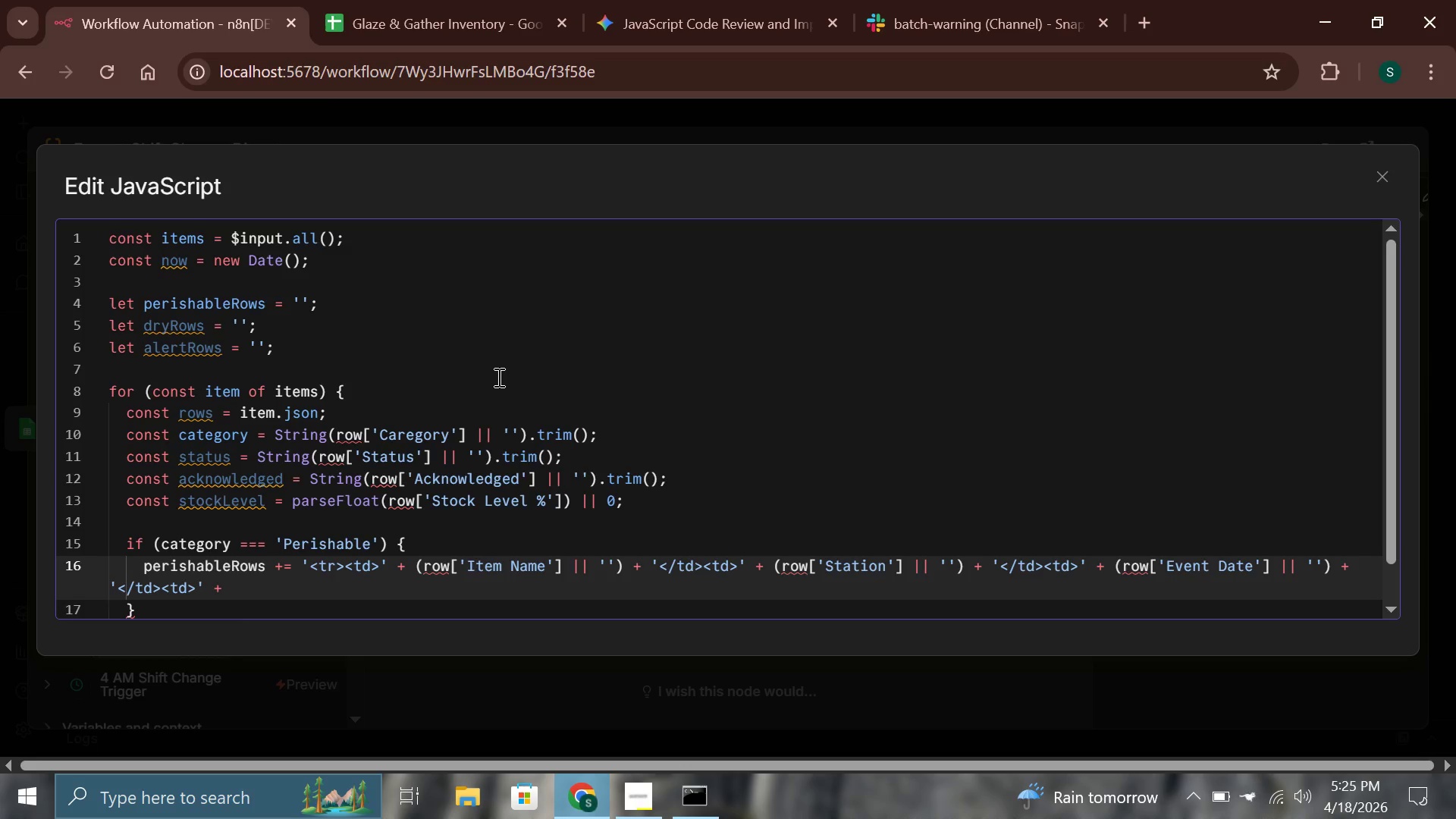 
wait(6.28)
 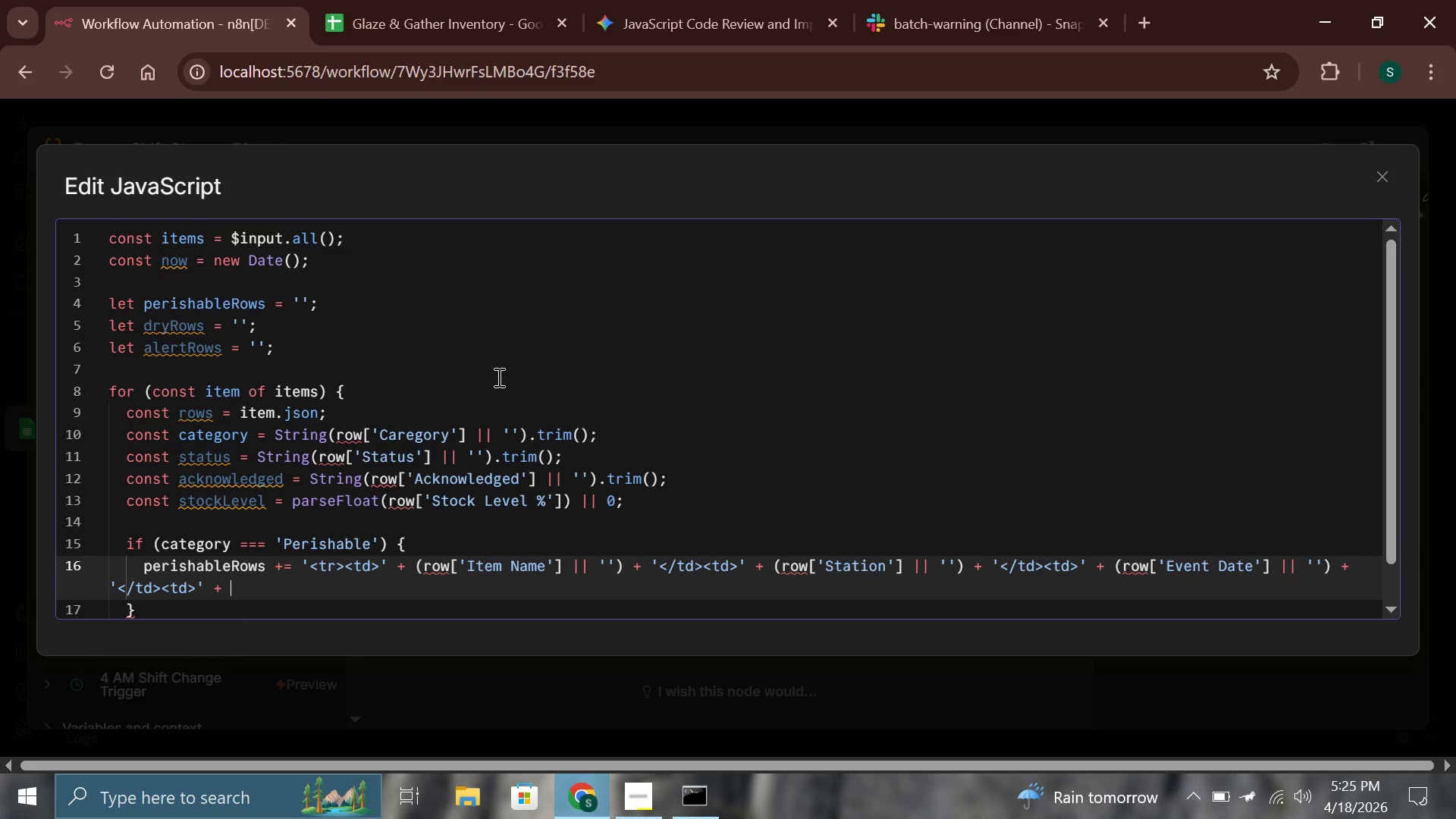 
type((row['Estimated Delivery)
 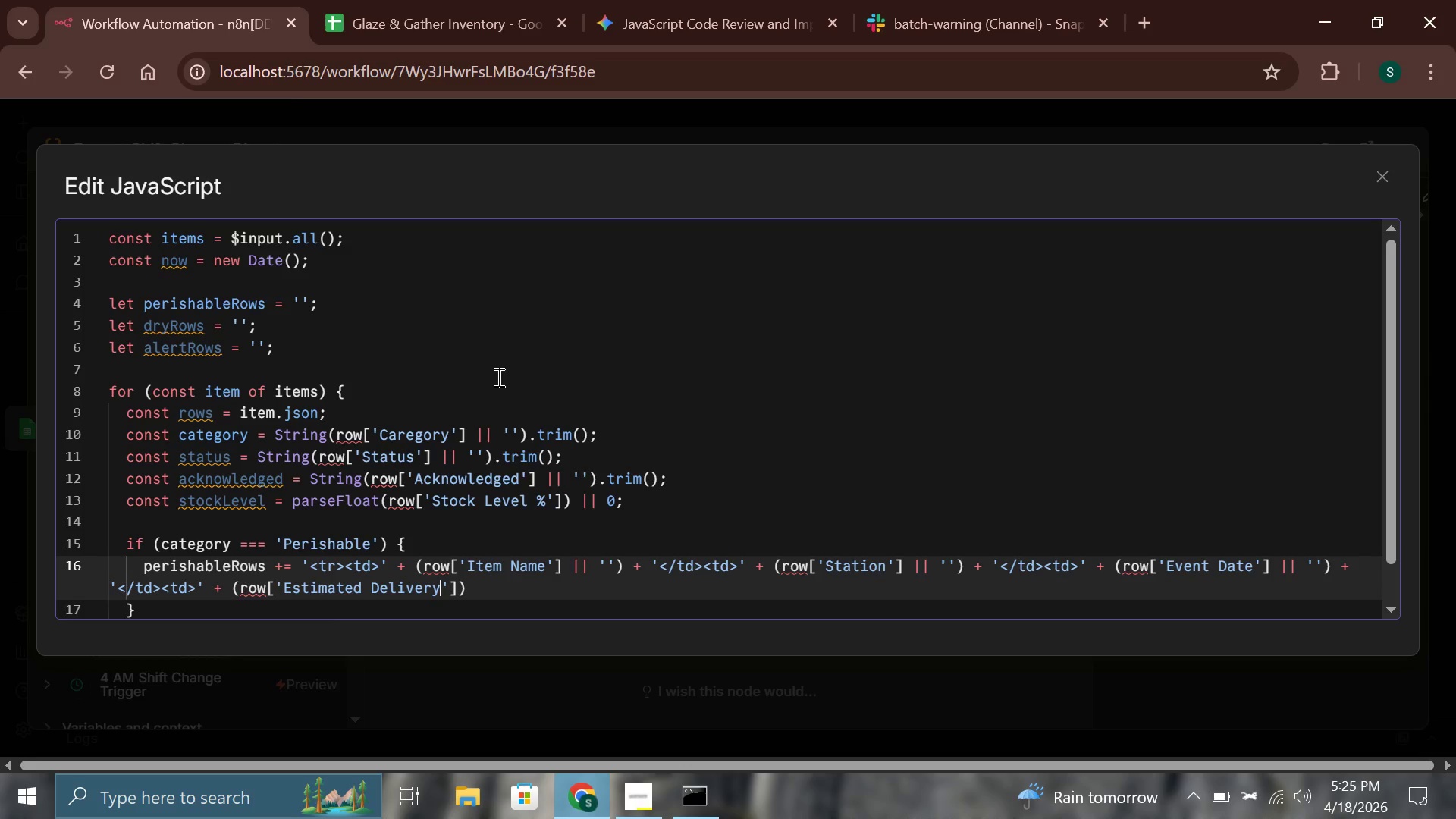 
key(ArrowRight)
 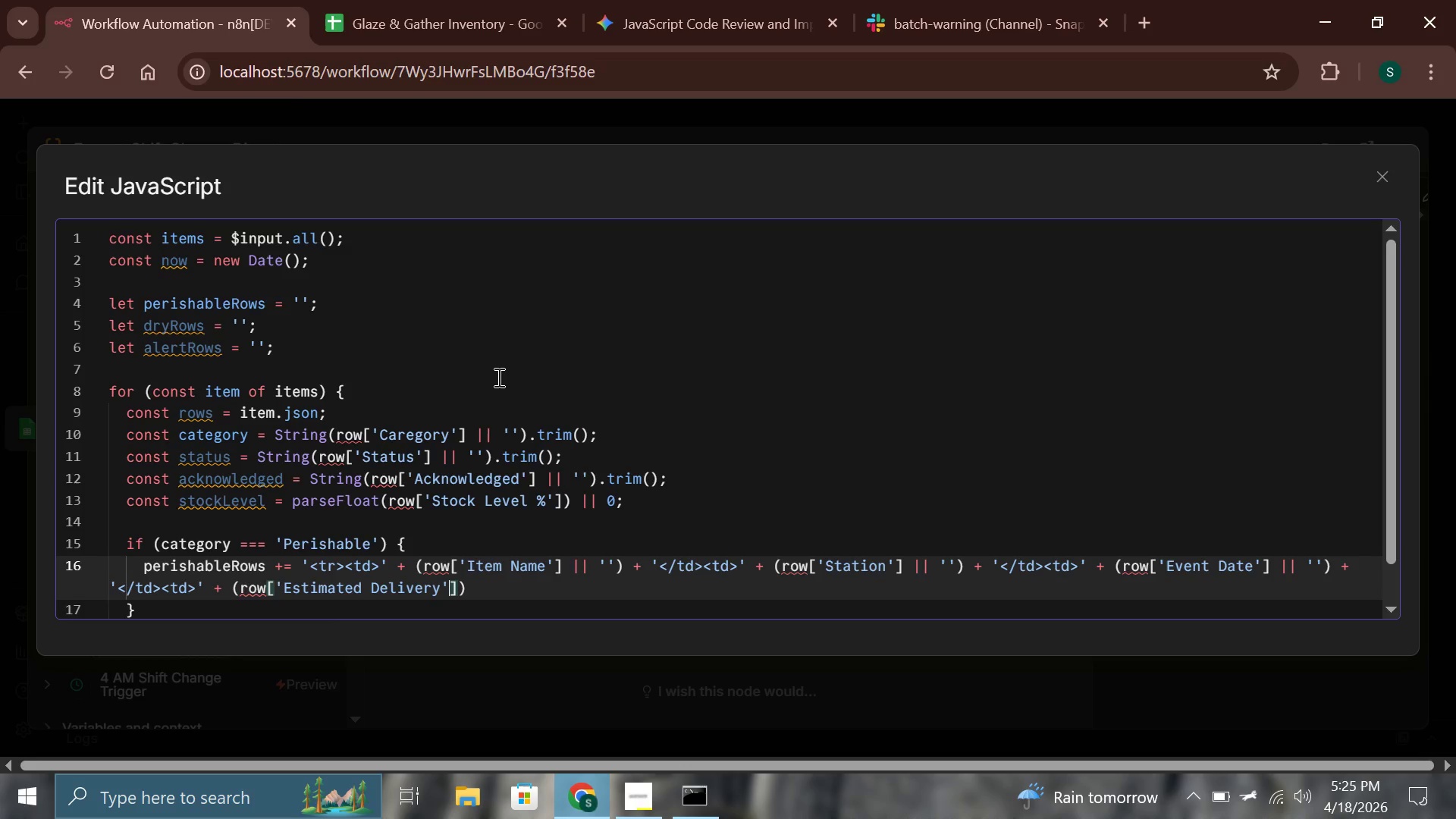 
key(ArrowRight)
 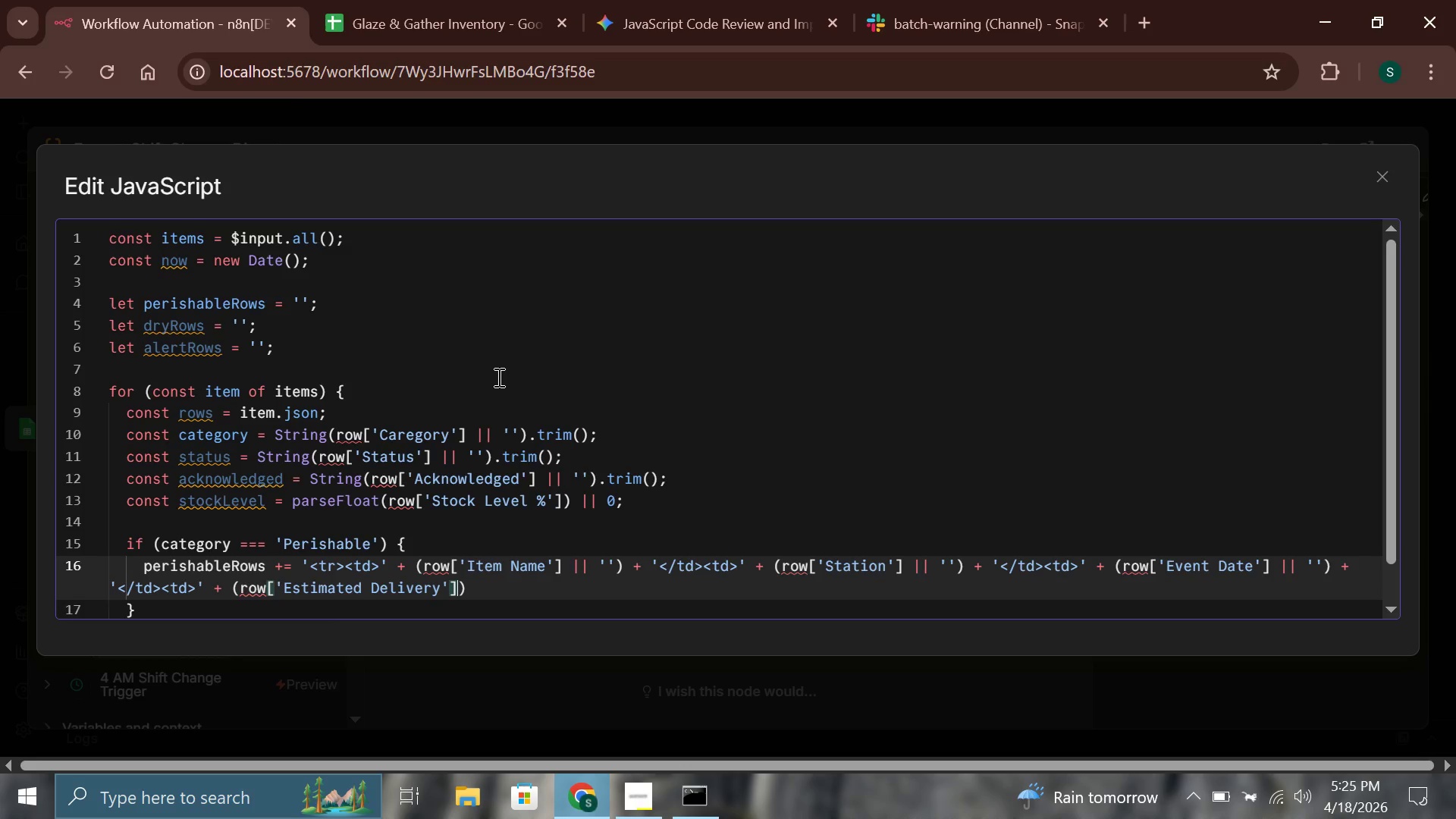 
key(Space)
 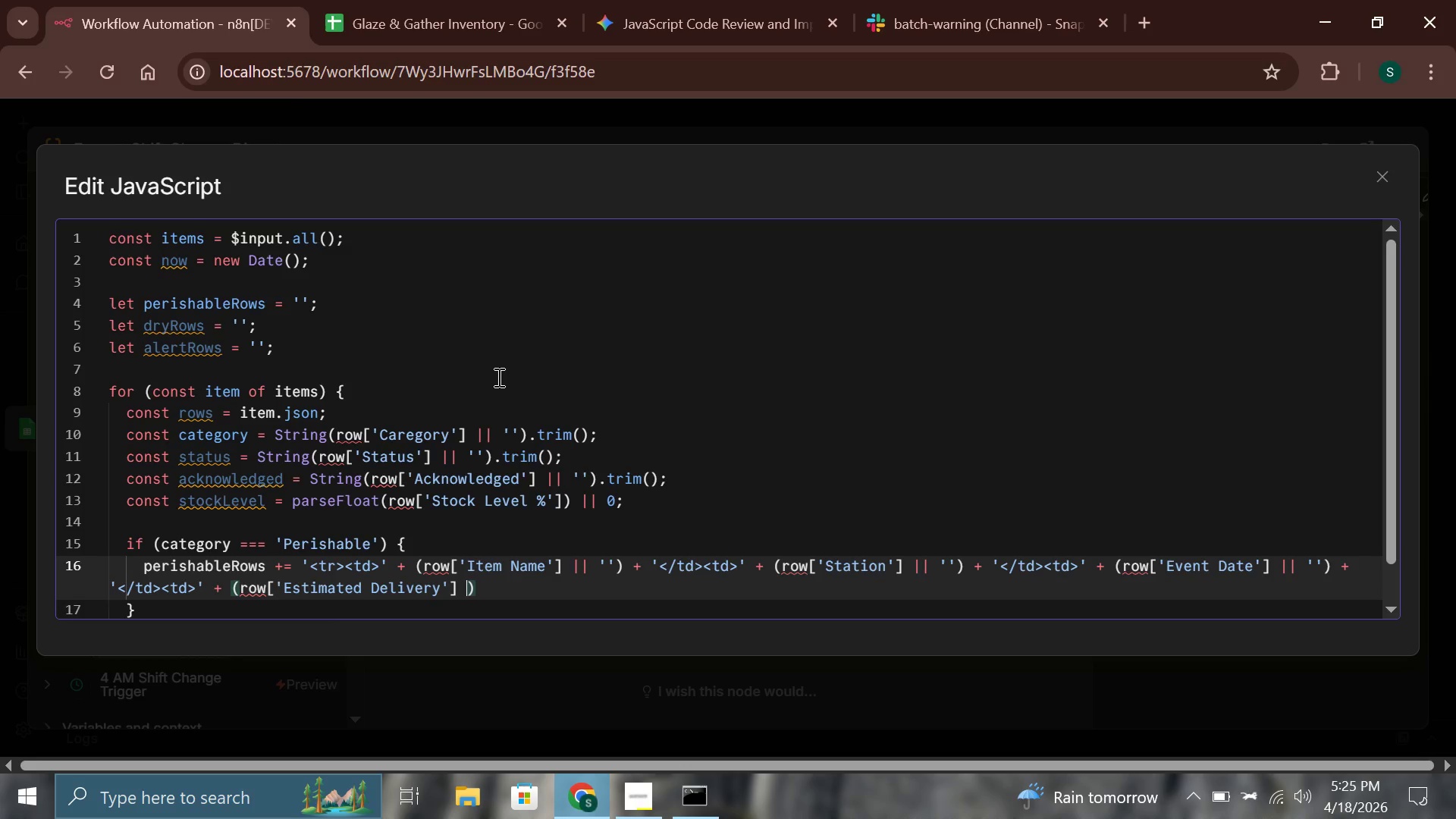 
key(Shift+Backslash)
 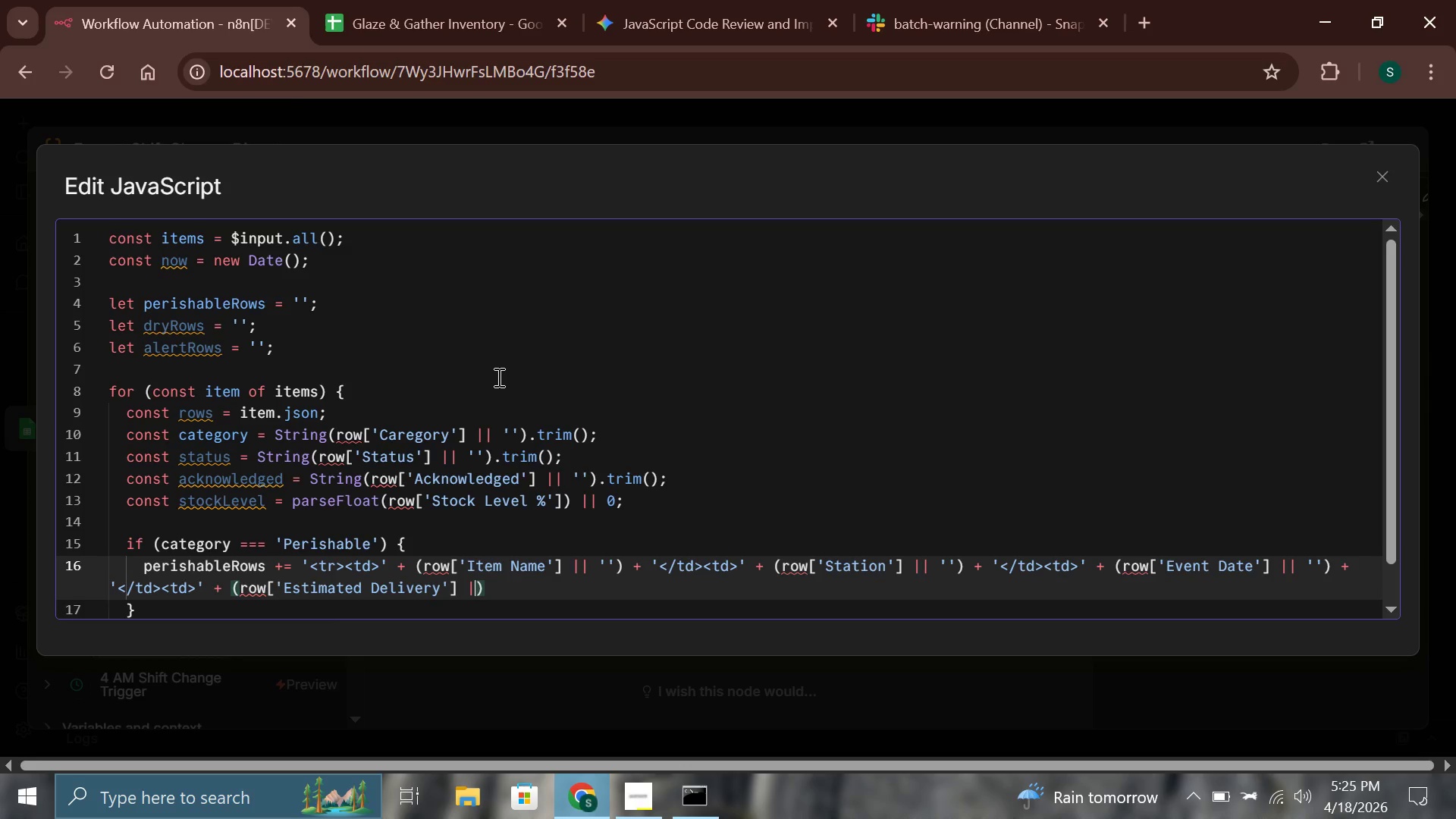 
key(Shift+Backslash)
 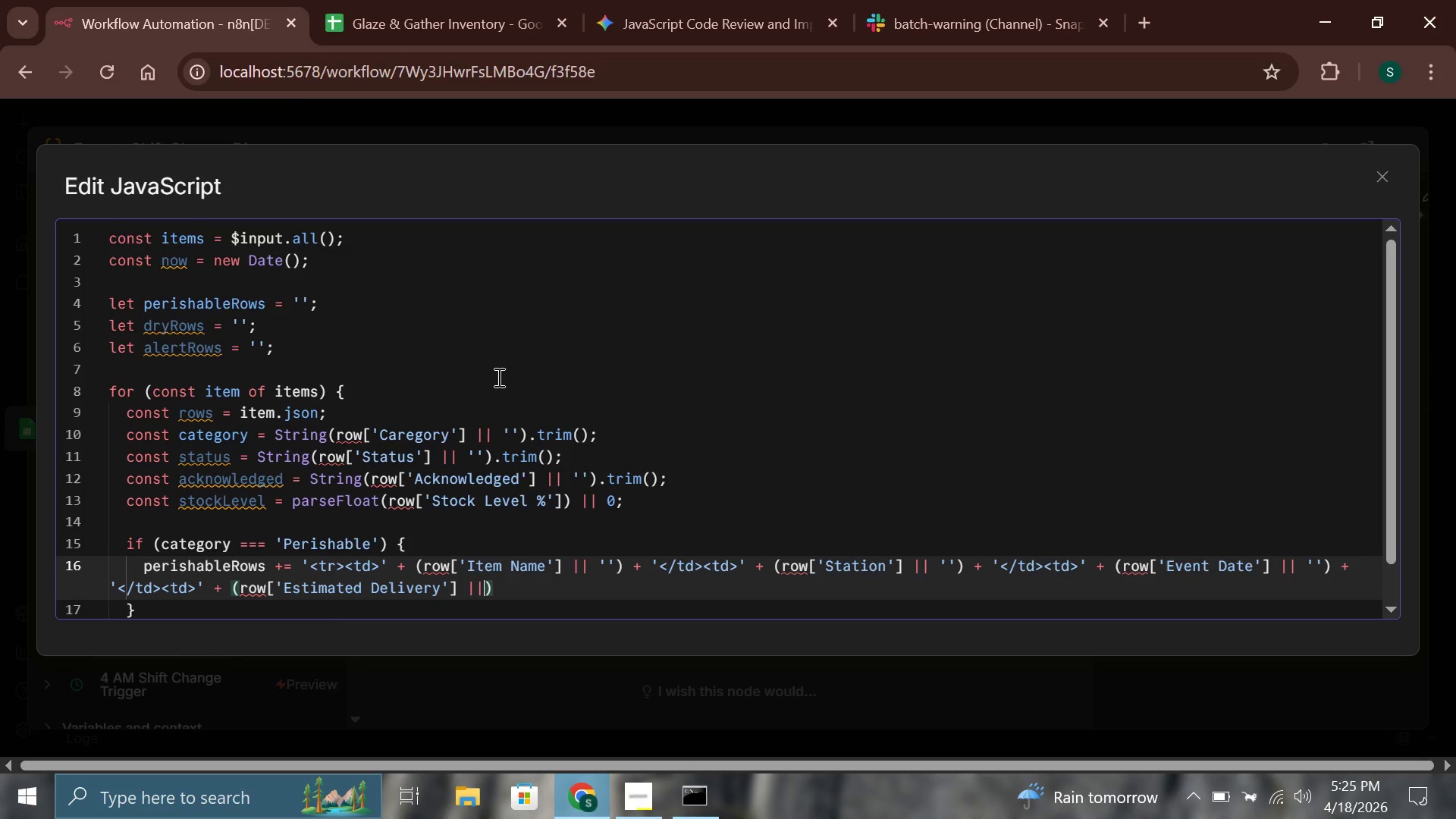 
key(Space)
 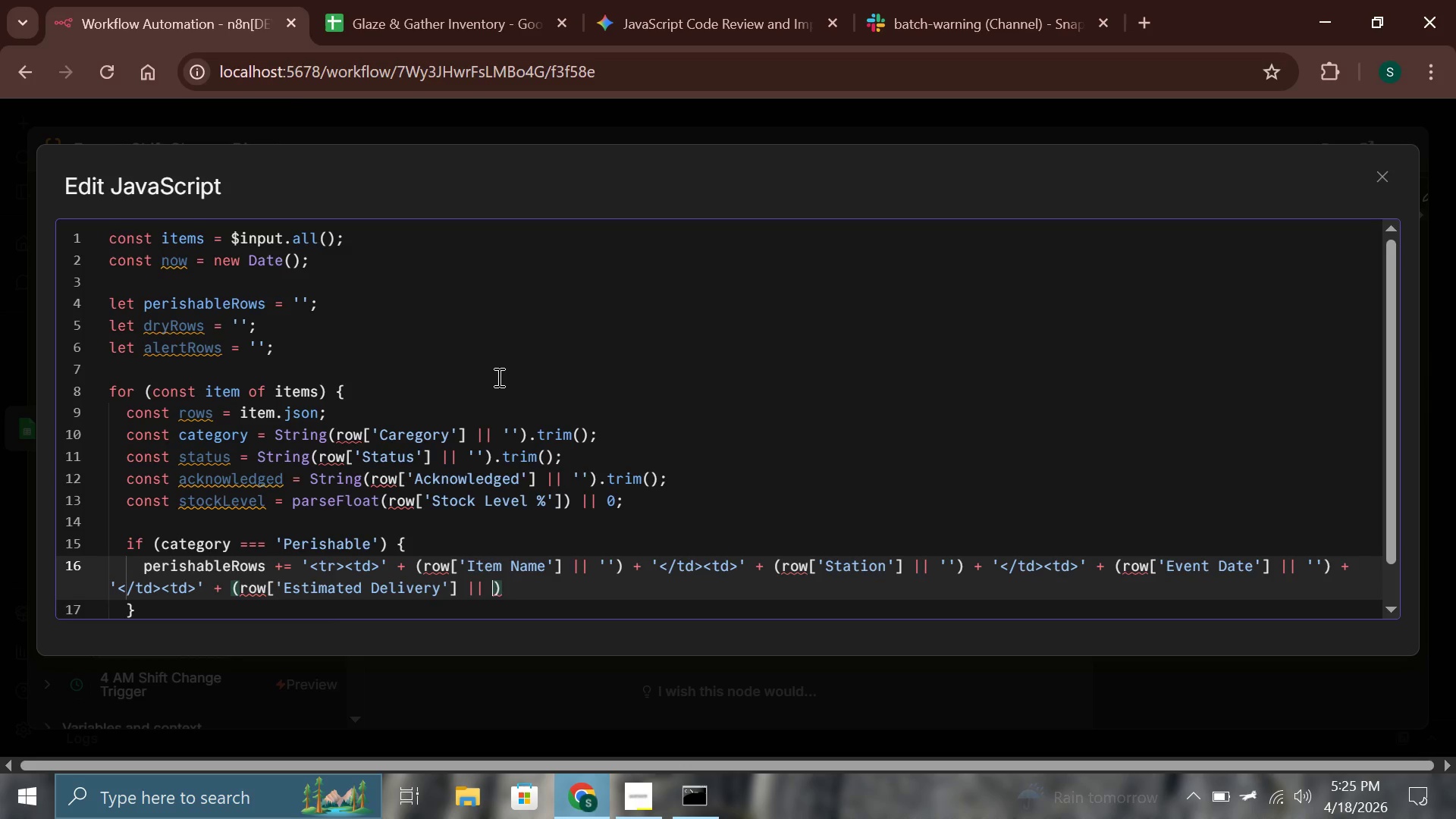 
key(Quote)
 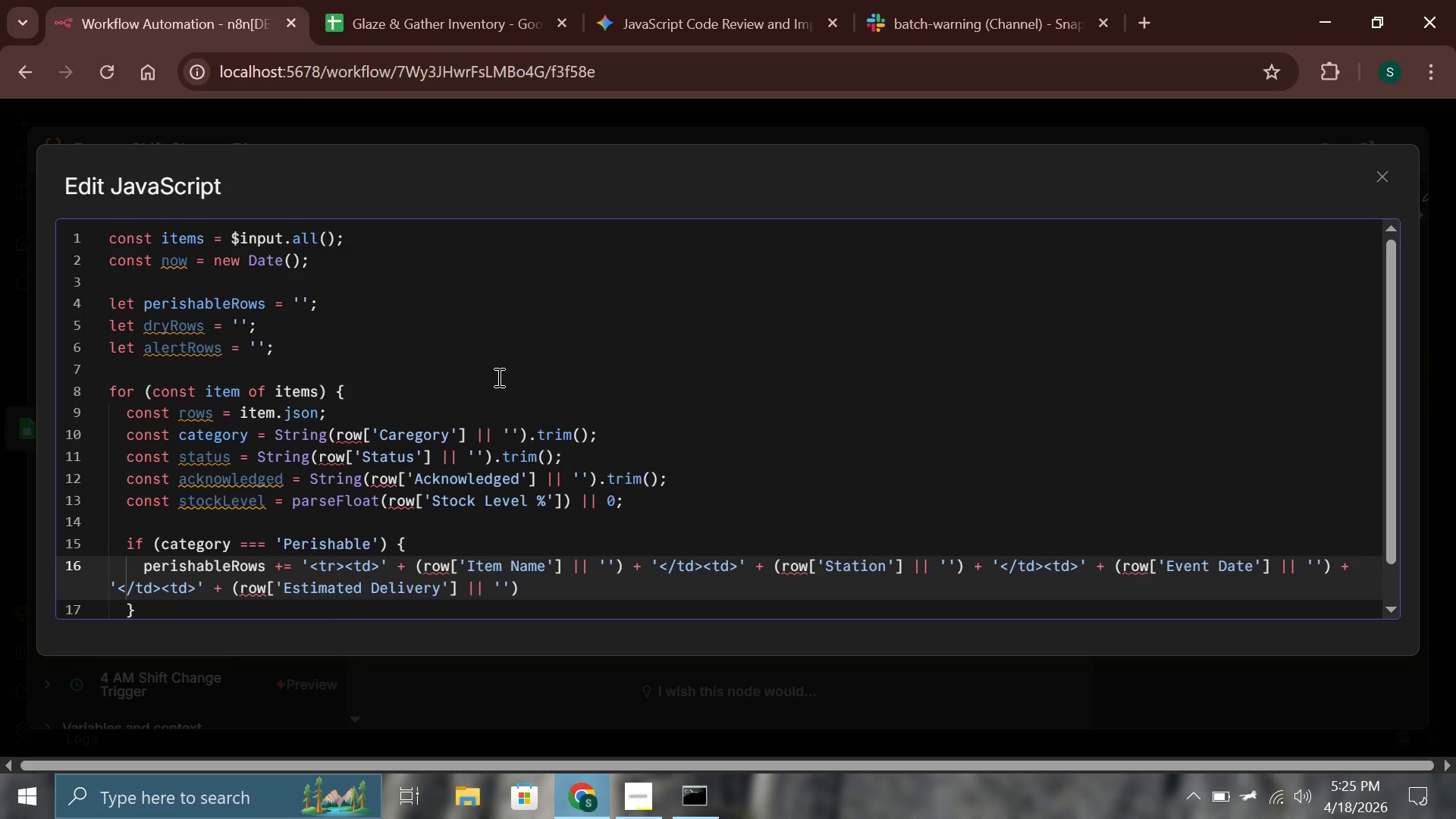 
key(ArrowRight)
 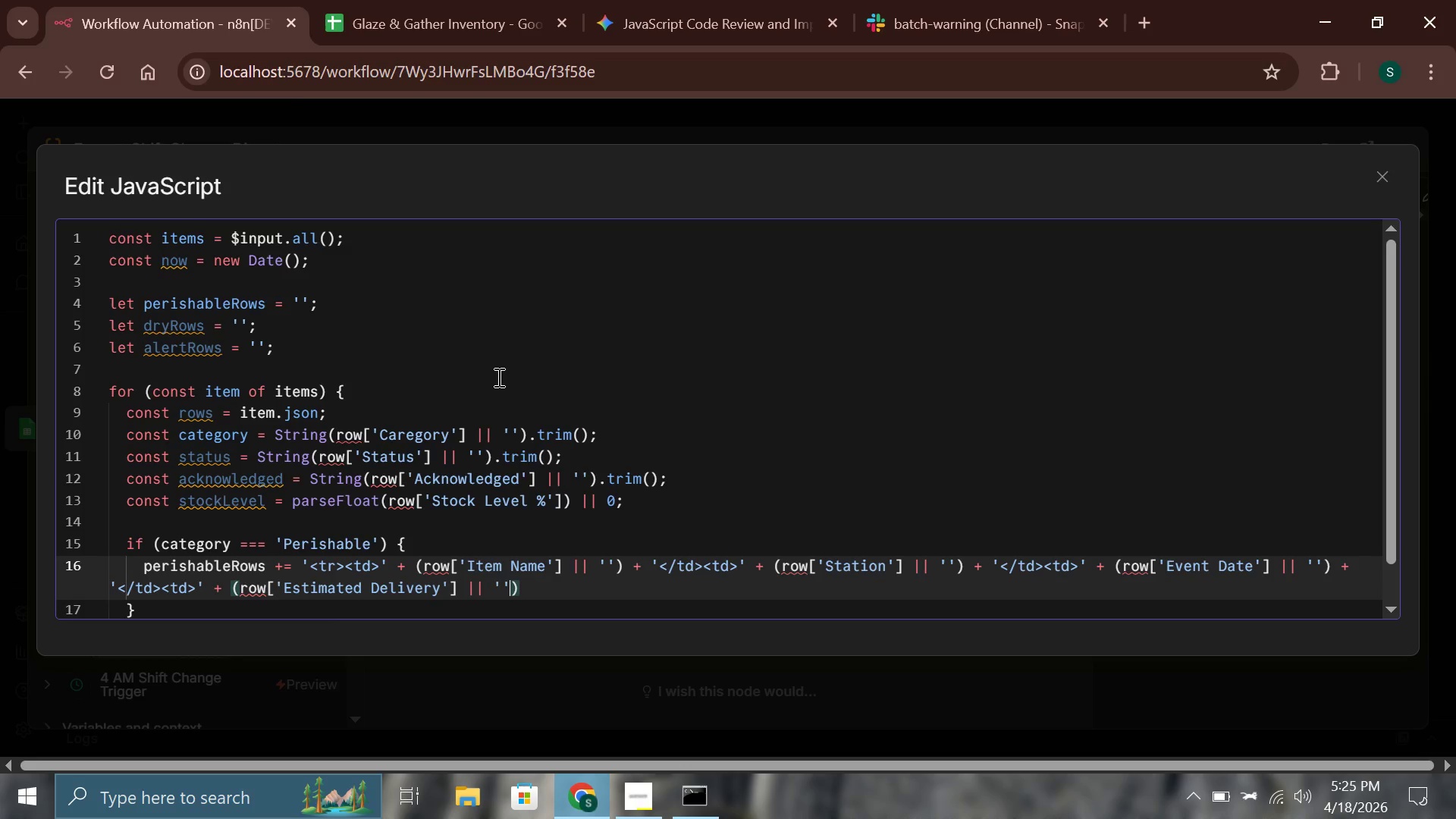 
key(ArrowRight)
 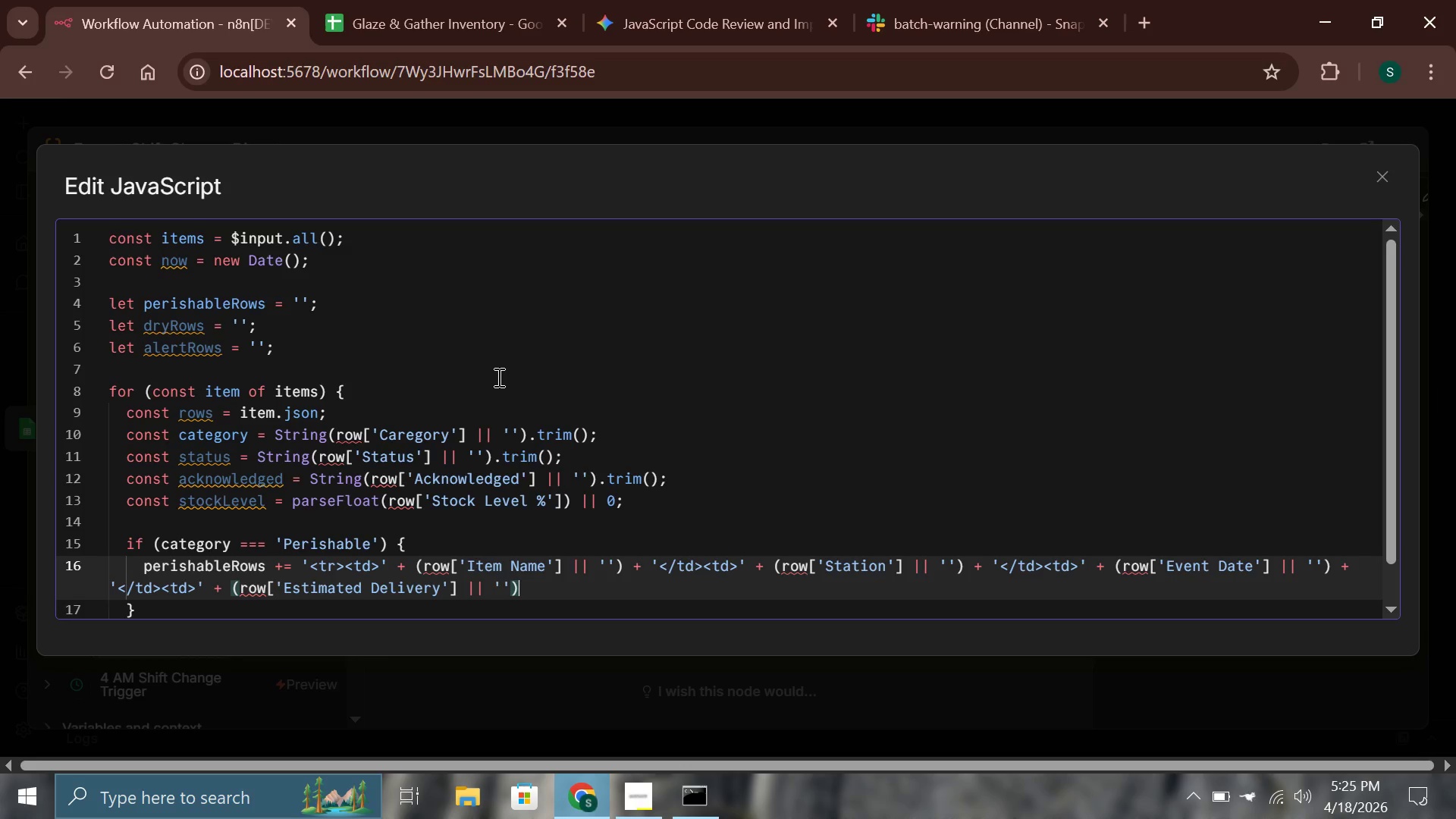 
type( + '</td><td>)
 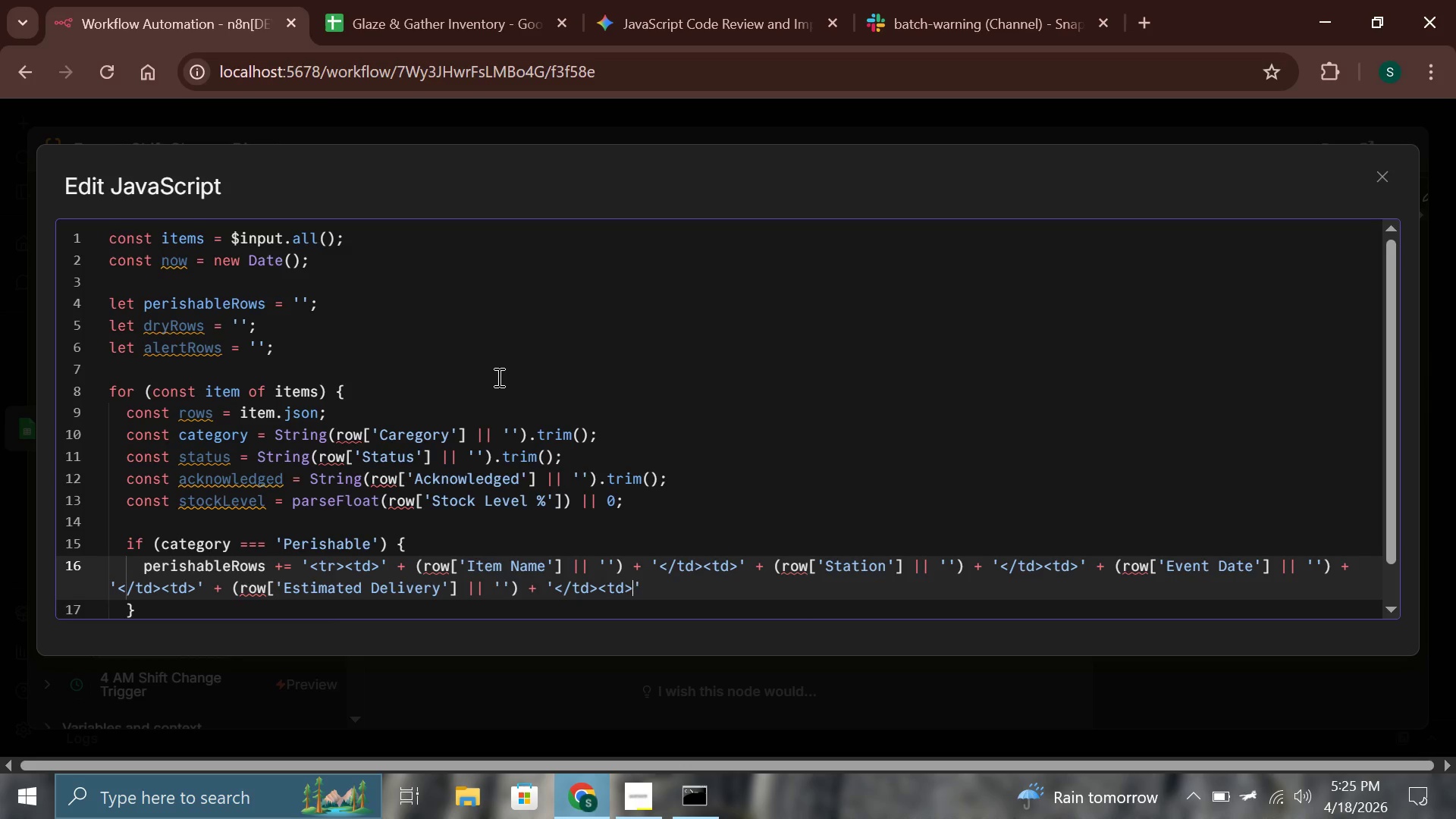 
key(ArrowRight)
 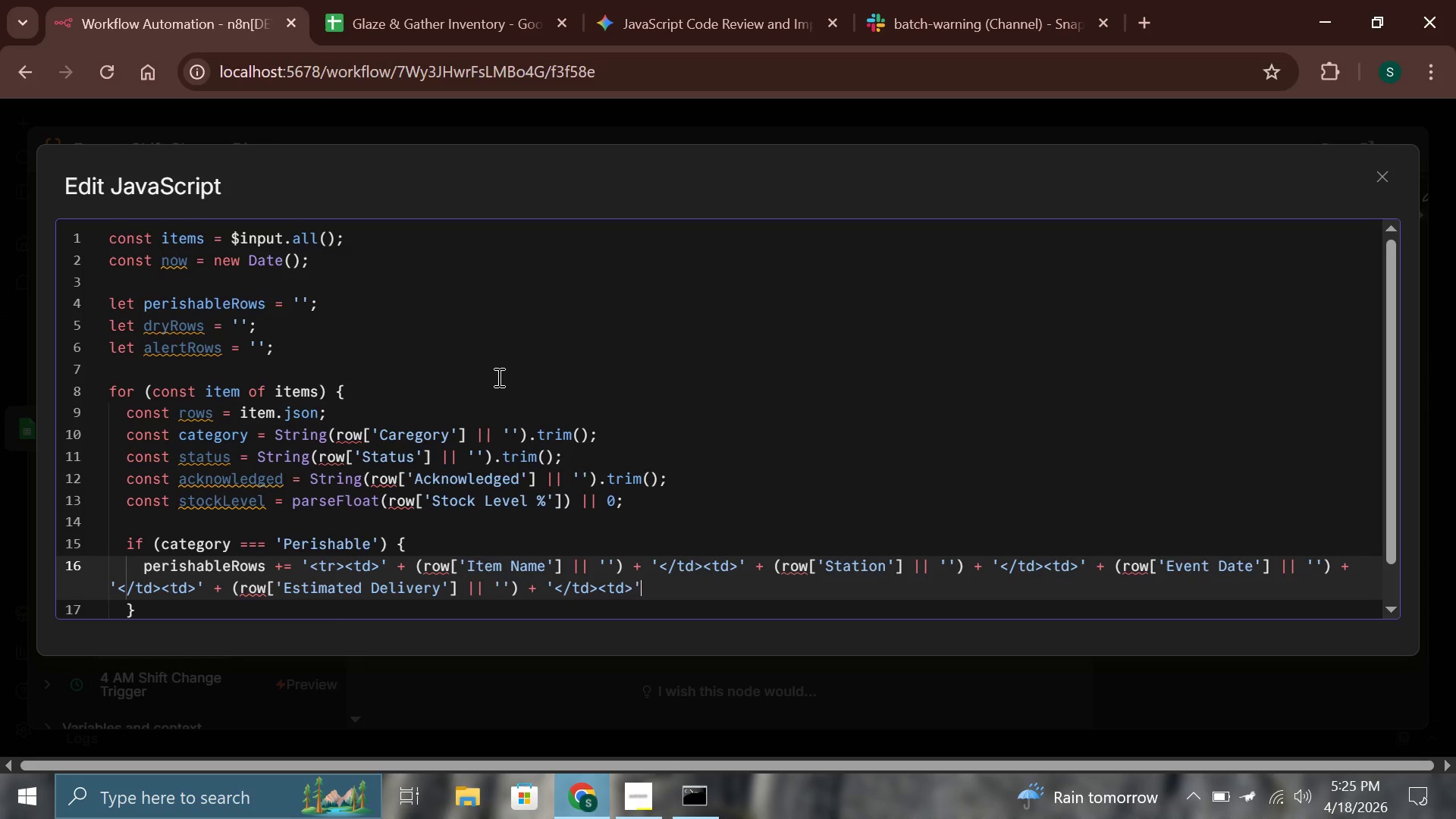 
key(Space)
 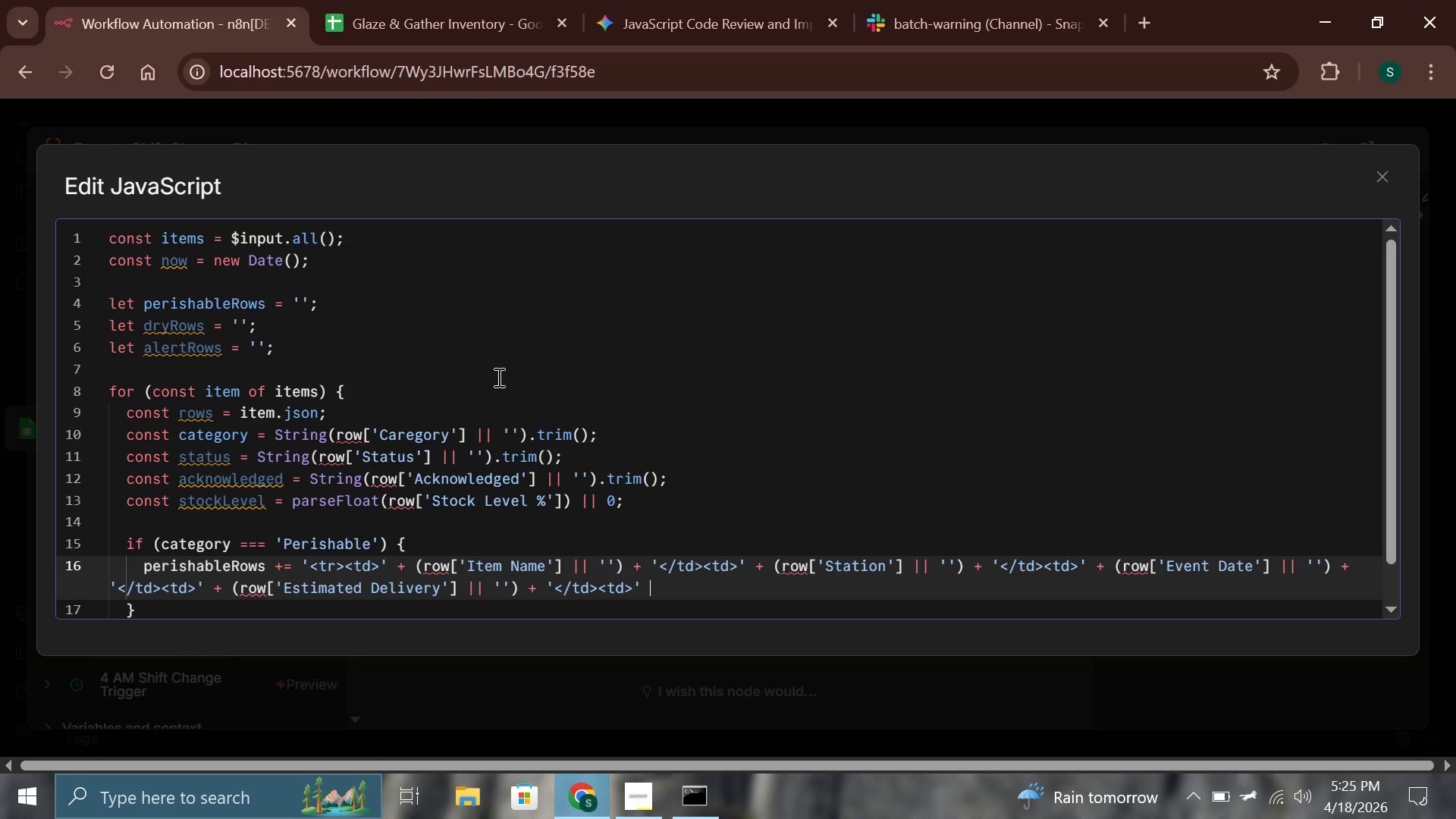 
type(+ sta)
 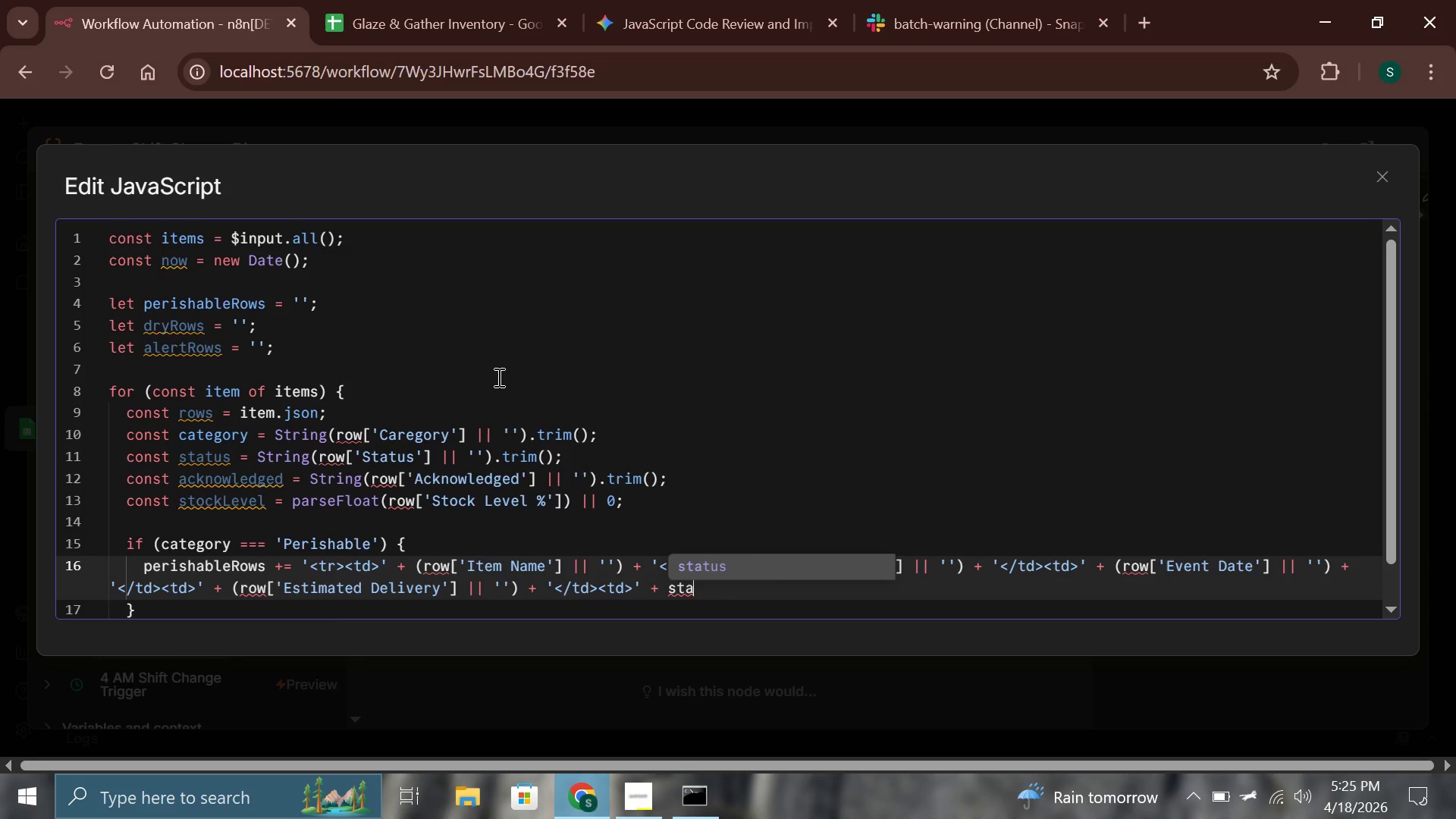 
key(Enter)
 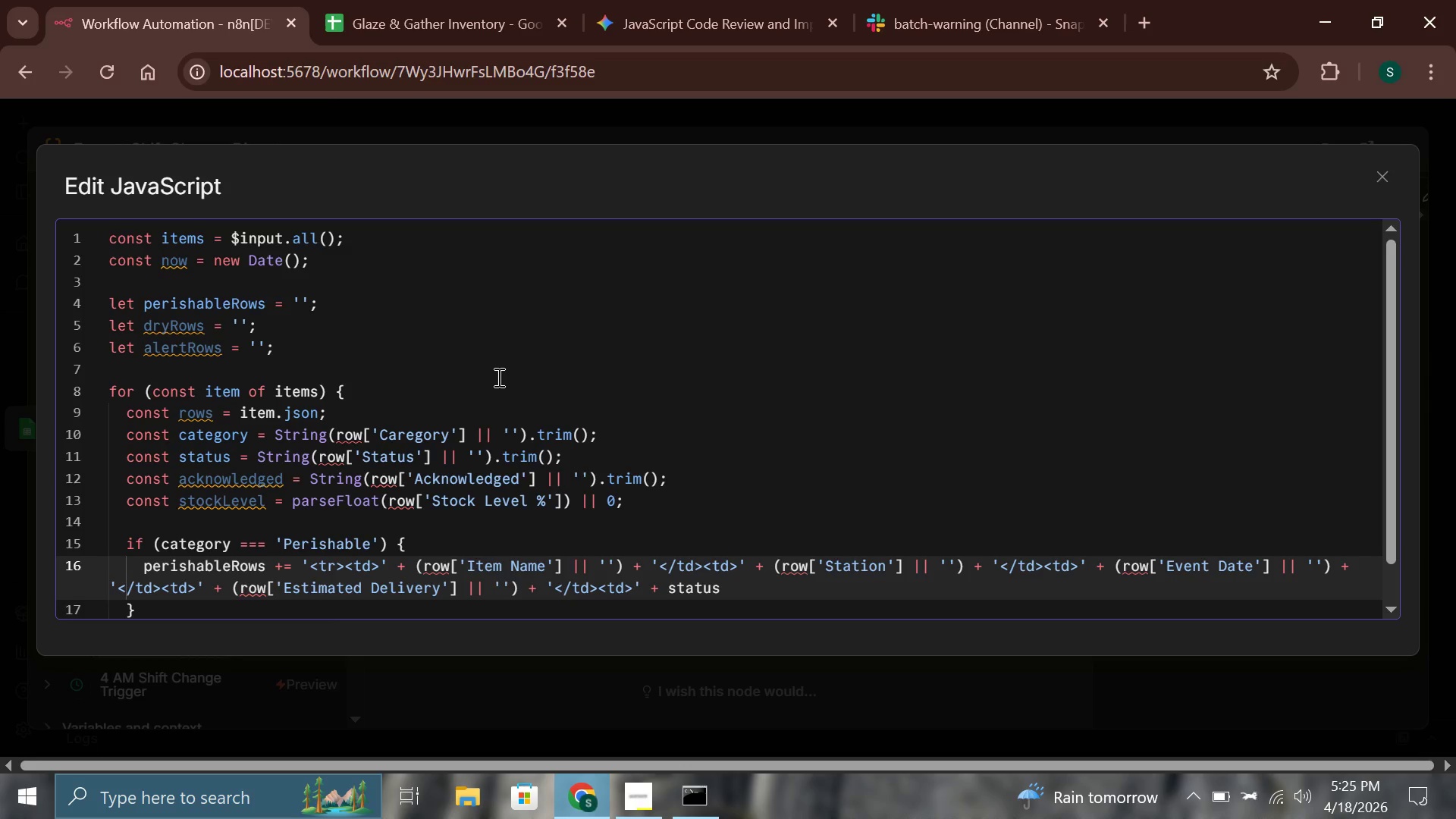 
type( + '</td>)
 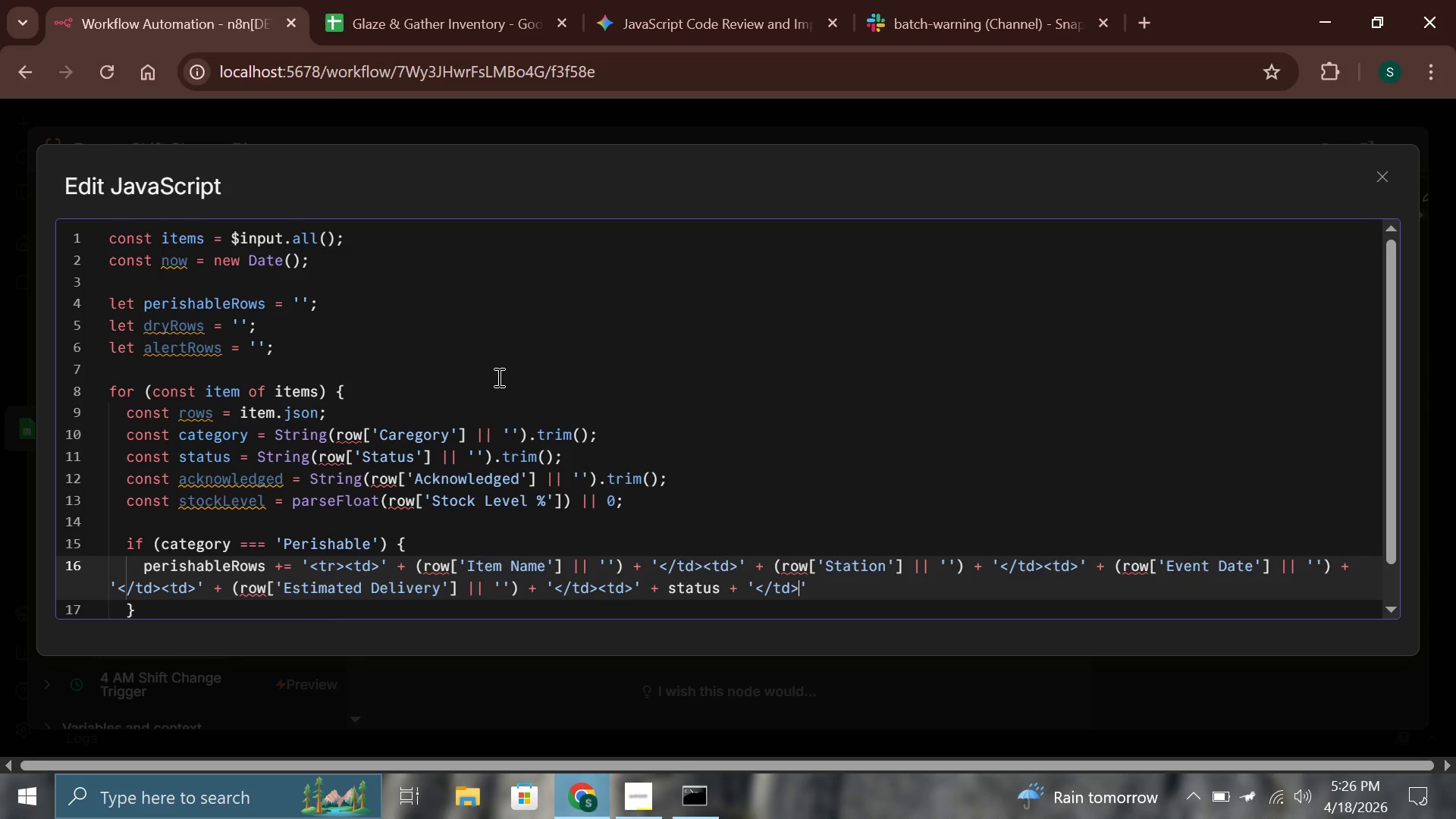 
type(<td>)
 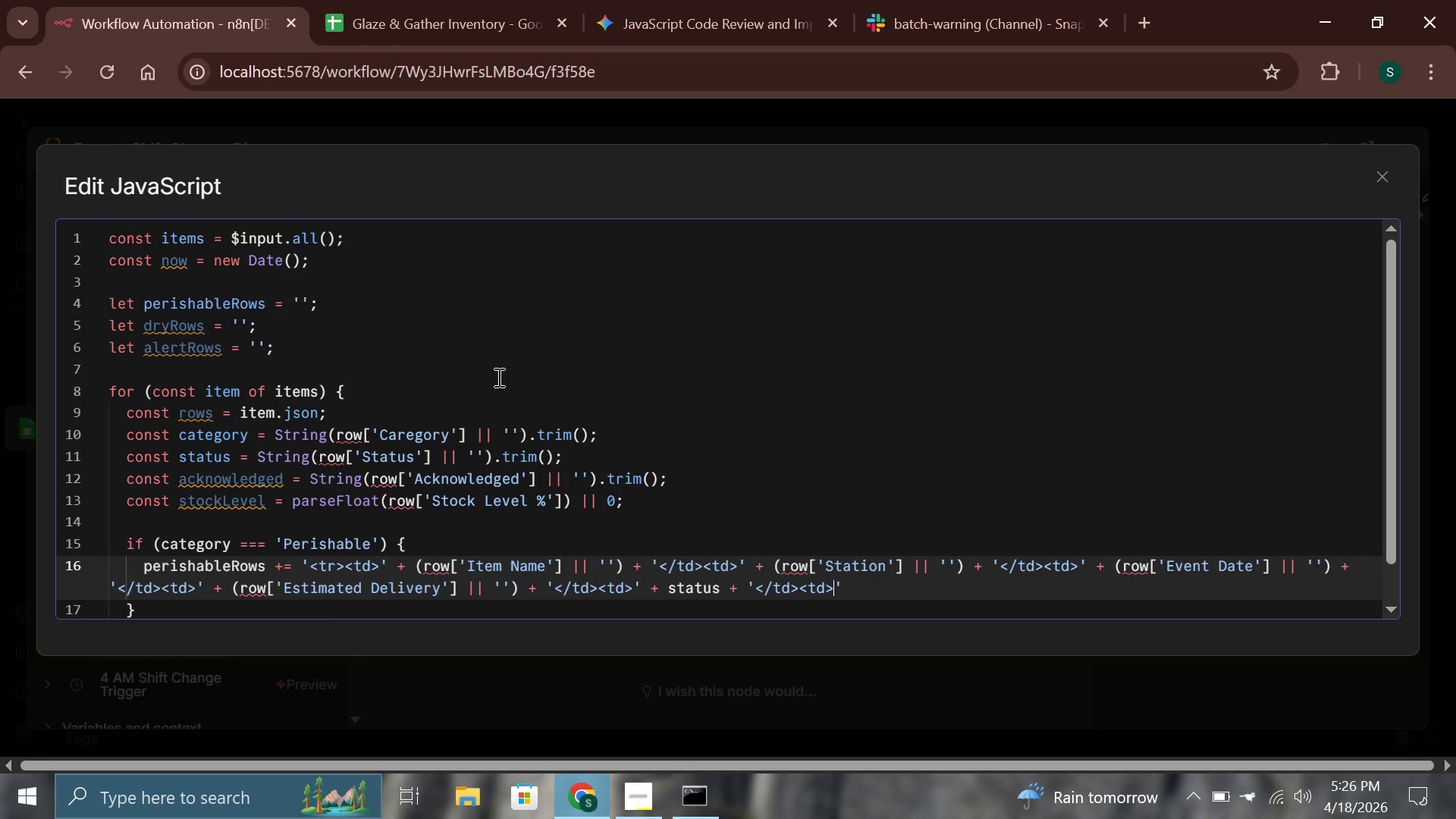 
wait(68.06)
 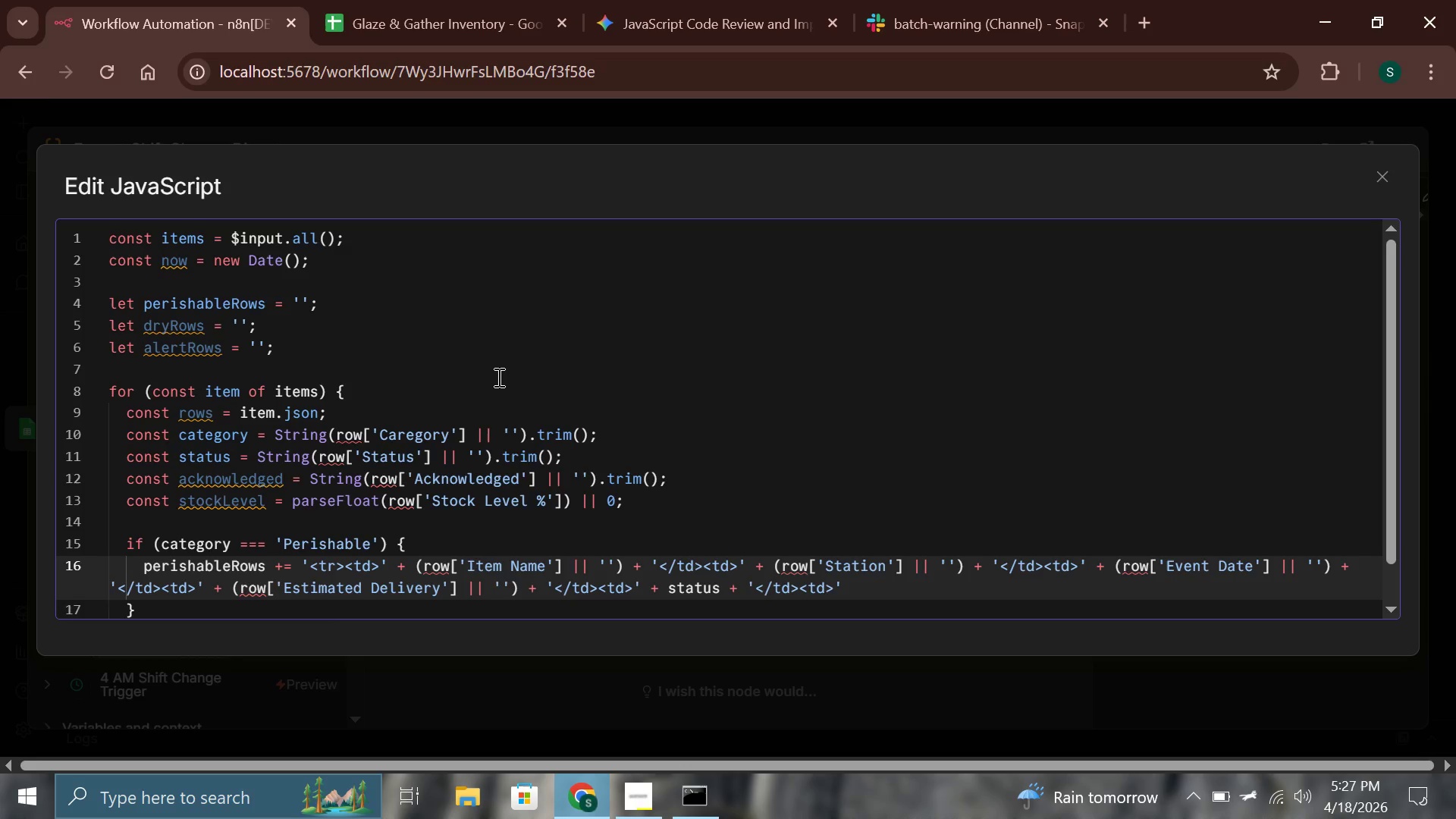 
key(ArrowRight)
 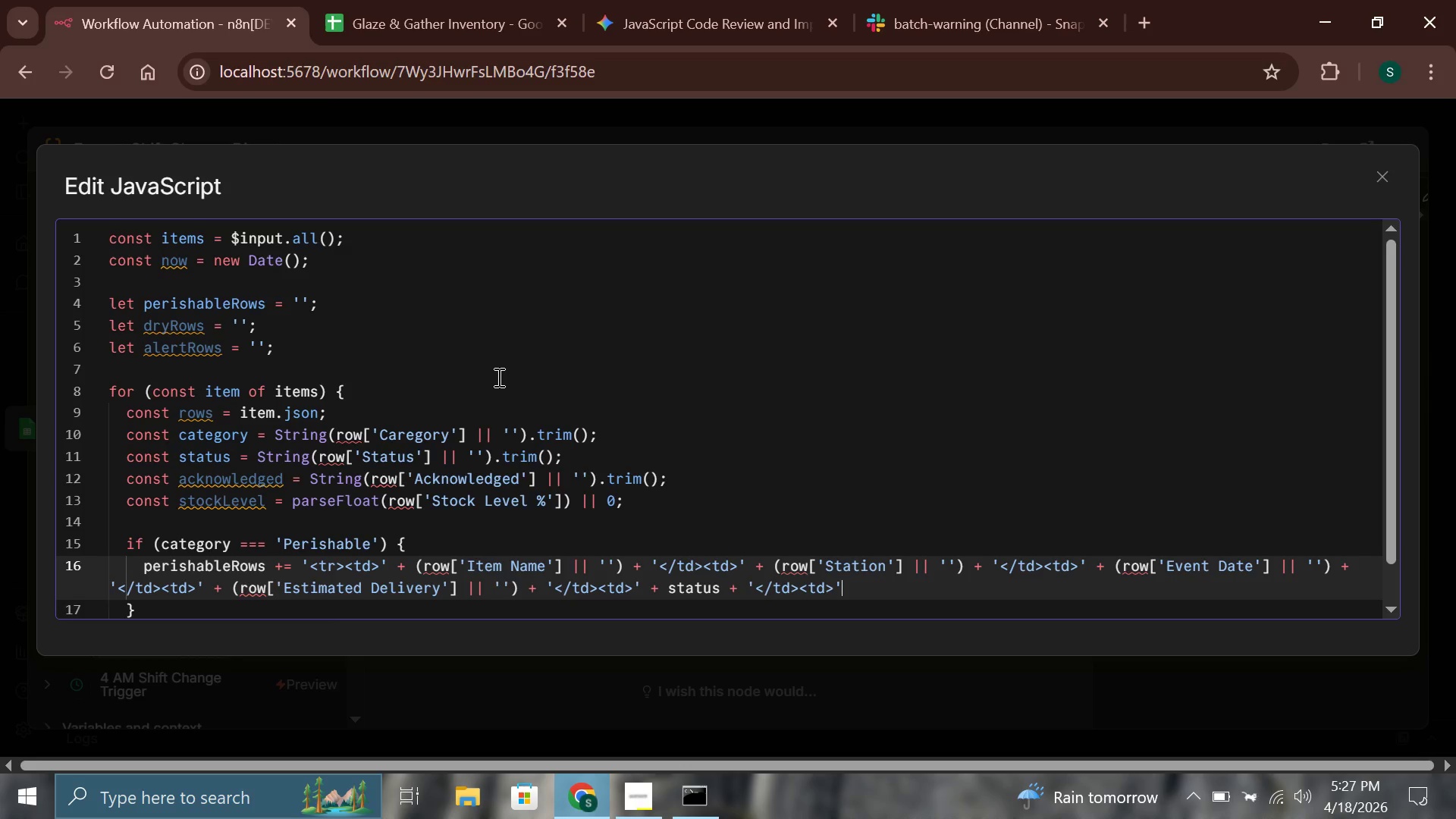 
type( + ackno)
 